 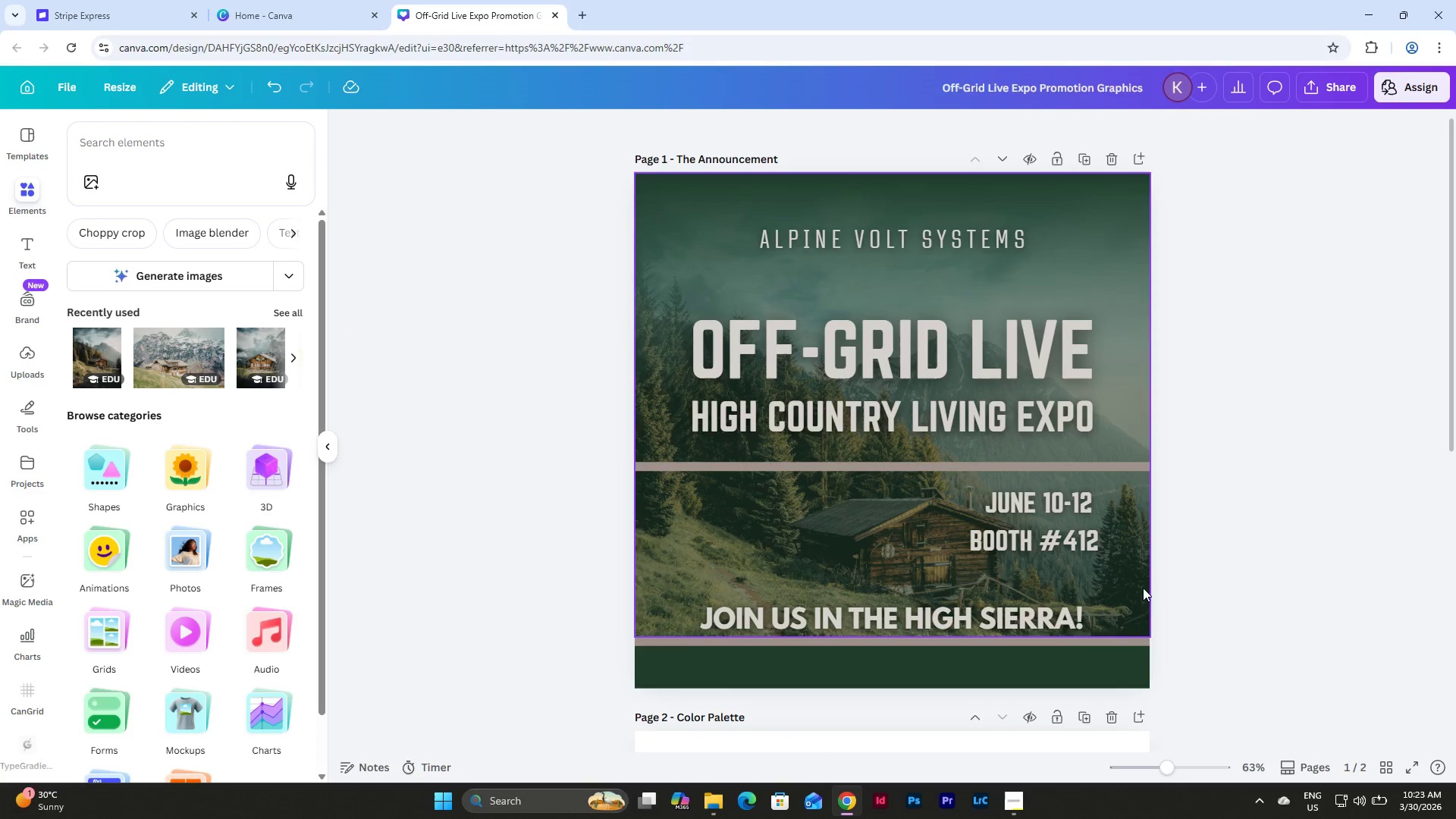 
left_click([1384, 765])
 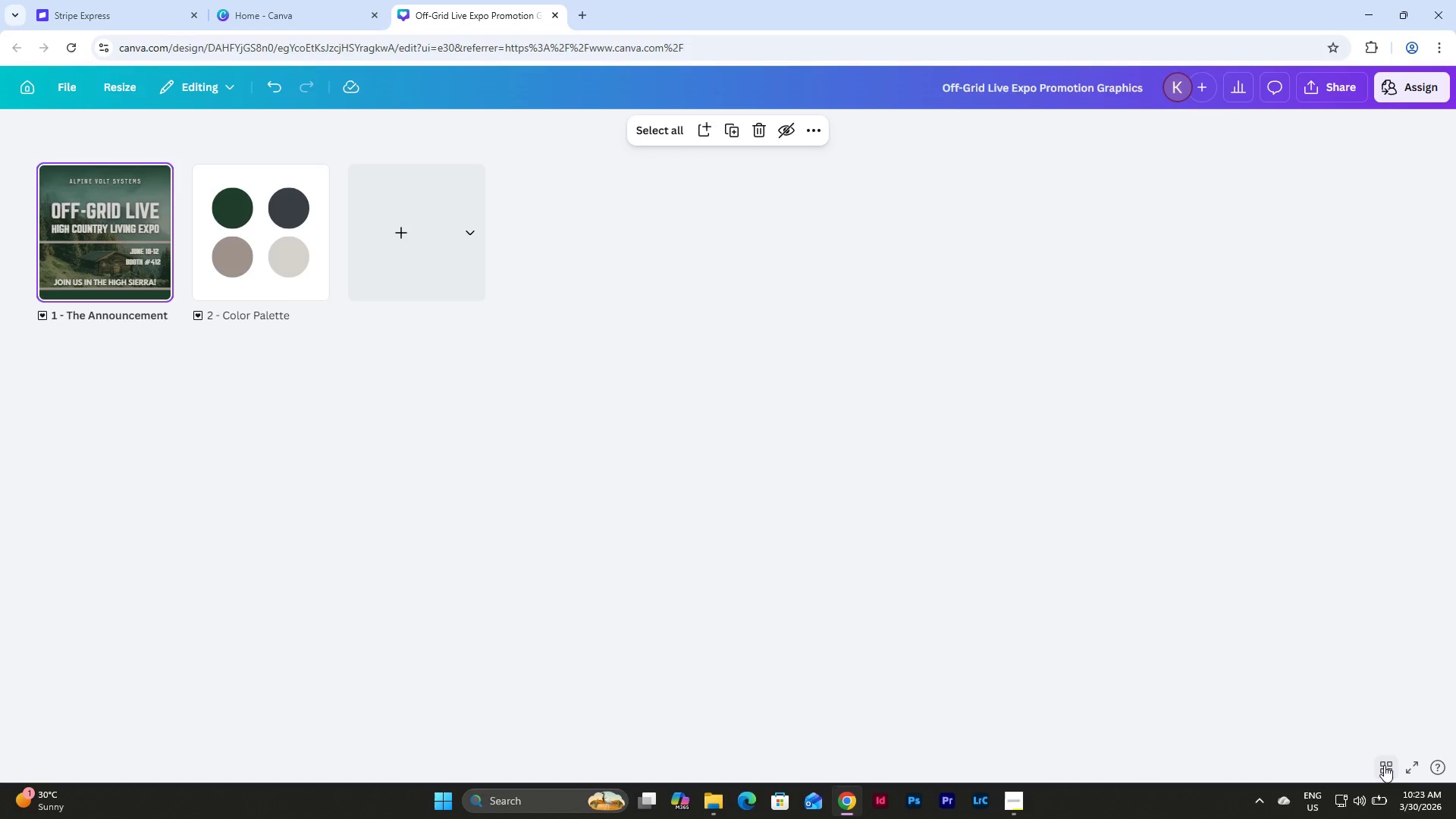 
left_click([1384, 765])
 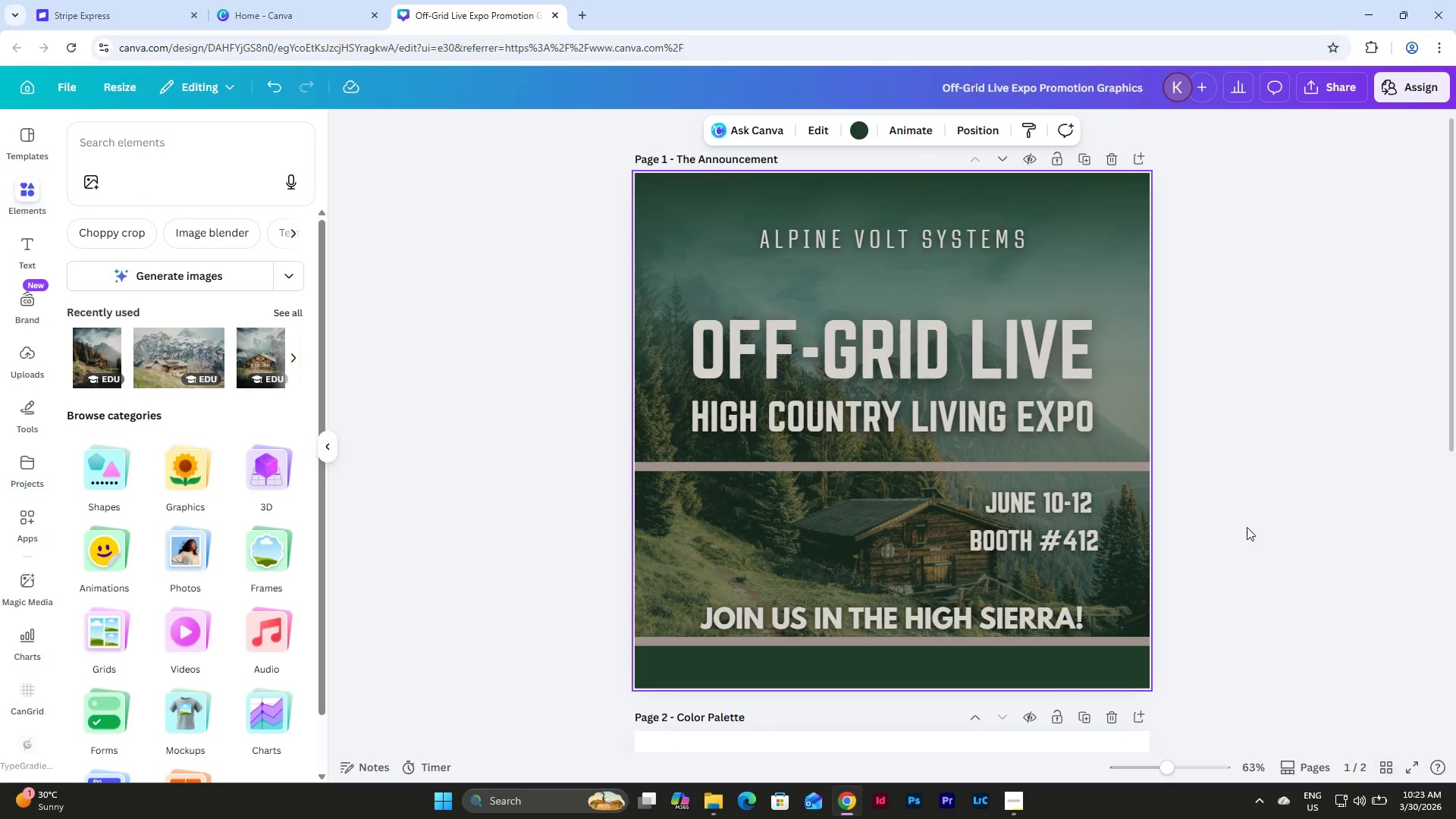 
scroll: coordinate [1244, 522], scroll_direction: up, amount: 4.0
 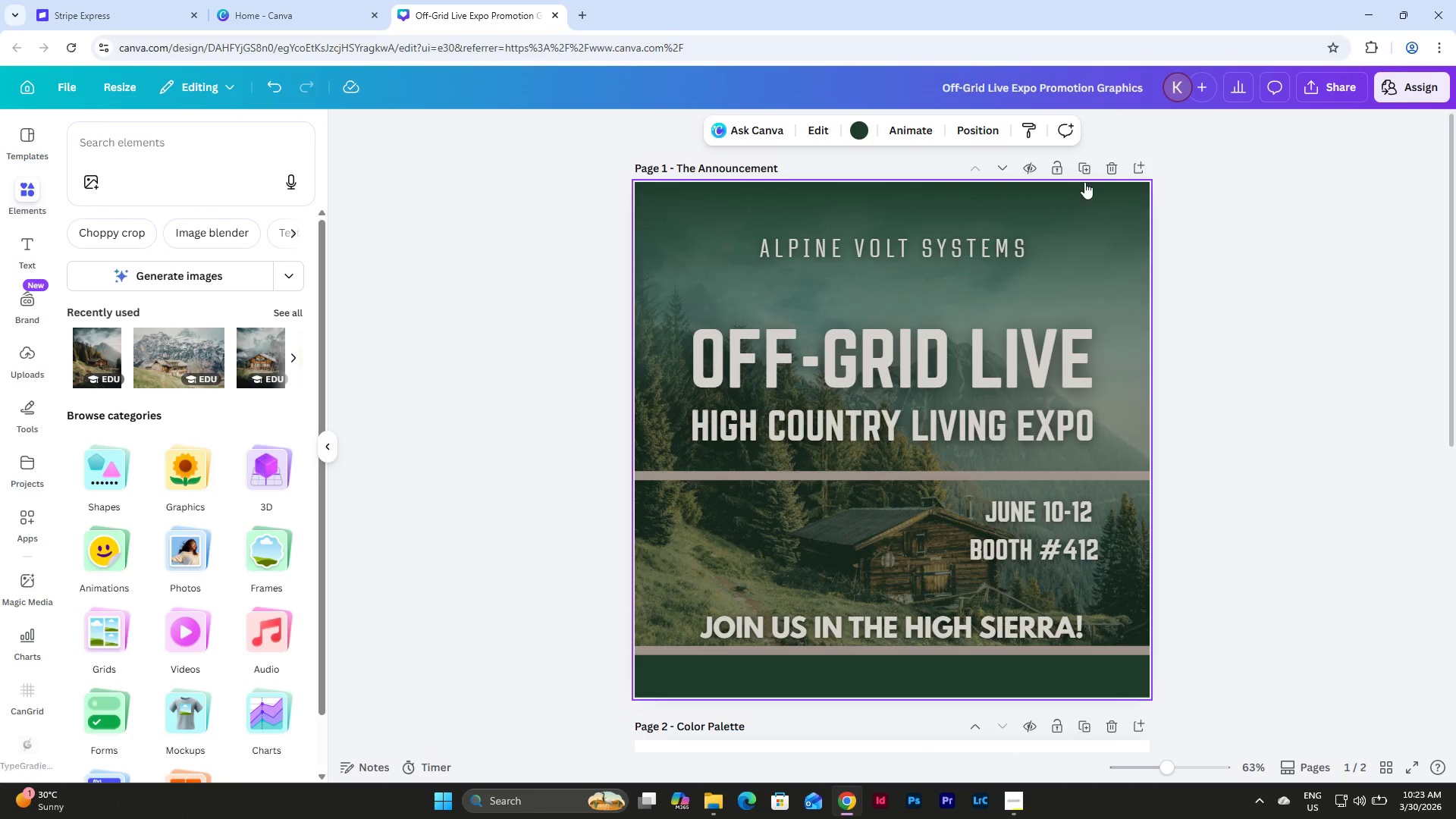 
left_click([1084, 155])
 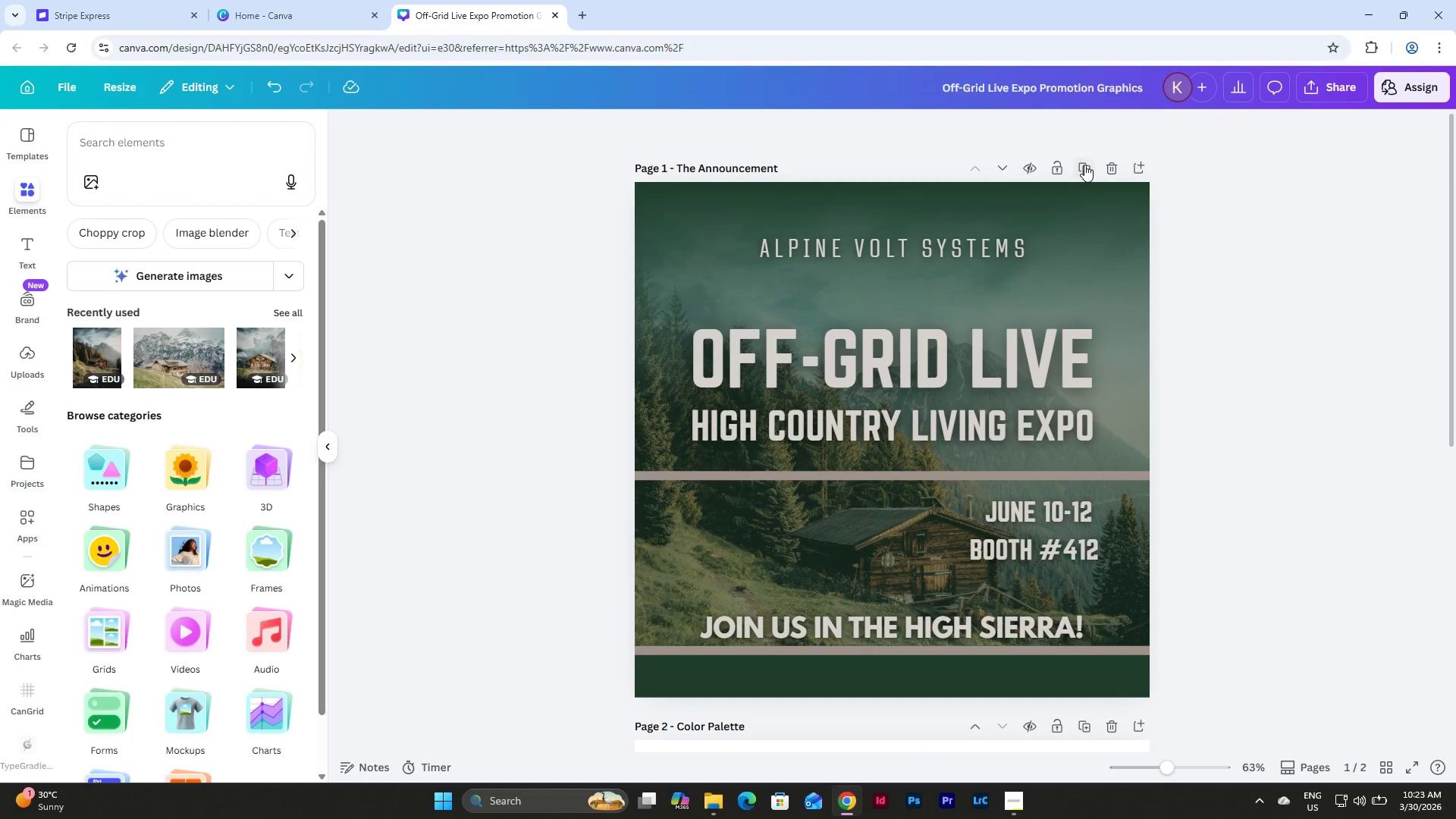 
left_click([1084, 165])
 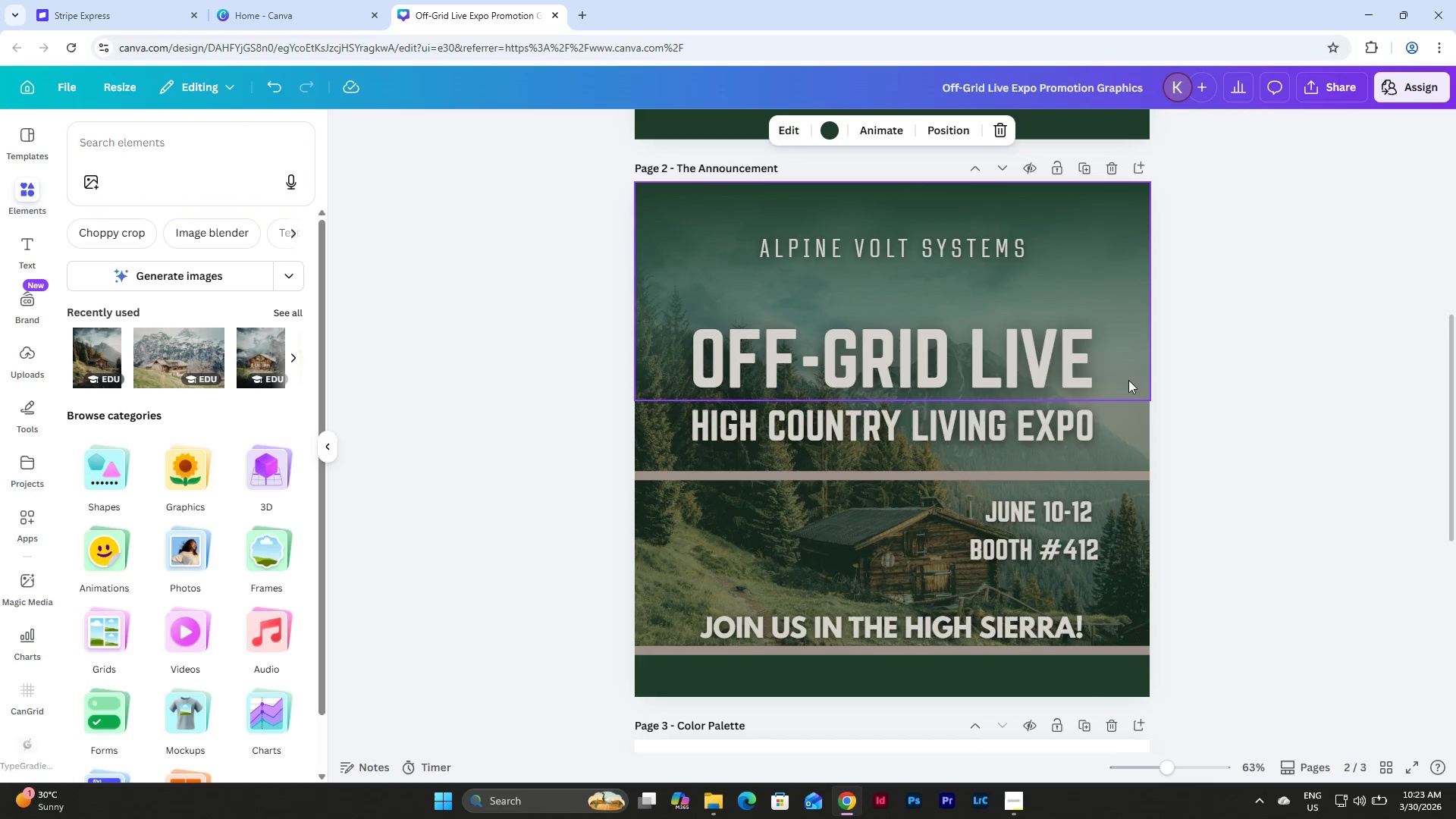 
scroll: coordinate [1128, 380], scroll_direction: up, amount: 2.0
 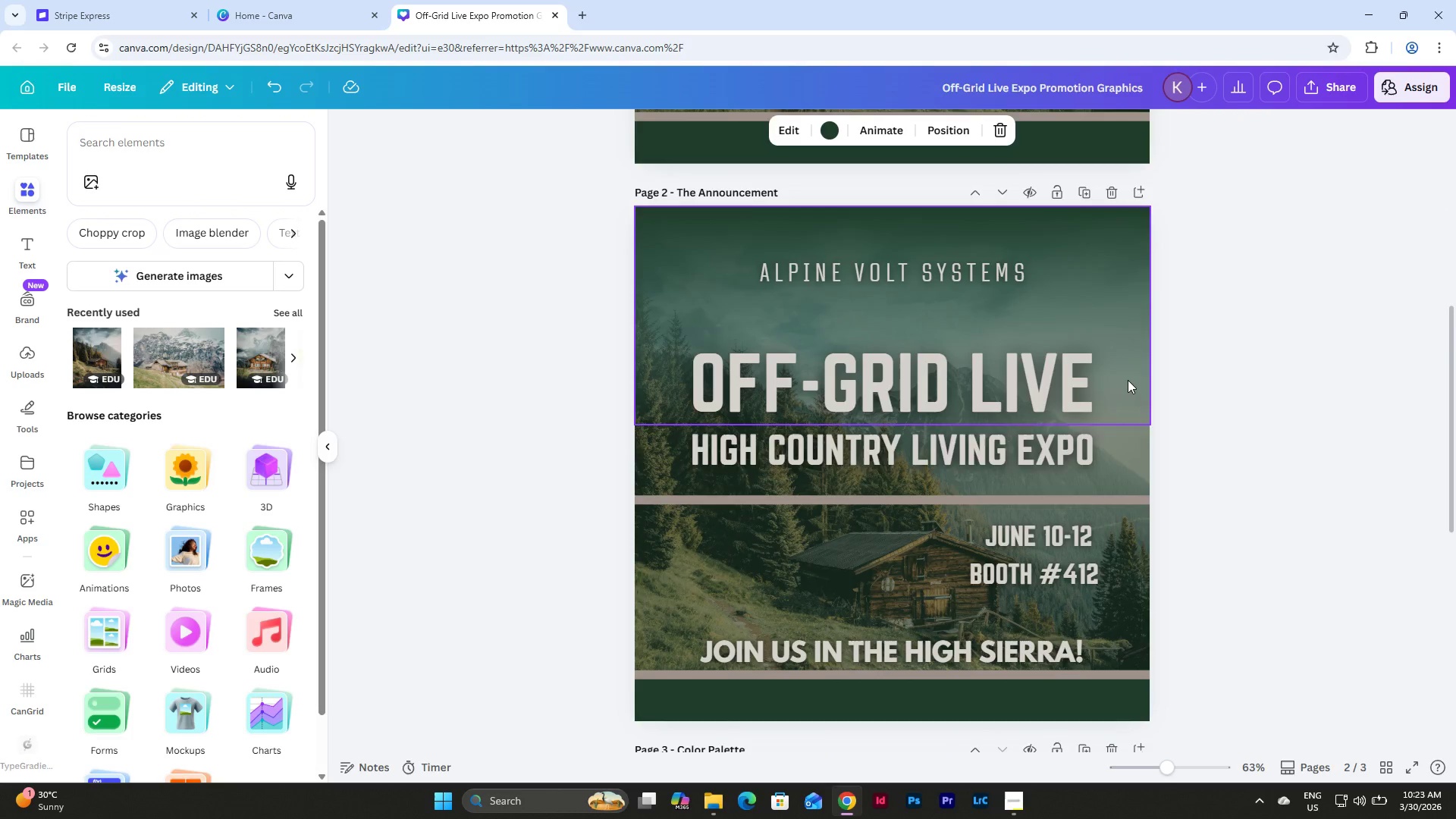 
scroll: coordinate [1128, 380], scroll_direction: down, amount: 2.0
 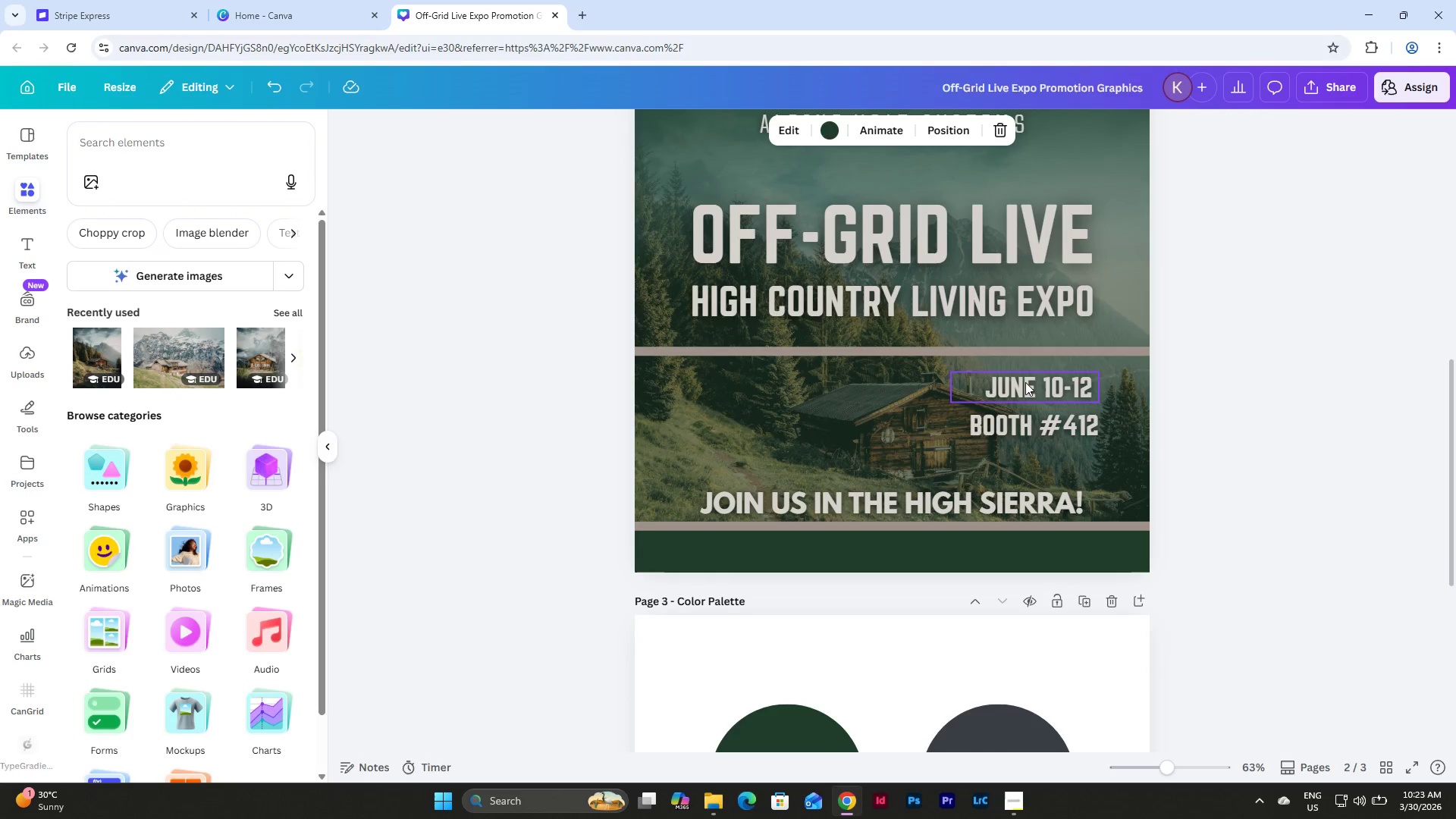 
left_click([1025, 382])
 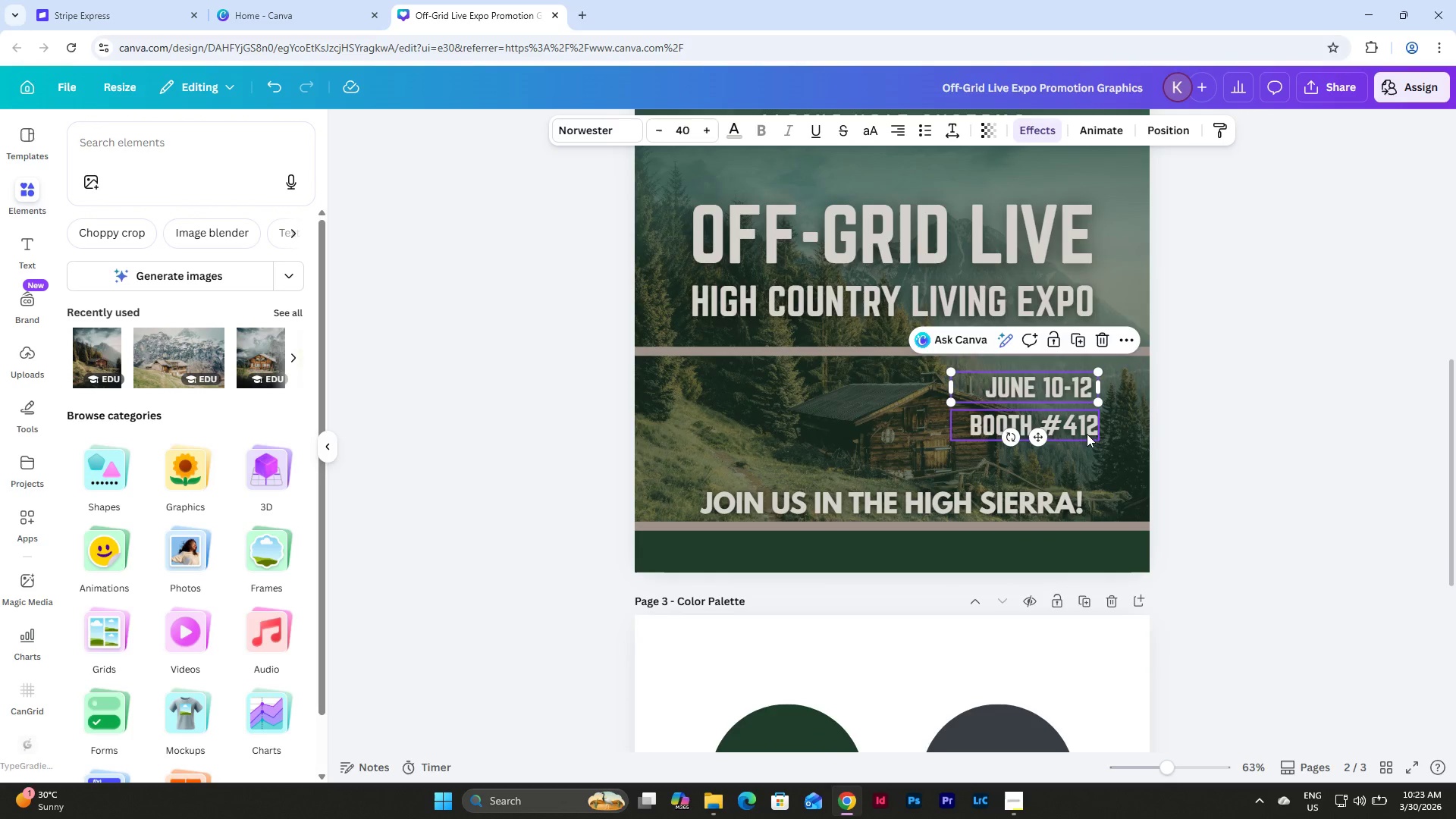 
left_click([1087, 434])
 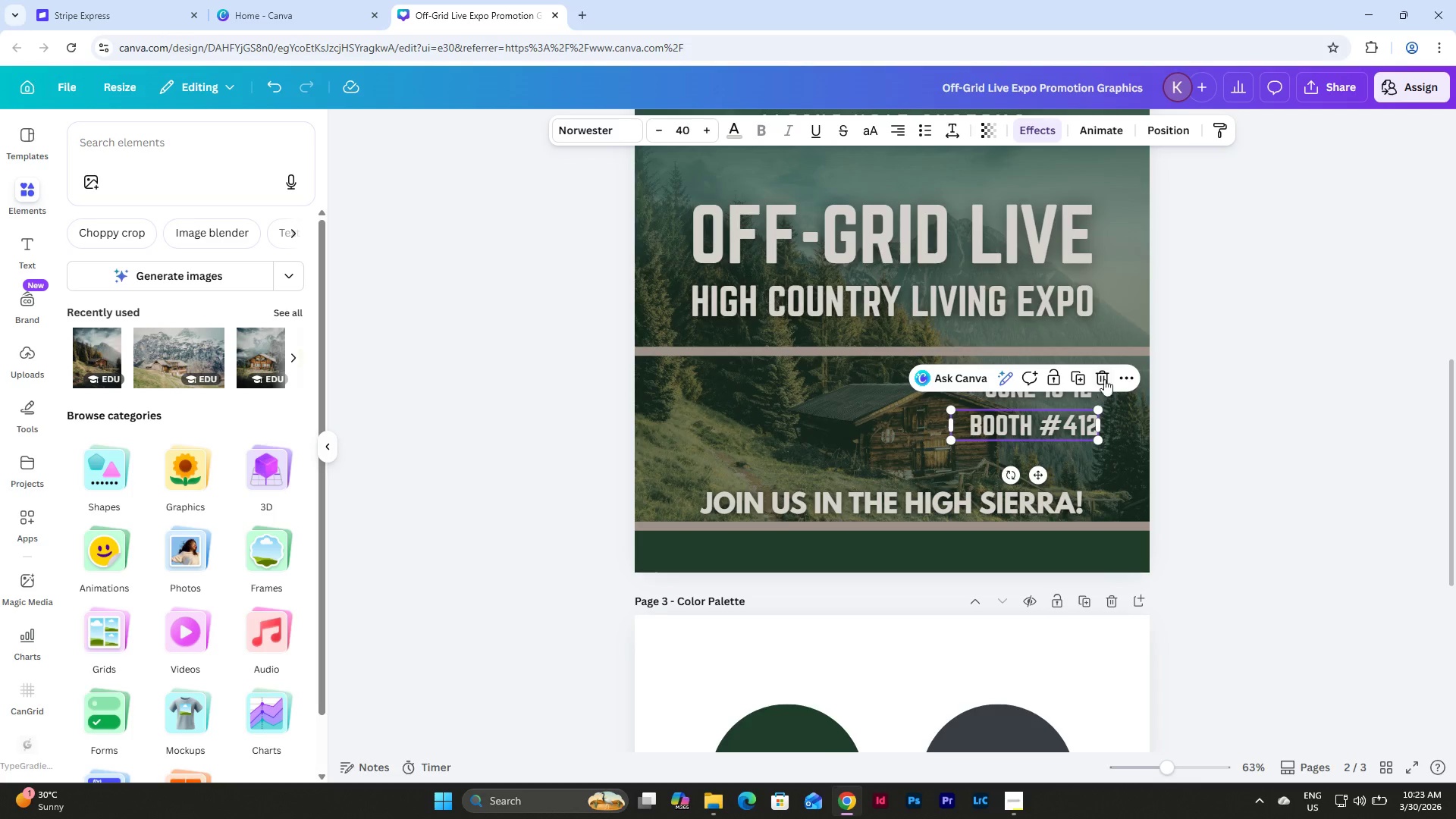 
left_click([1104, 377])
 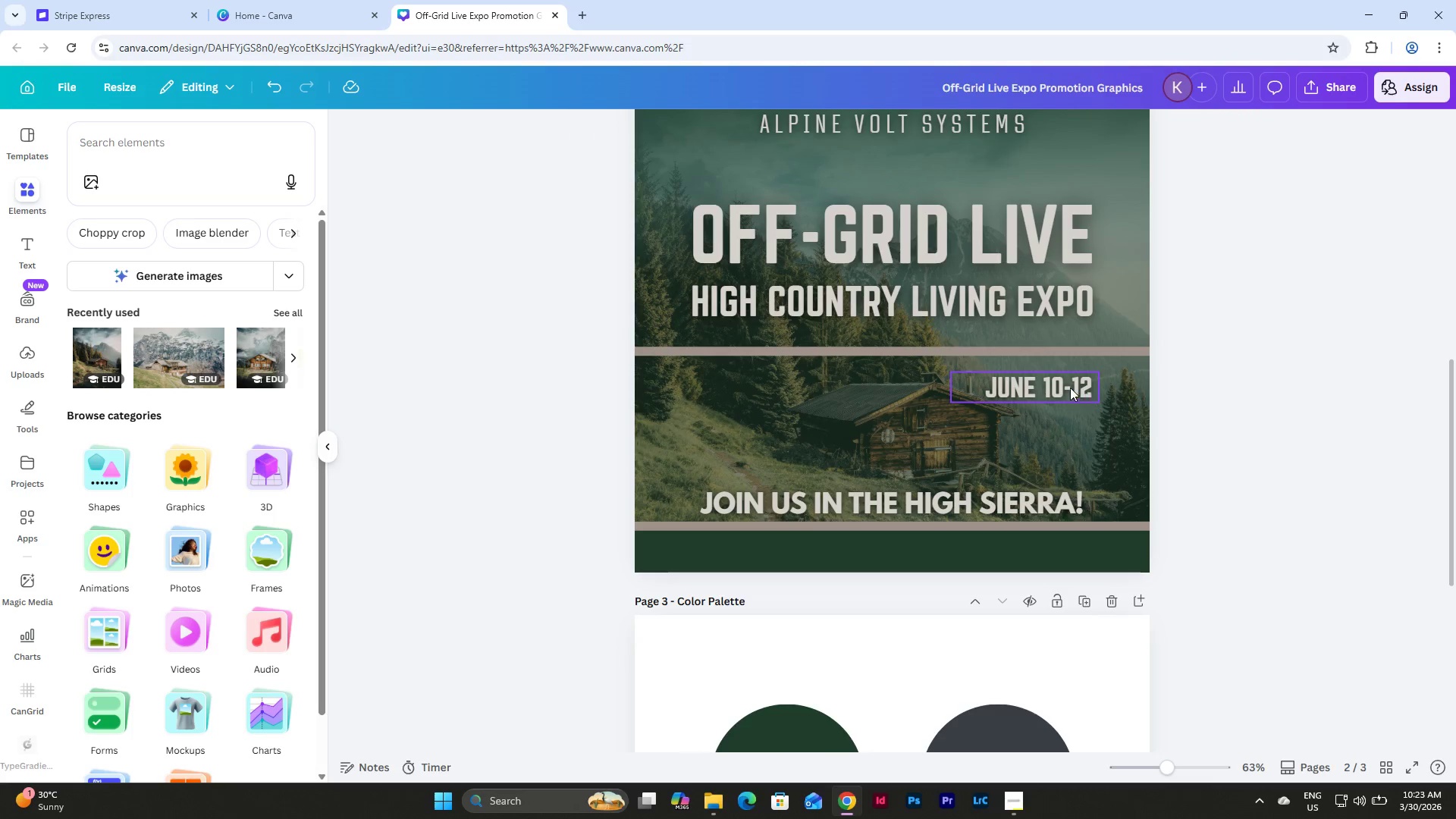 
left_click_drag(start_coordinate=[1065, 386], to_coordinate=[915, 379])
 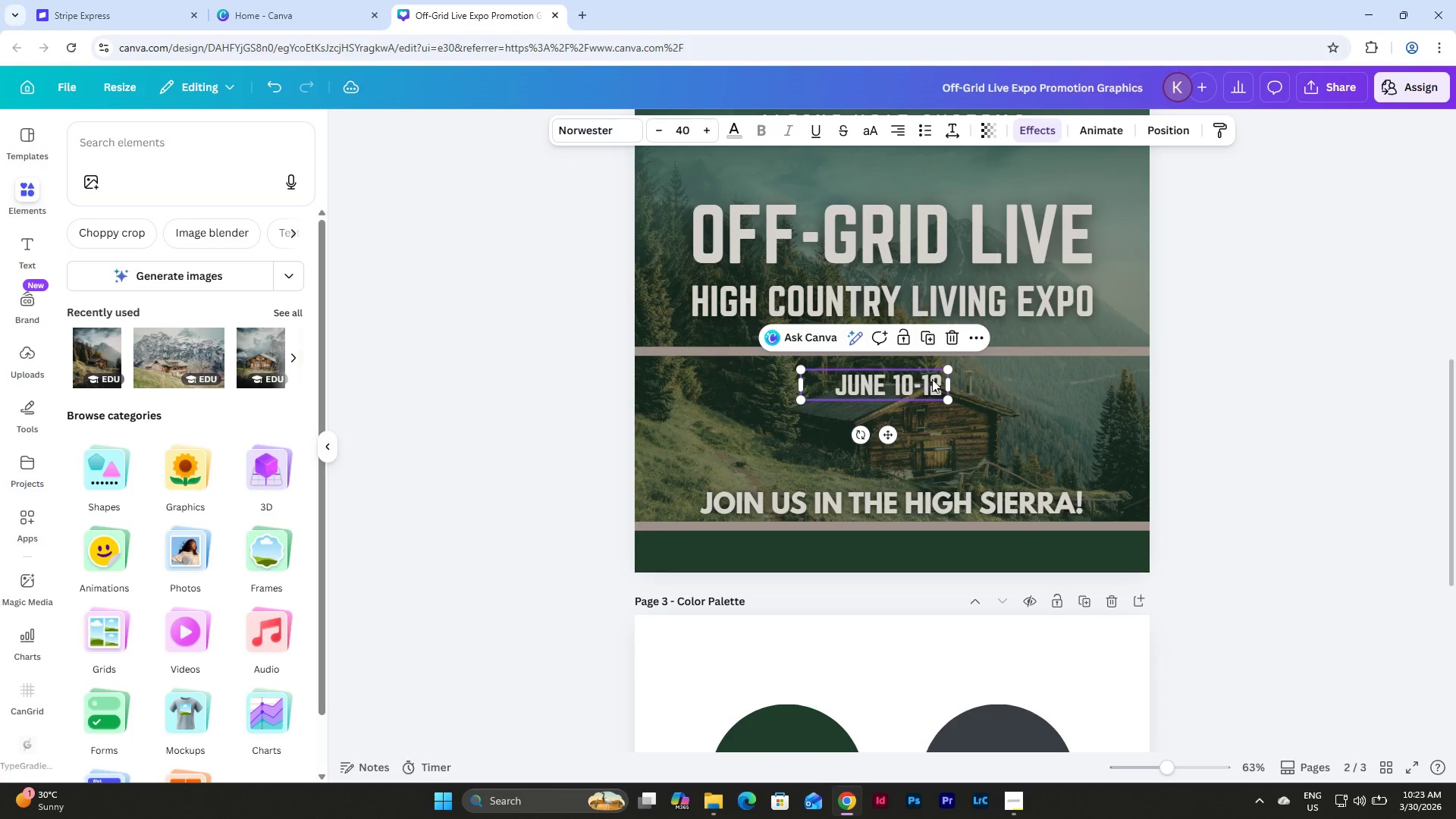 
left_click([933, 379])
 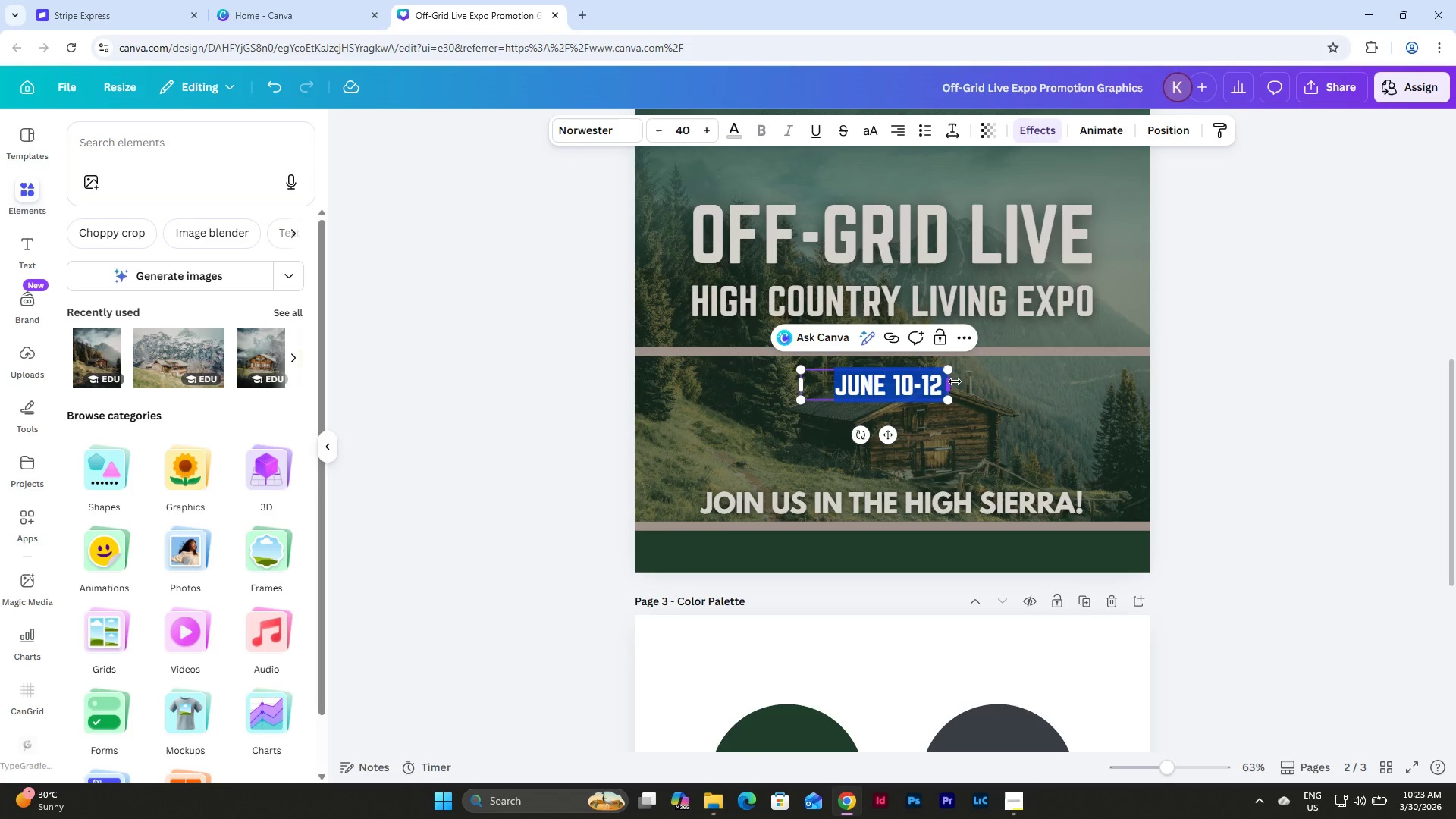 
left_click_drag(start_coordinate=[955, 381], to_coordinate=[1105, 391])
 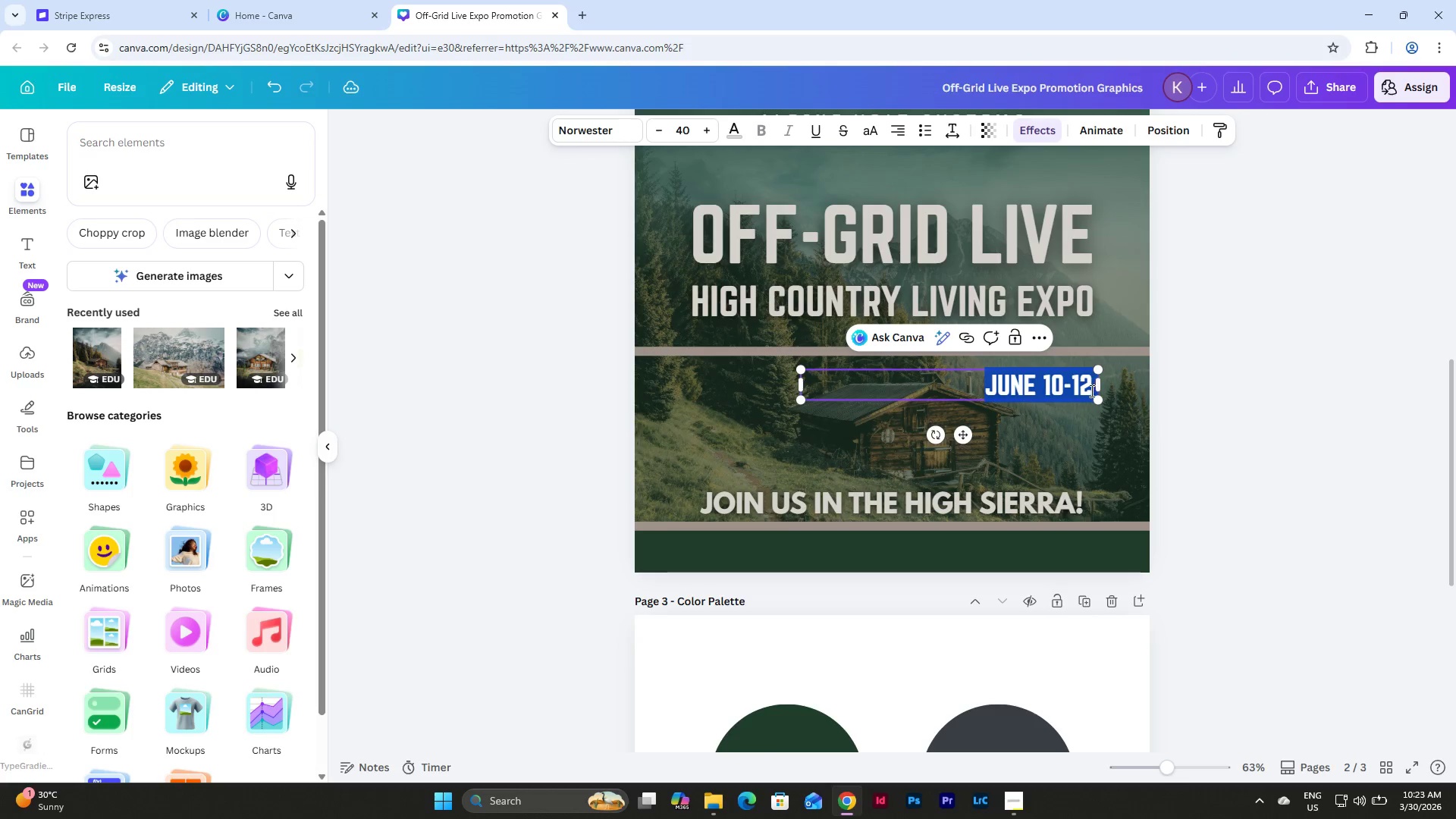 
left_click([1090, 391])
 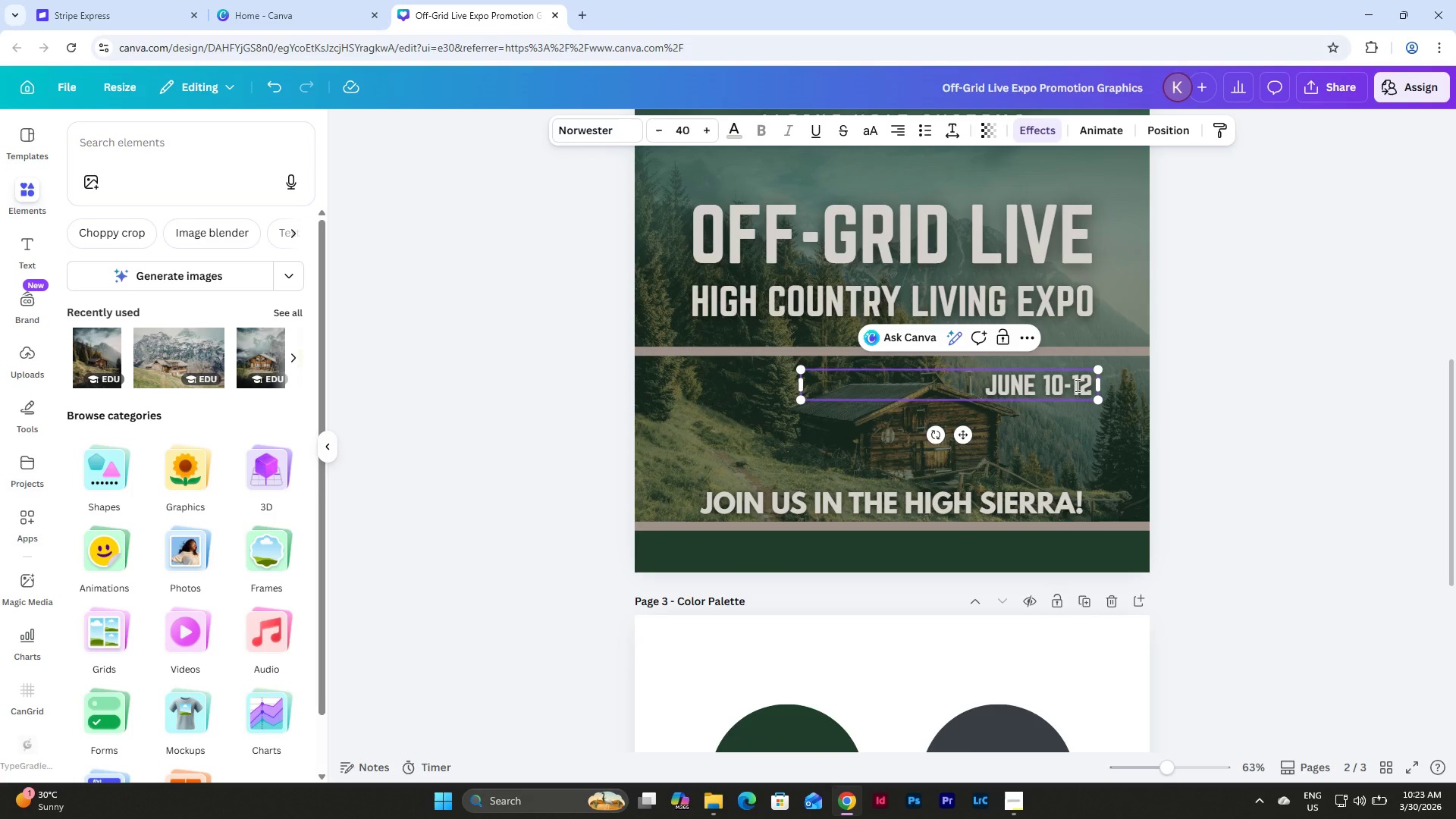 
key(N)
 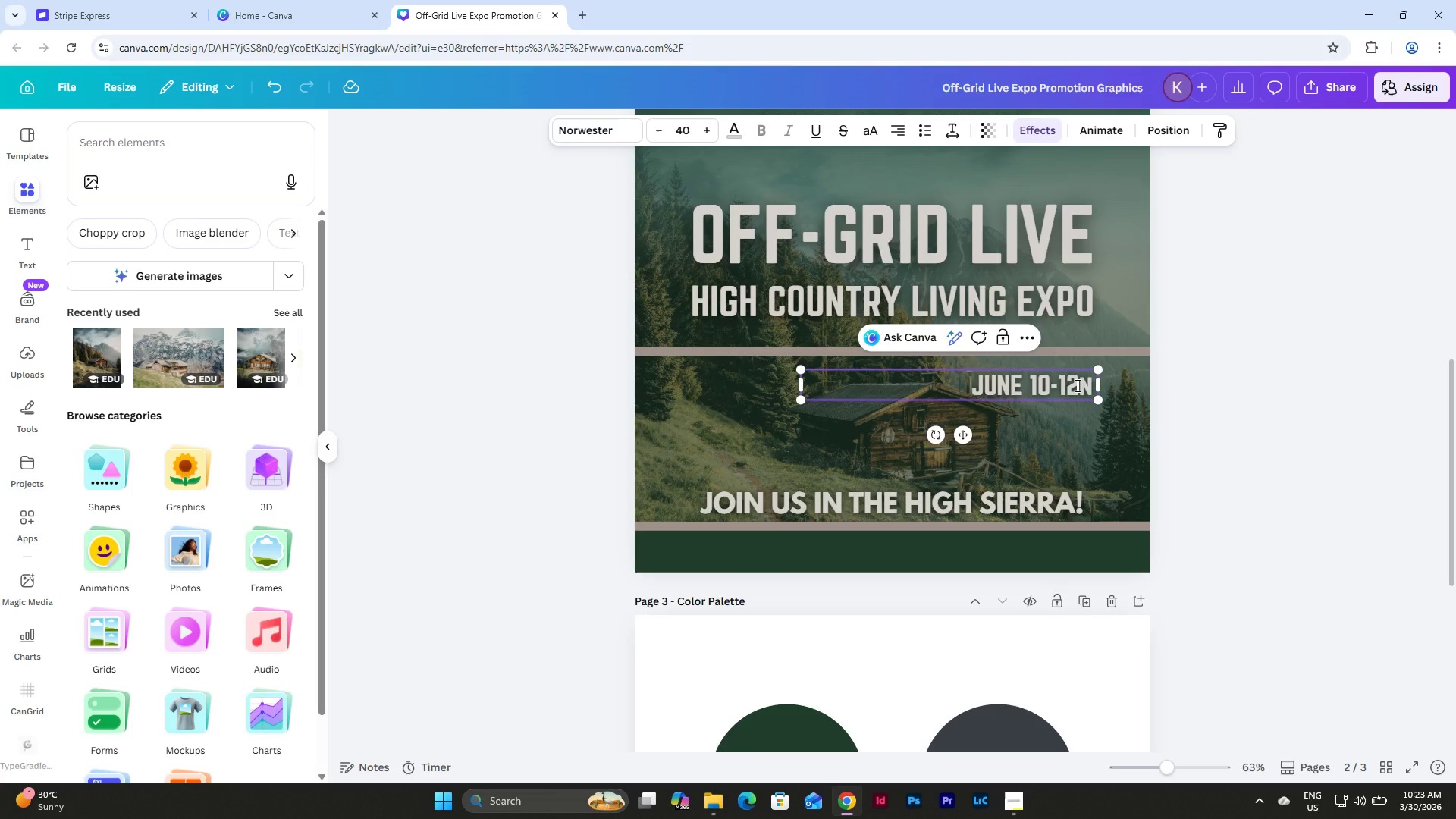 
key(Backspace)
 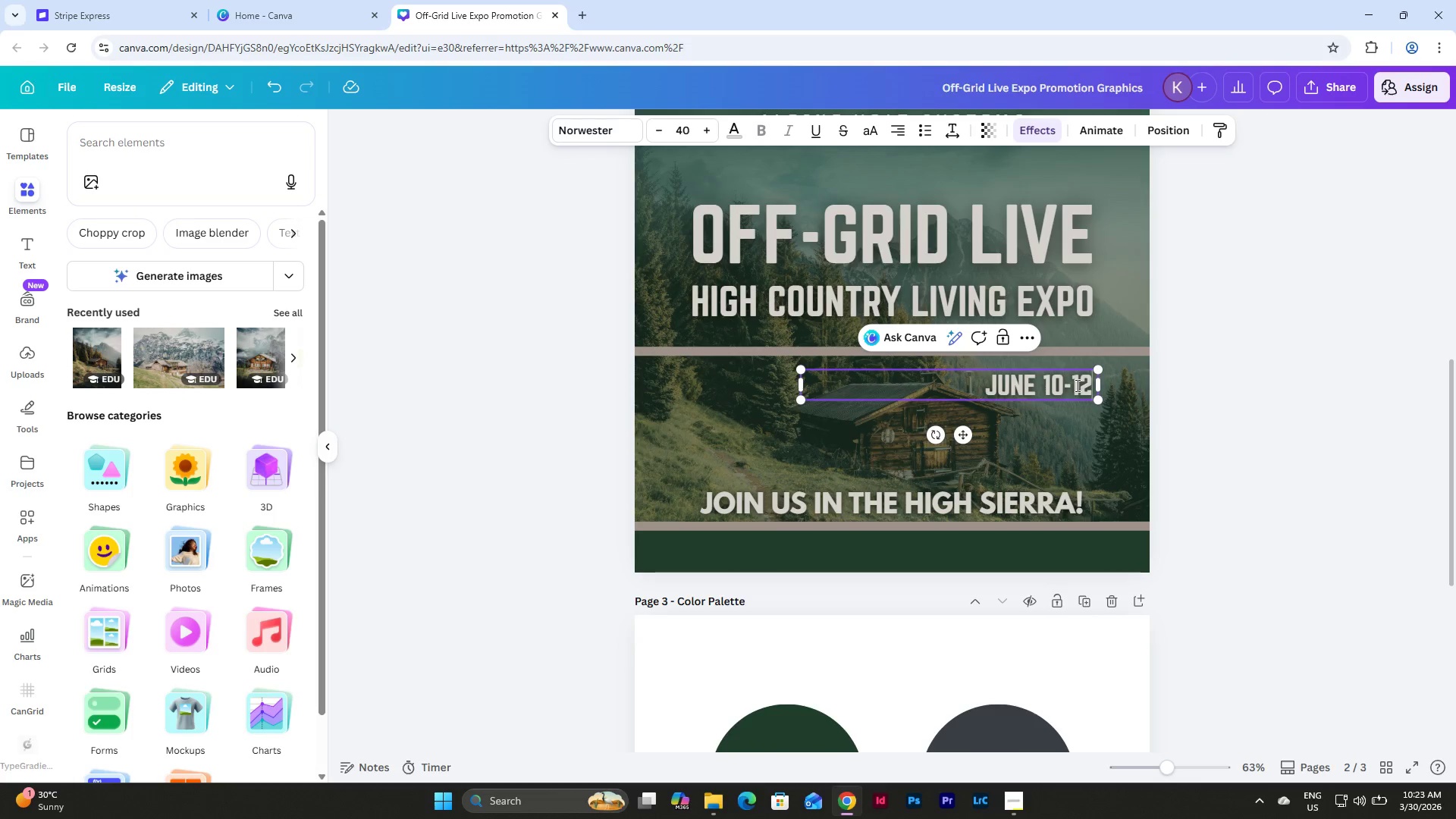 
key(Space)
 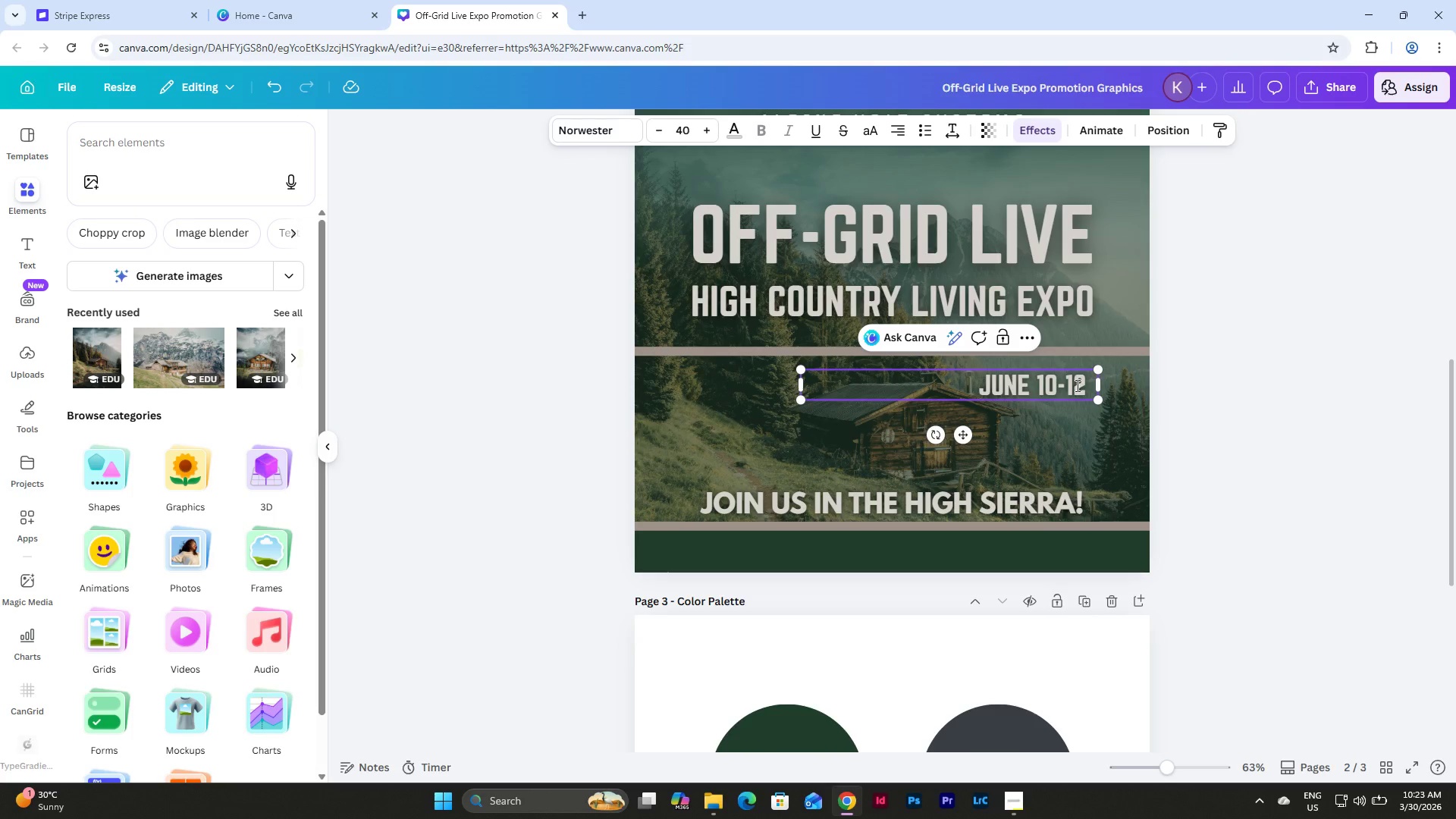 
key(Space)
 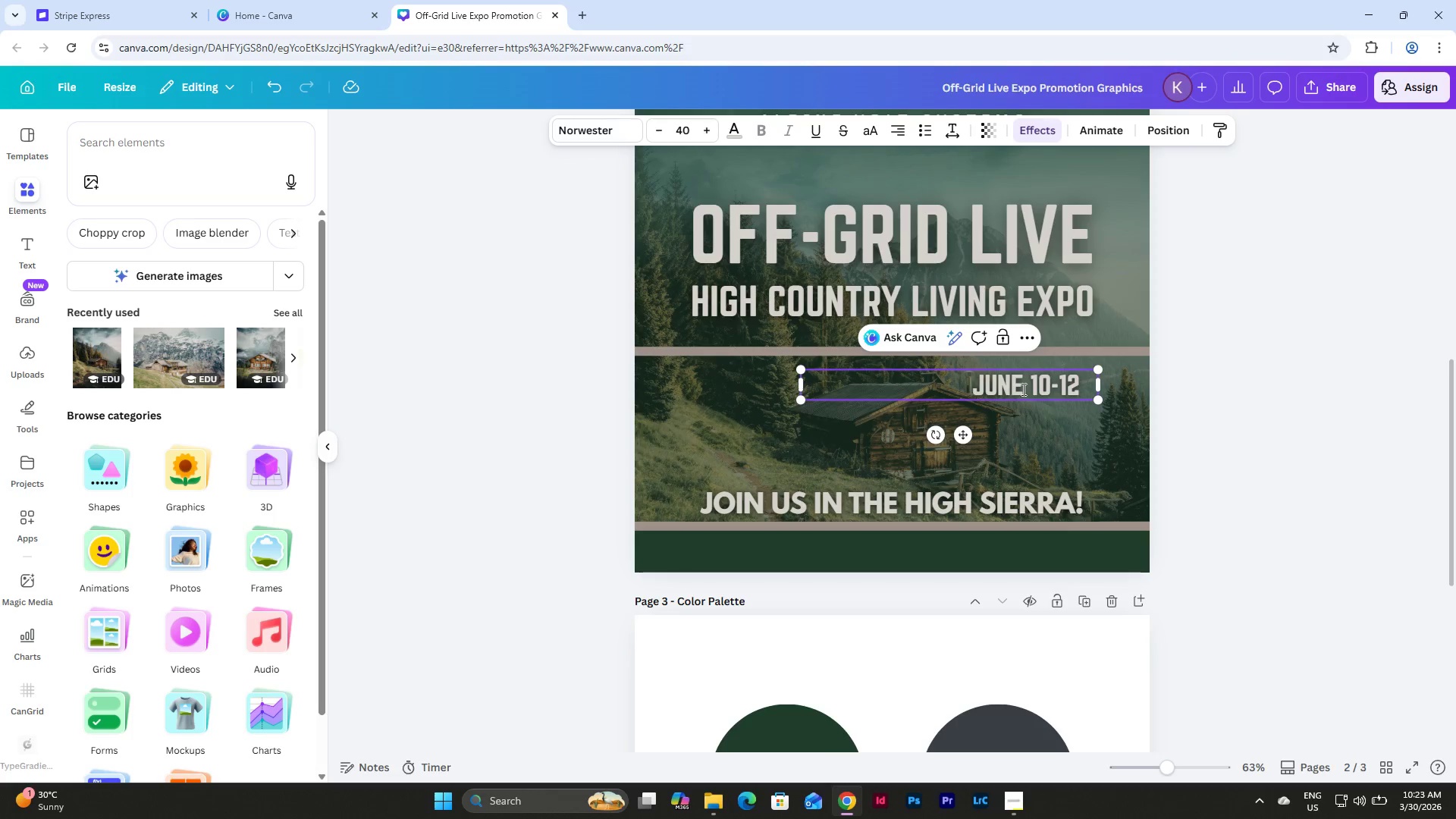 
double_click([1018, 389])
 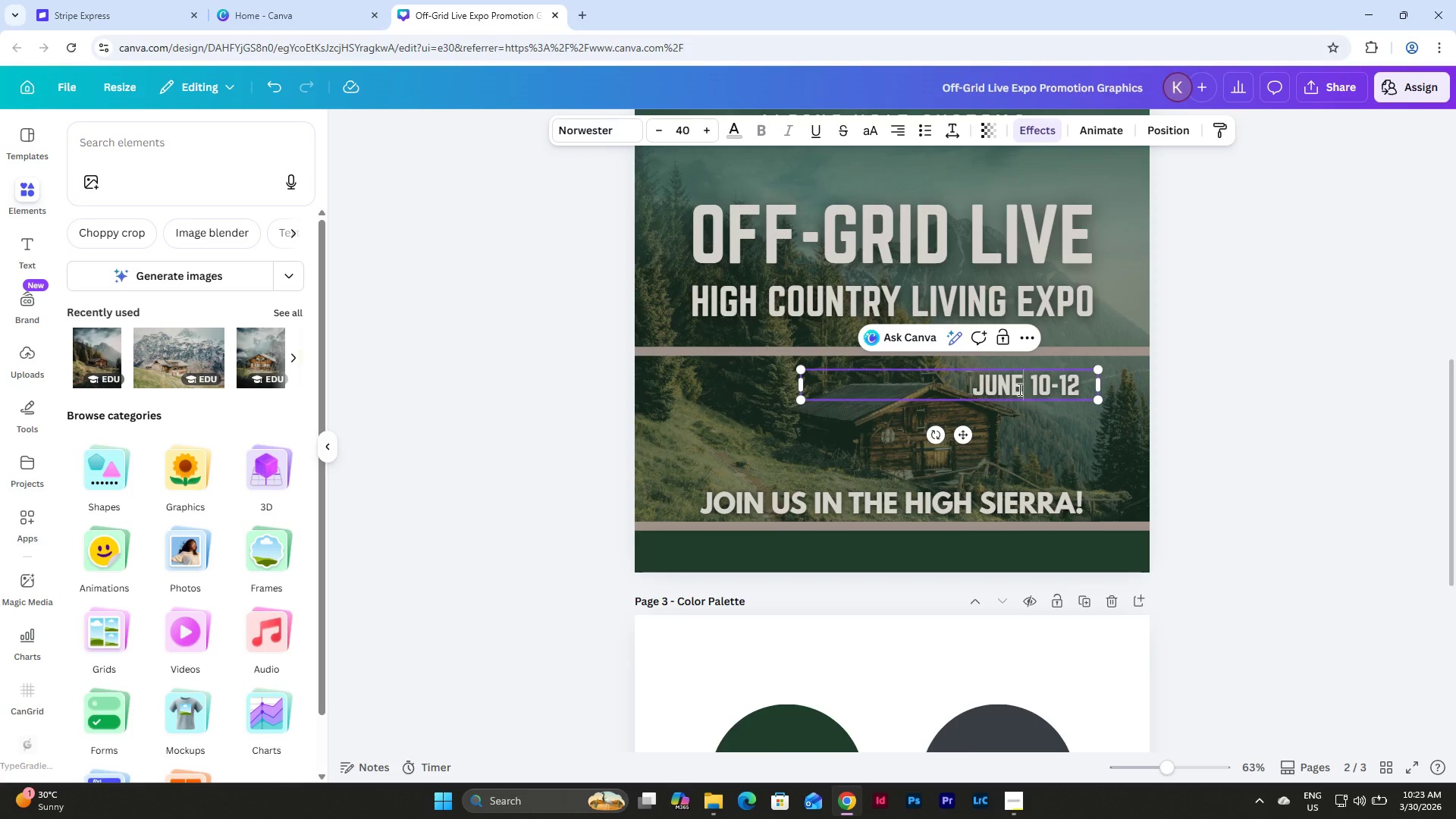 
left_click_drag(start_coordinate=[1018, 389], to_coordinate=[993, 393])
 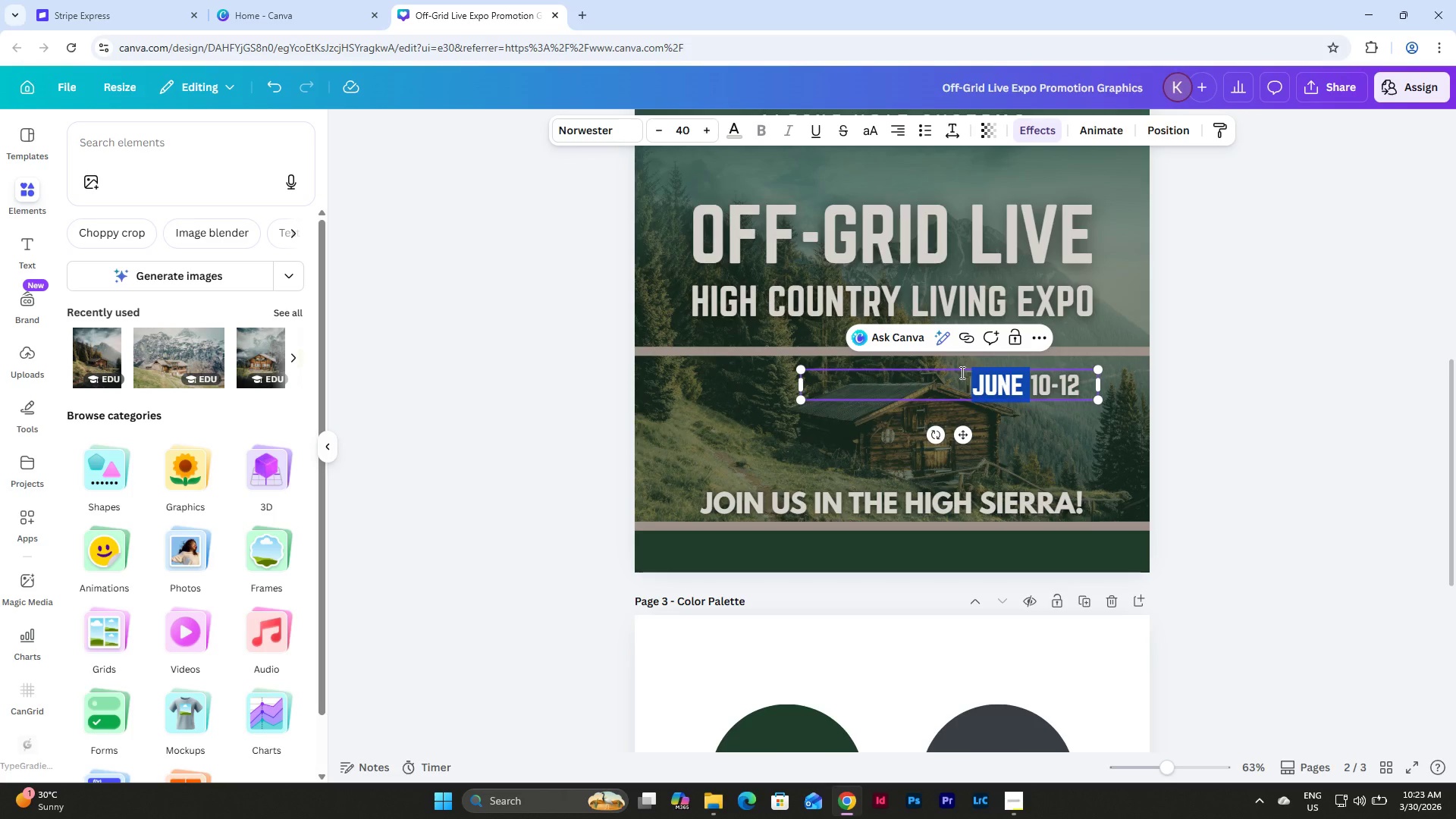 
type(June )
 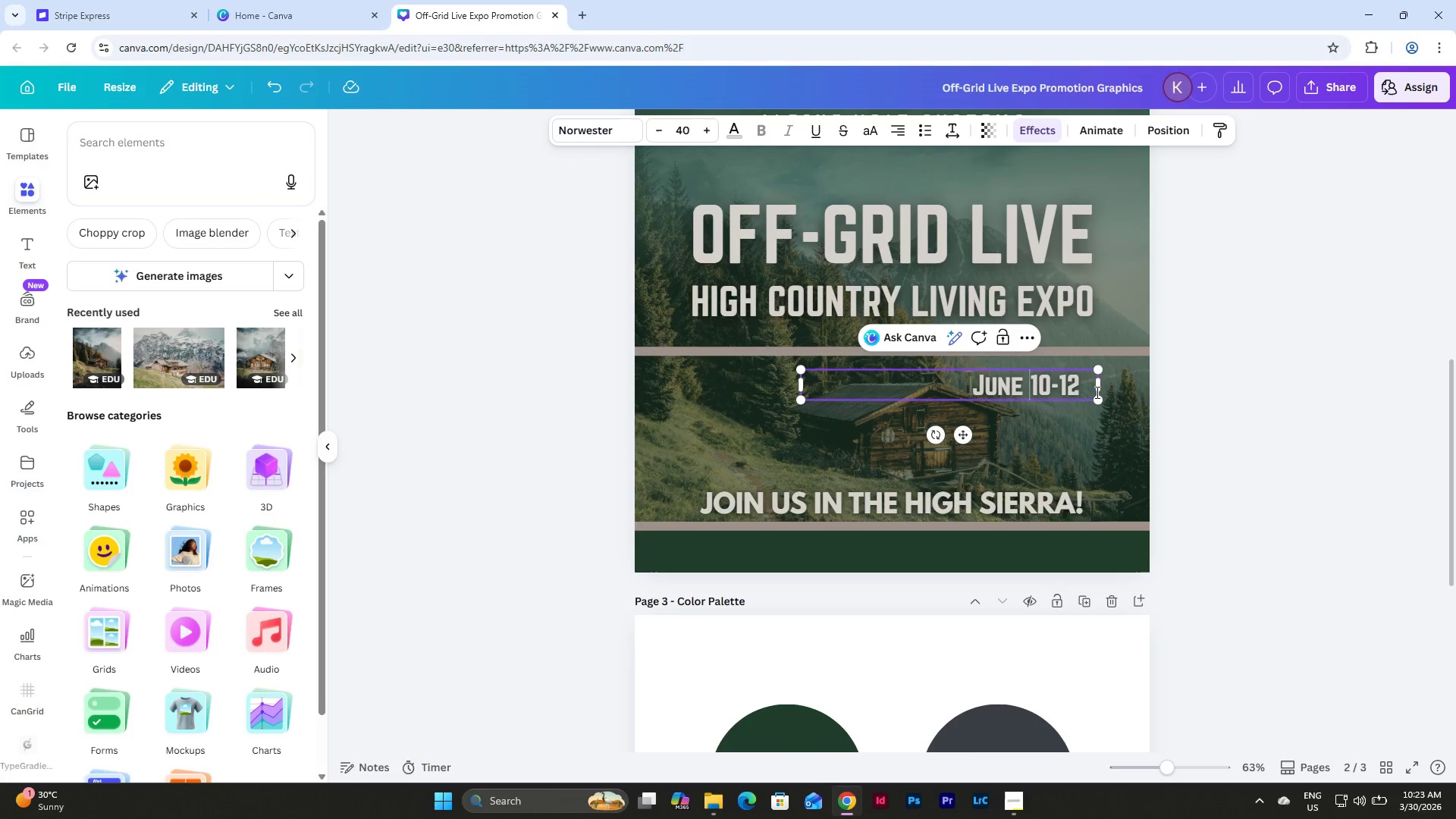 
left_click([1081, 387])
 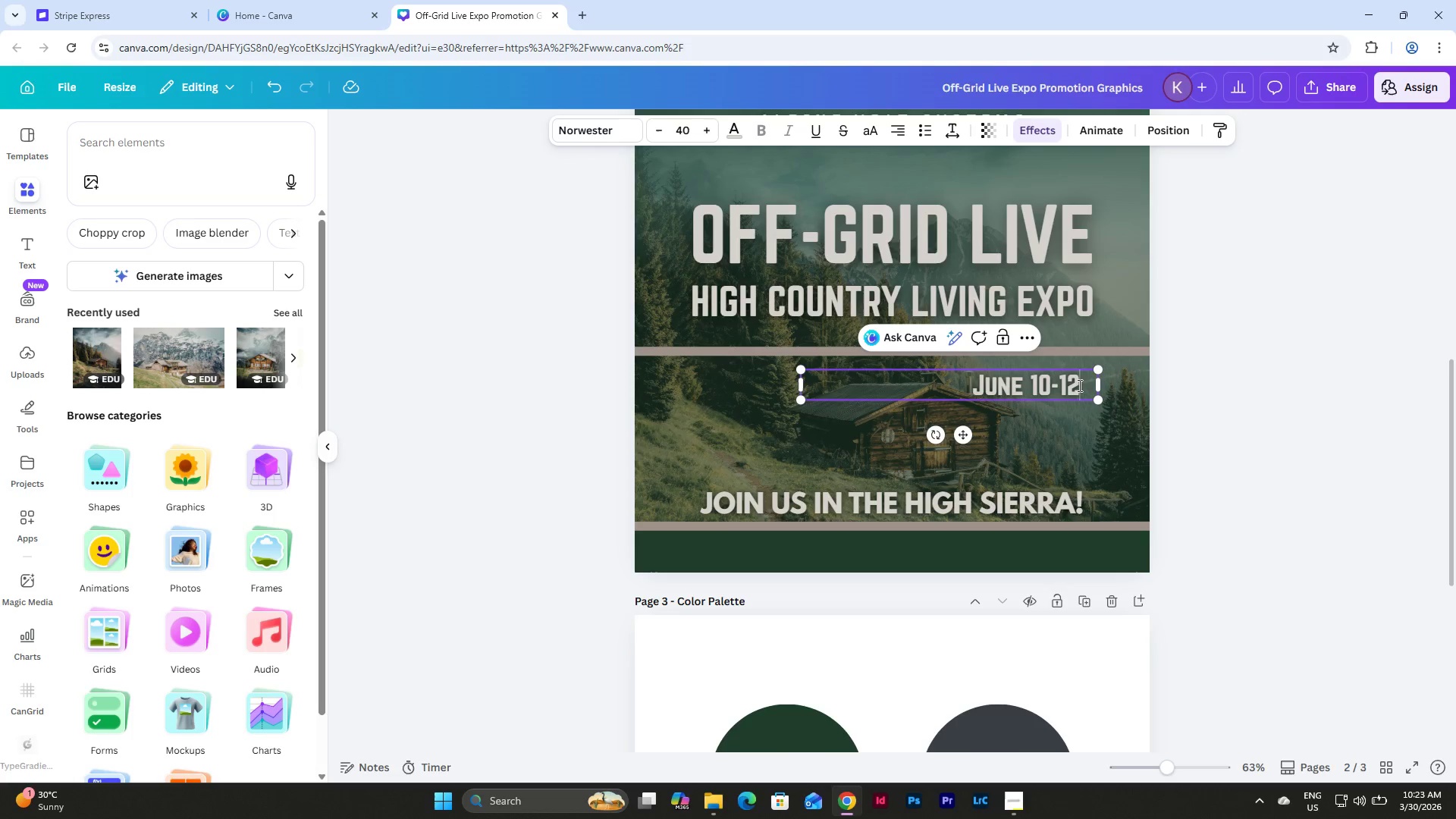 
key(ArrowRight)
 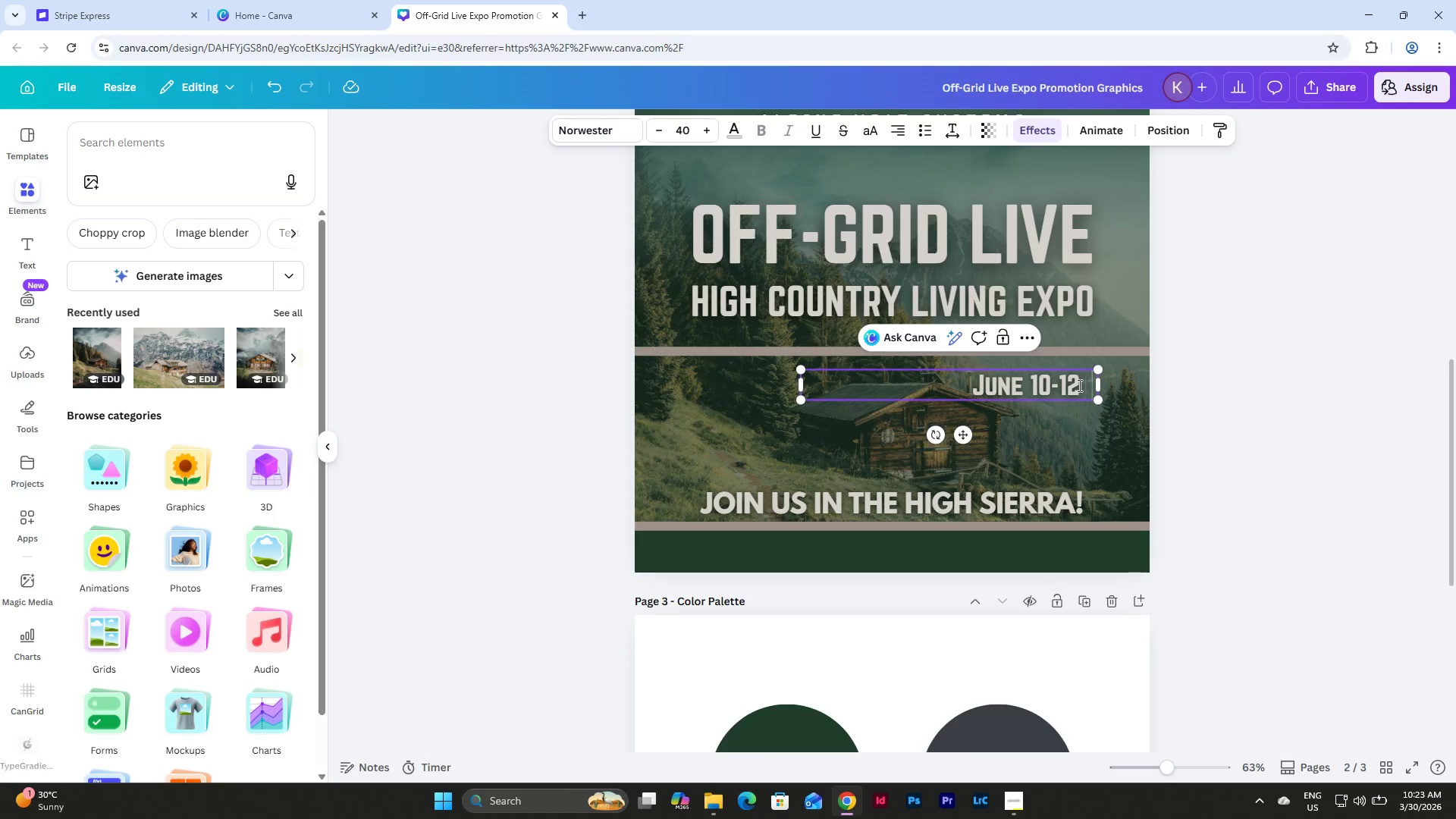 
key(ArrowRight)
 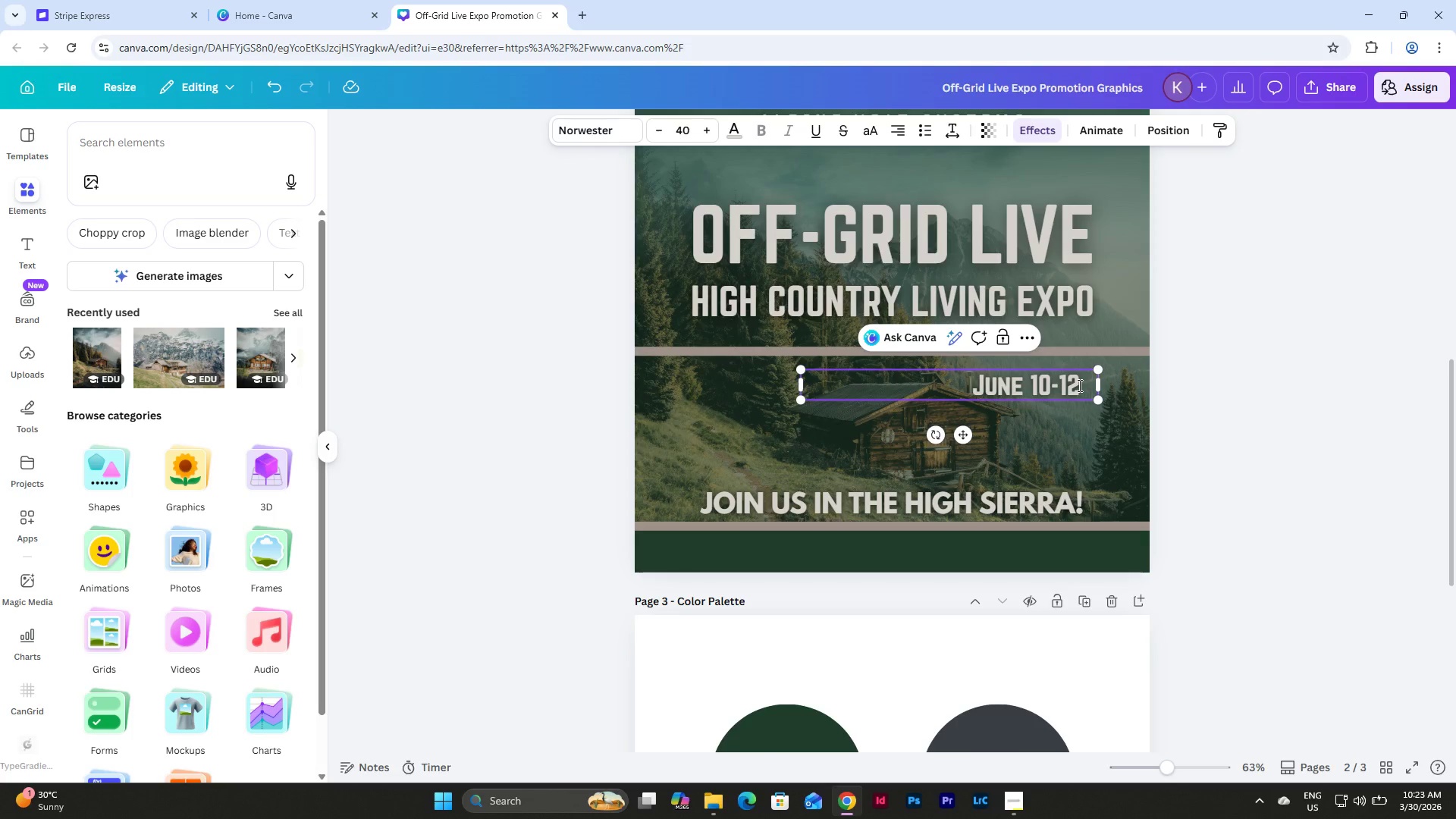 
key(ArrowRight)
 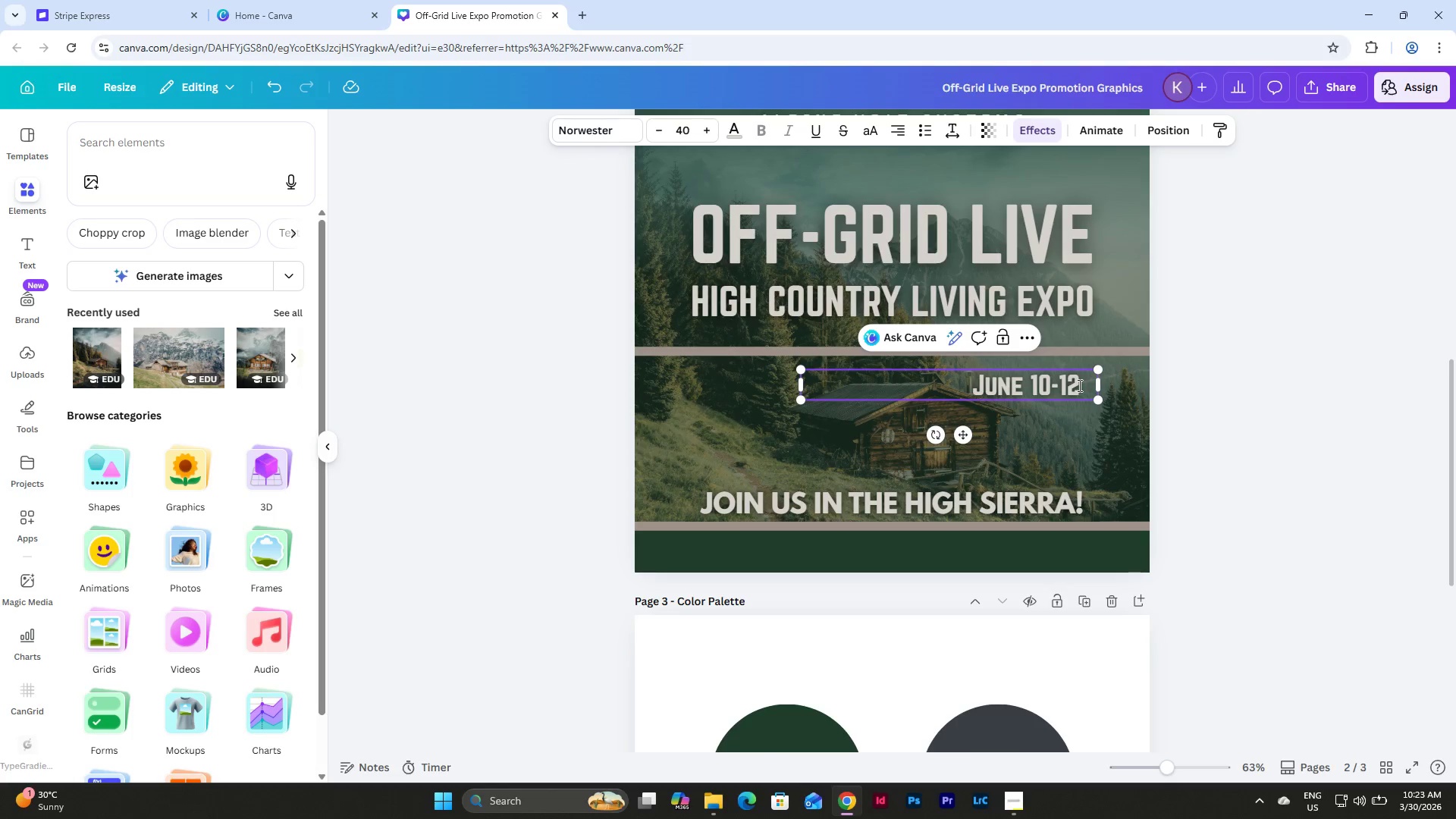 
key(Backspace)
key(Backspace)
key(Backspace)
type(     |     Both)
key(Backspace)
key(Backspace)
type(oth #412)
 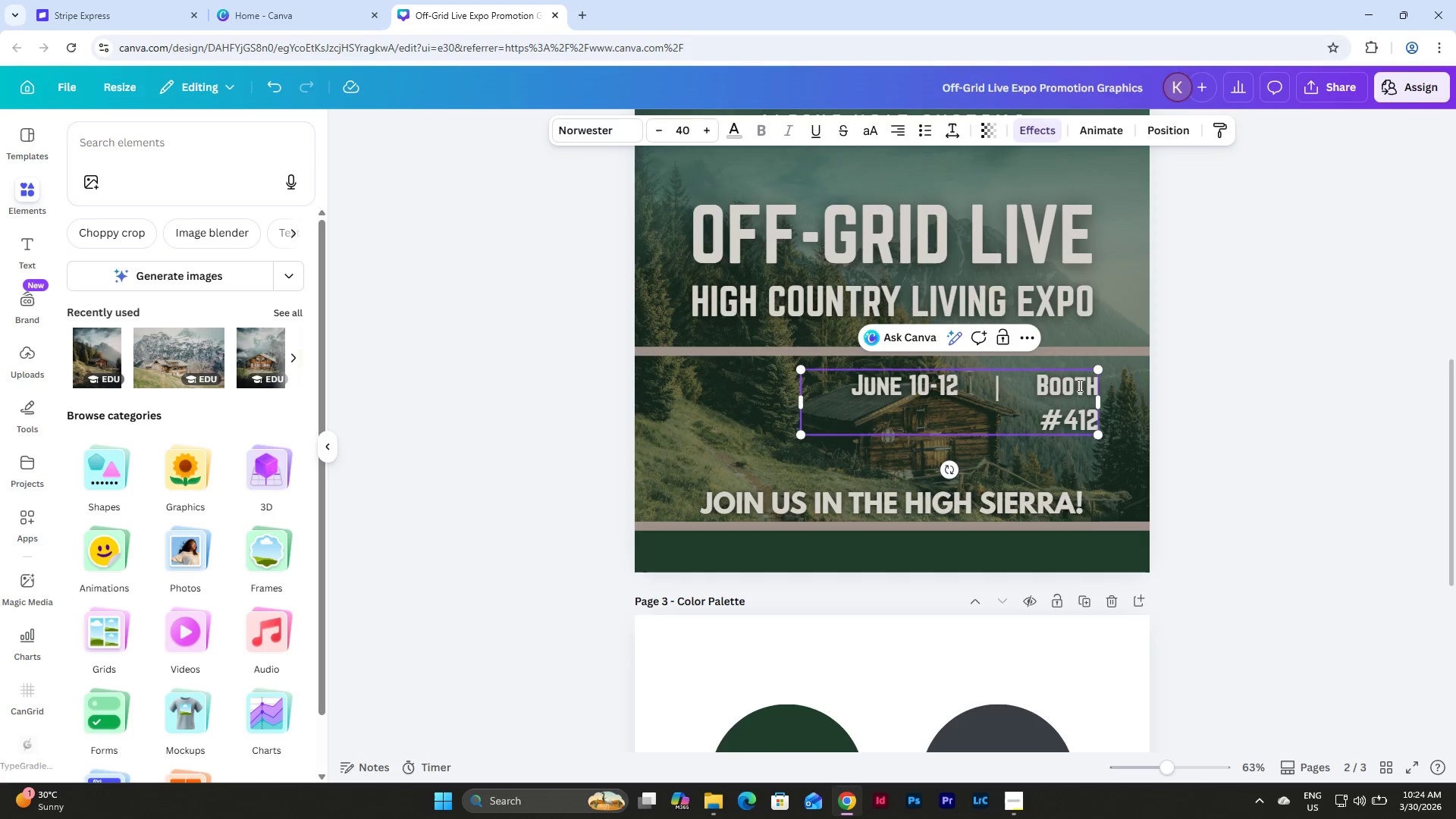 
left_click_drag(start_coordinate=[794, 405], to_coordinate=[775, 400])
 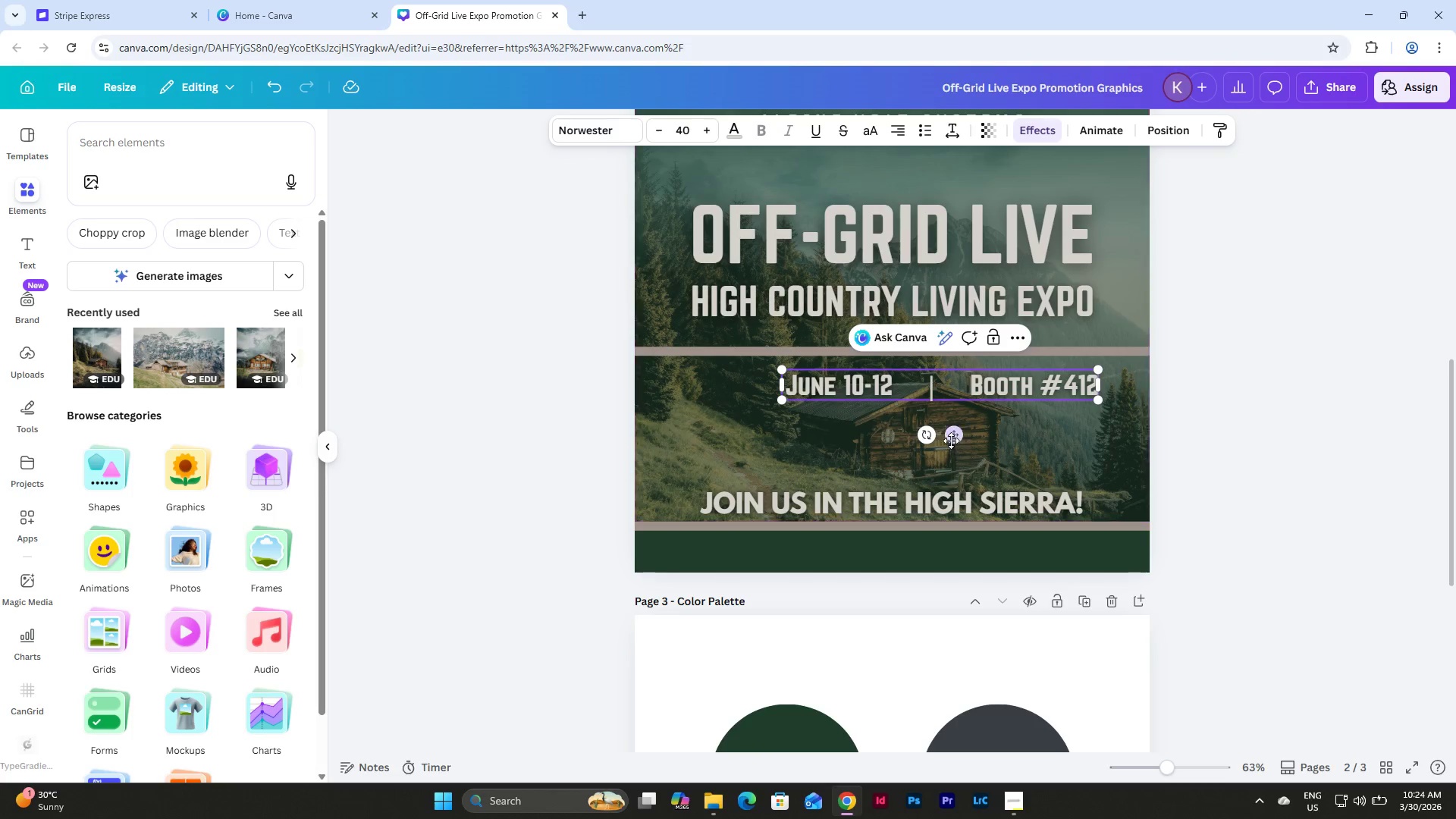 
left_click_drag(start_coordinate=[951, 438], to_coordinate=[948, 441])
 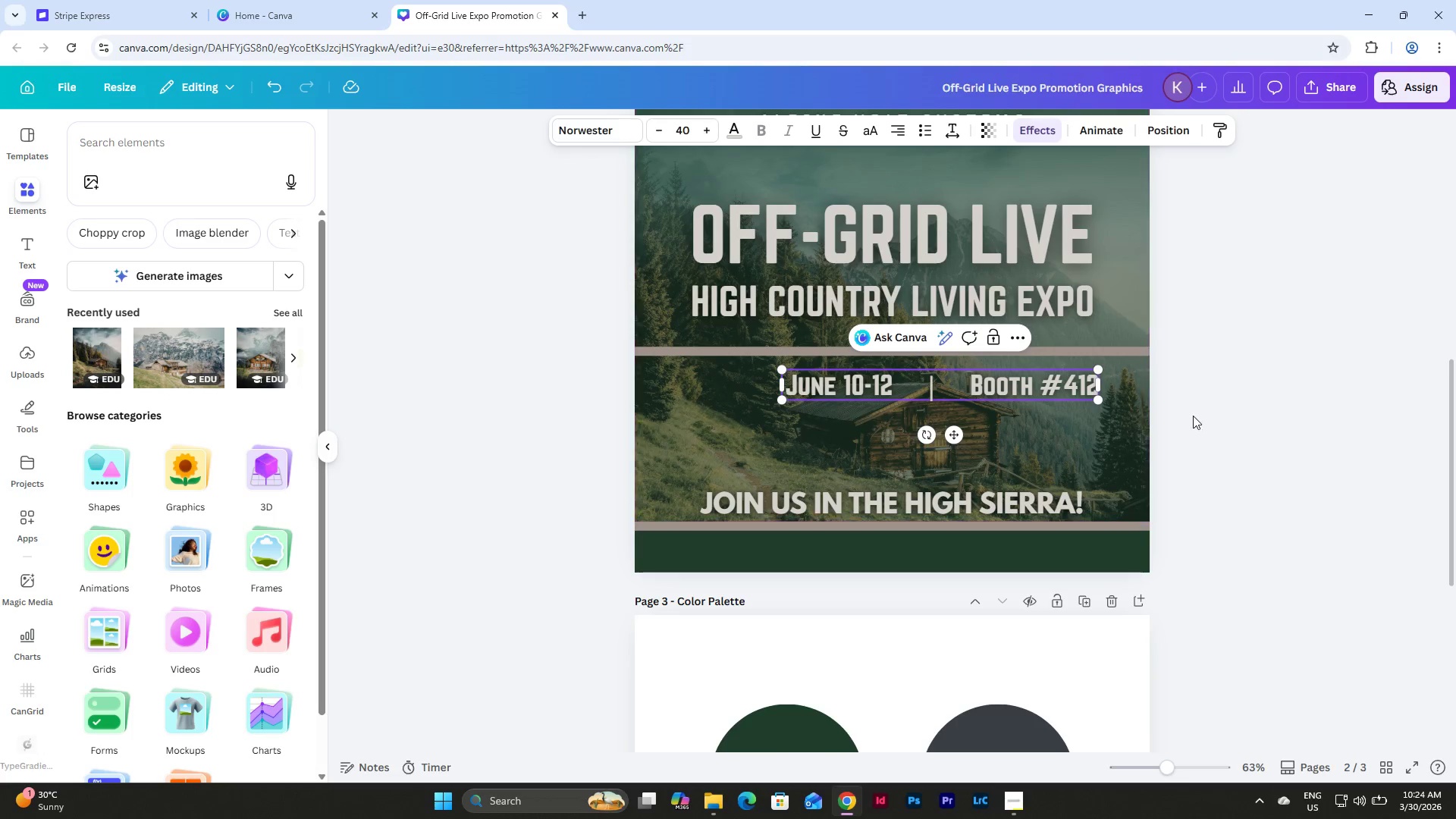 
left_click([1193, 416])
 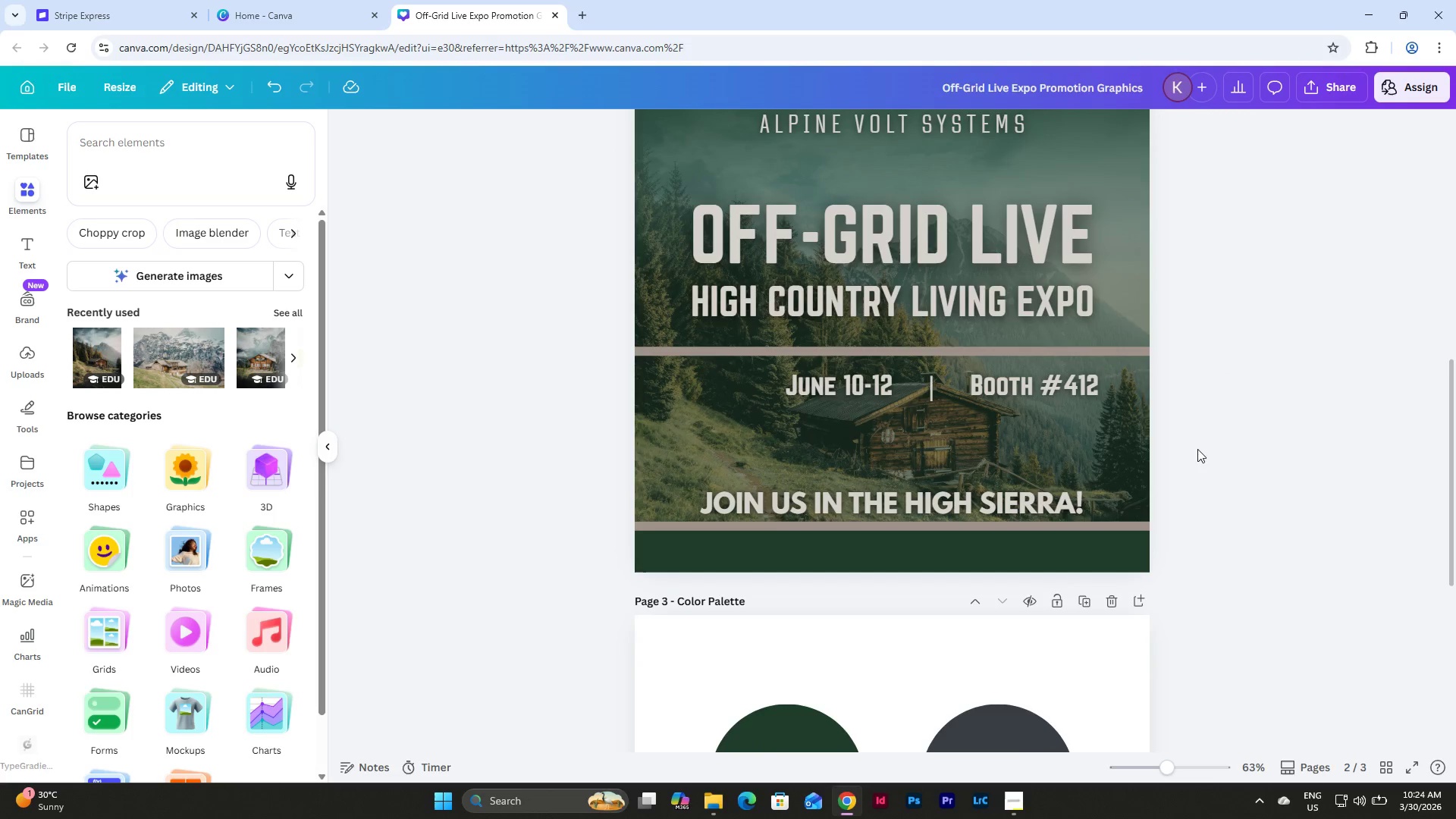 
left_click([992, 391])
 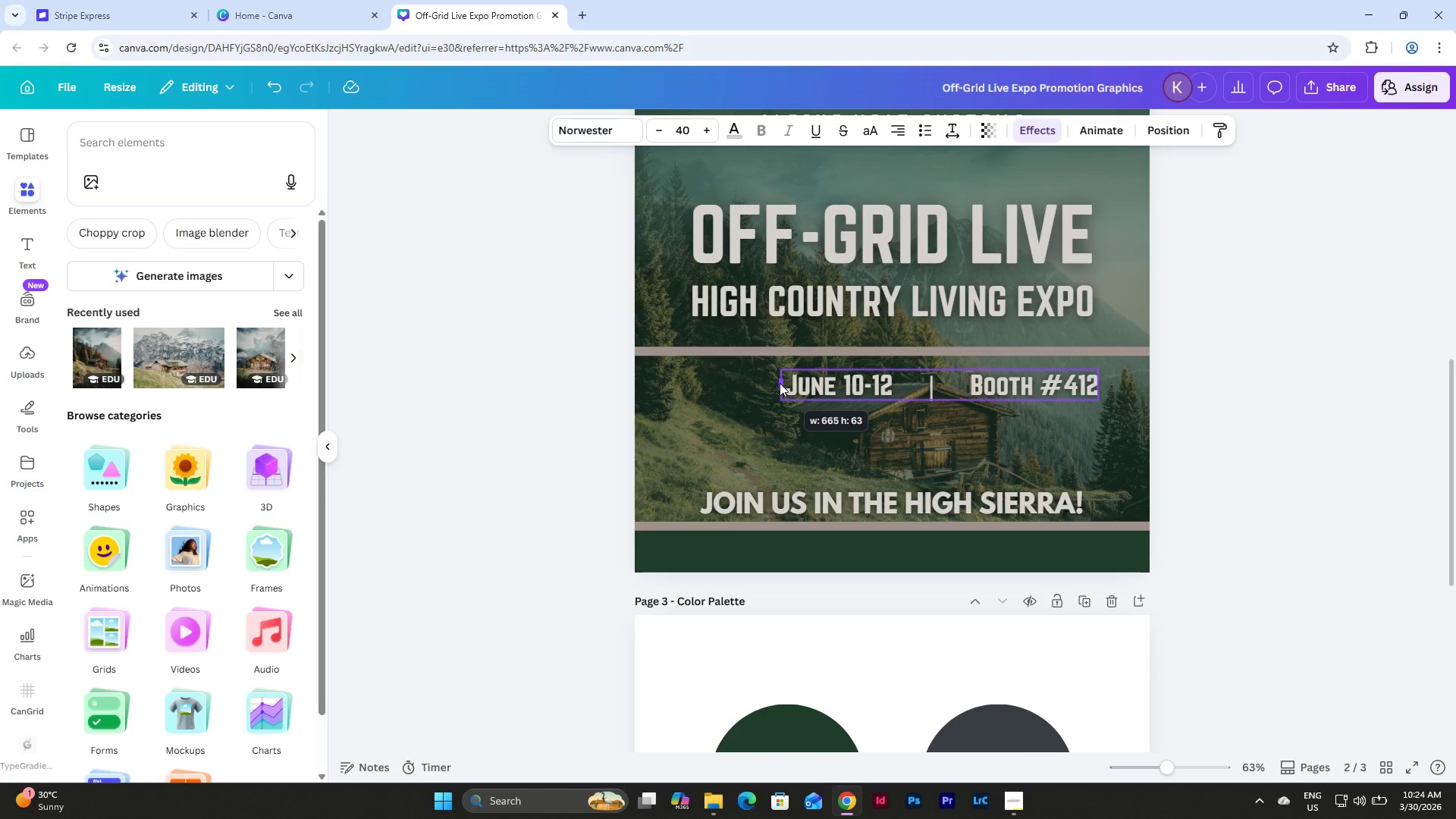 
left_click([1201, 431])
 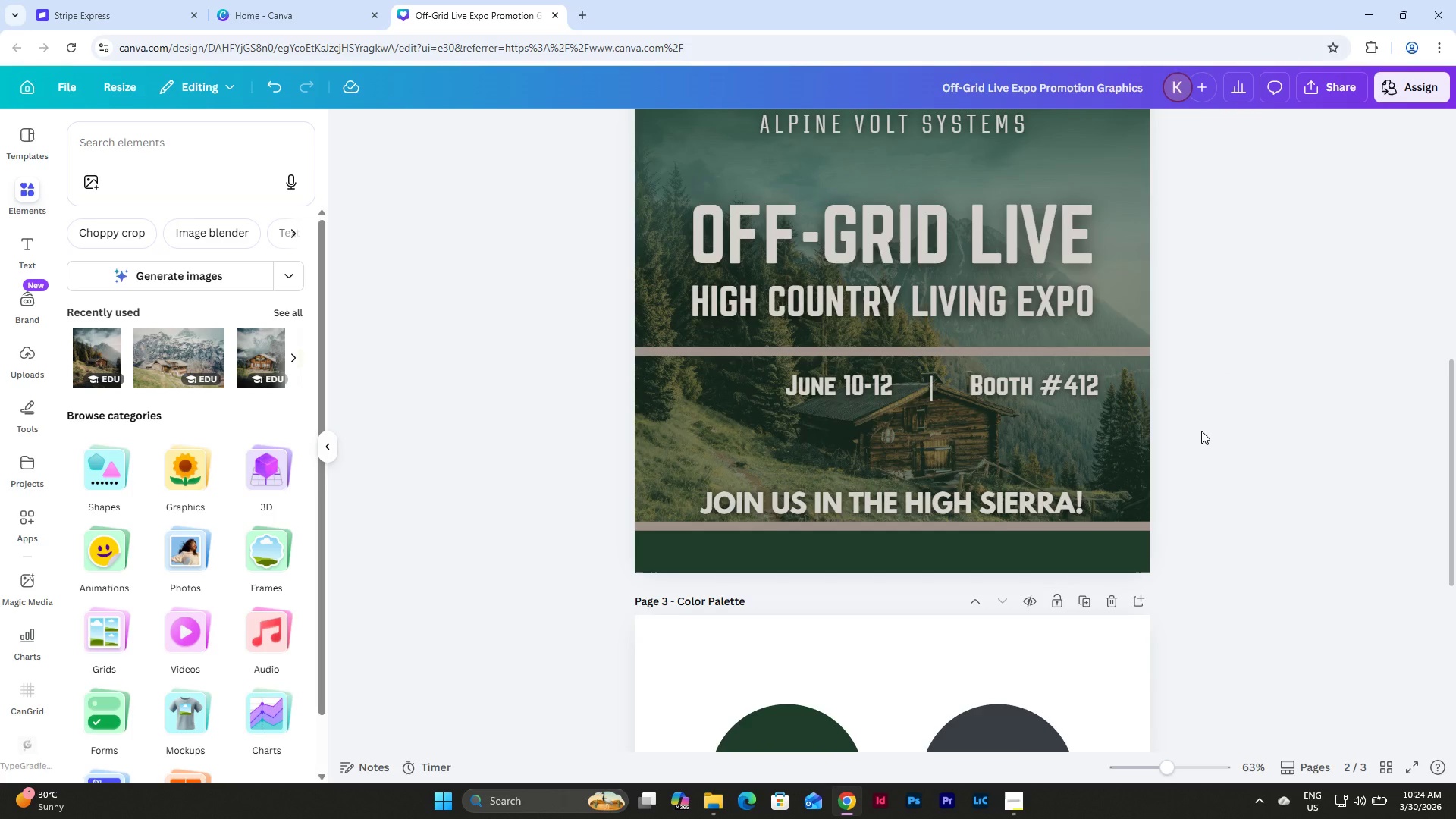 
scroll: coordinate [1201, 431], scroll_direction: up, amount: 1.0
 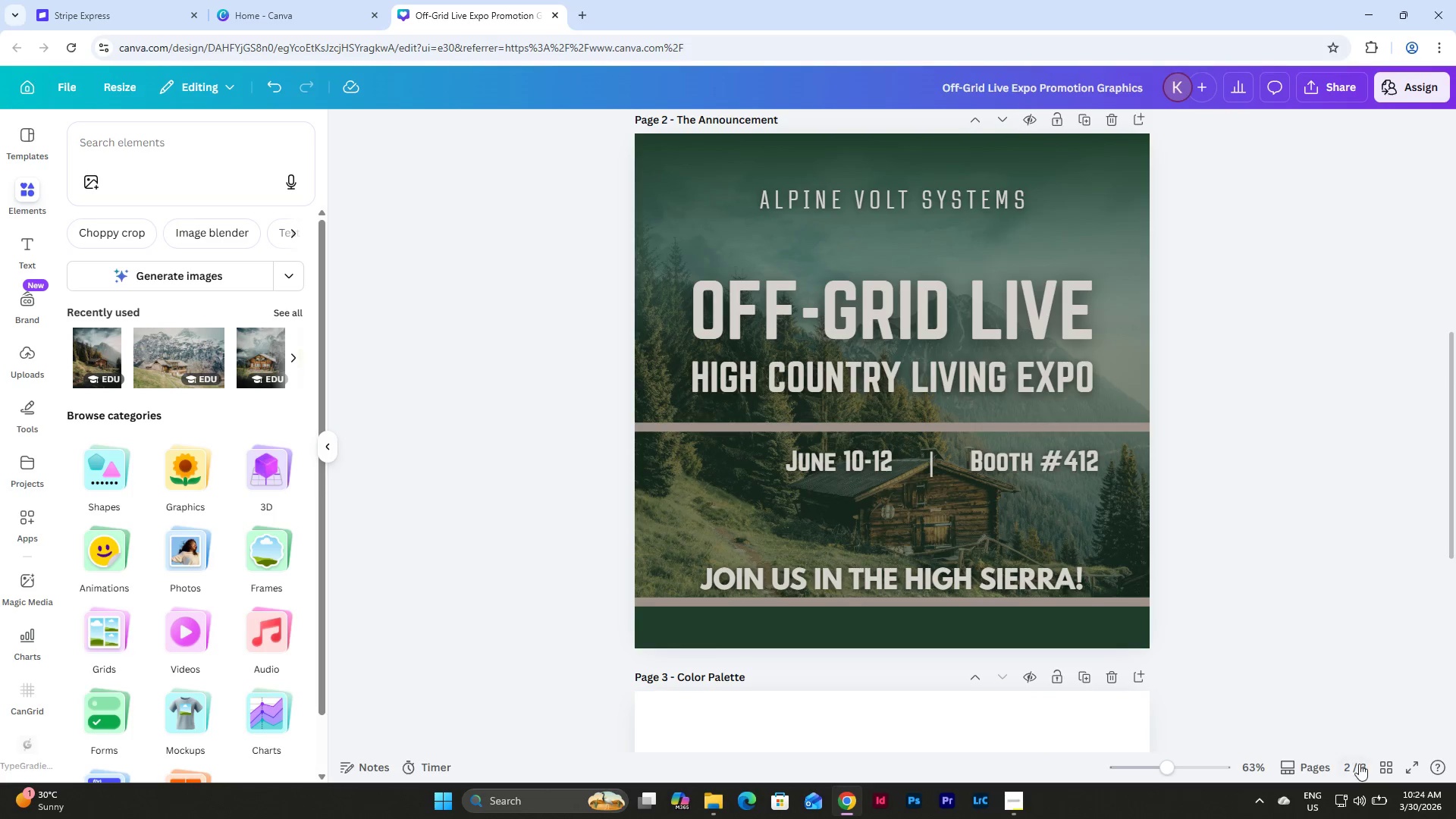 
left_click([1379, 758])
 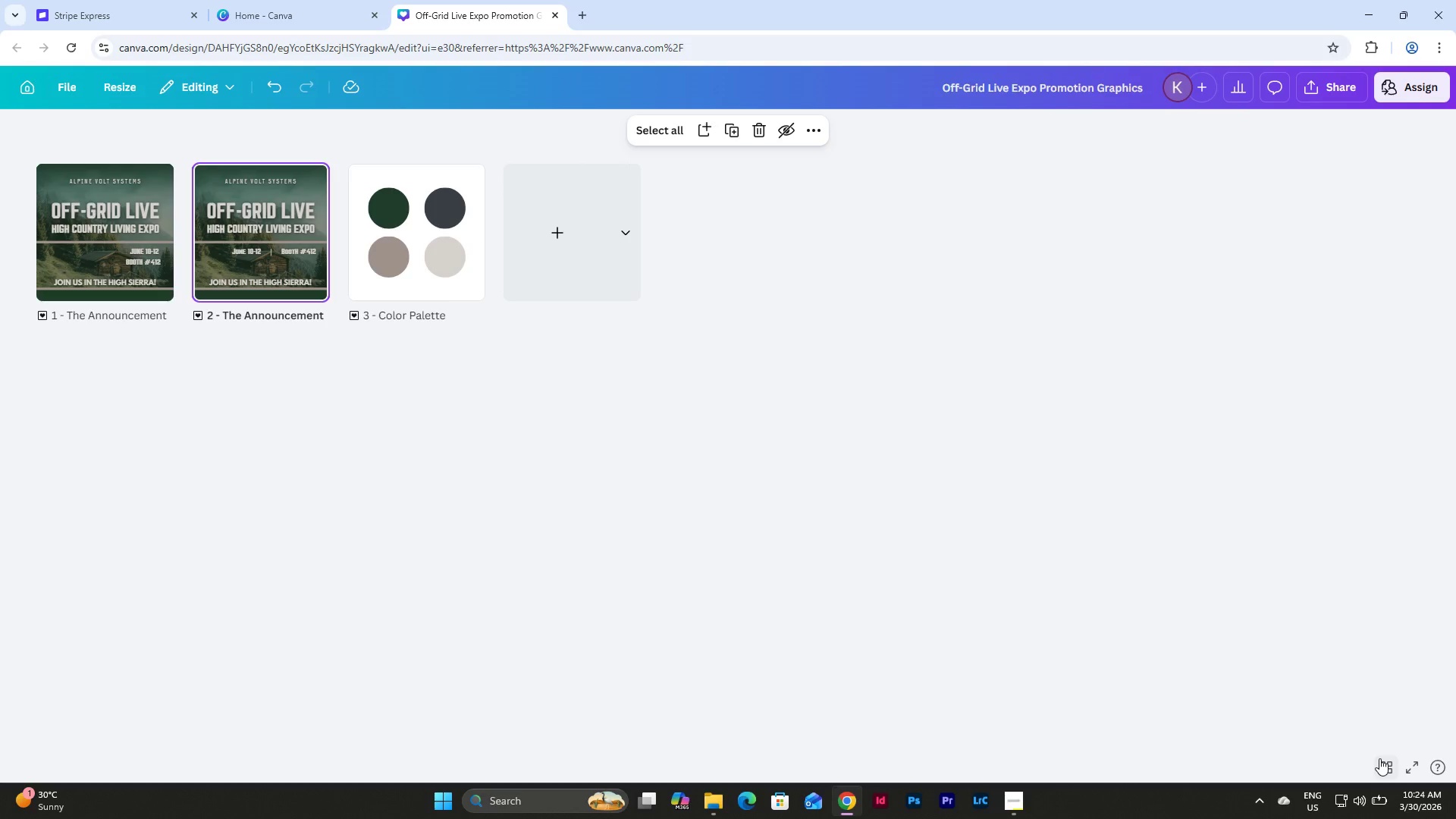 
left_click([1379, 758])
 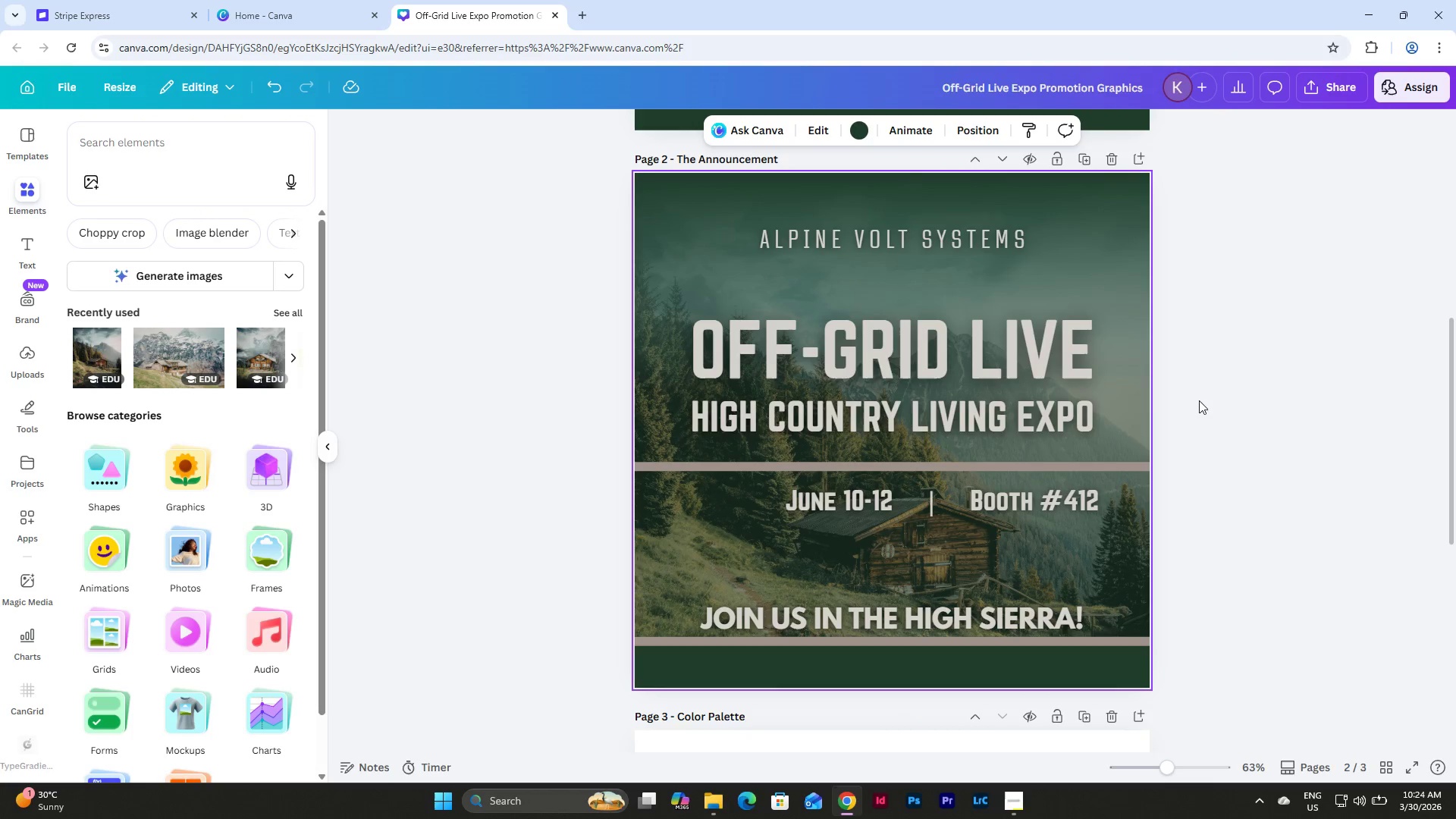 
scroll: coordinate [1189, 393], scroll_direction: up, amount: 12.0
 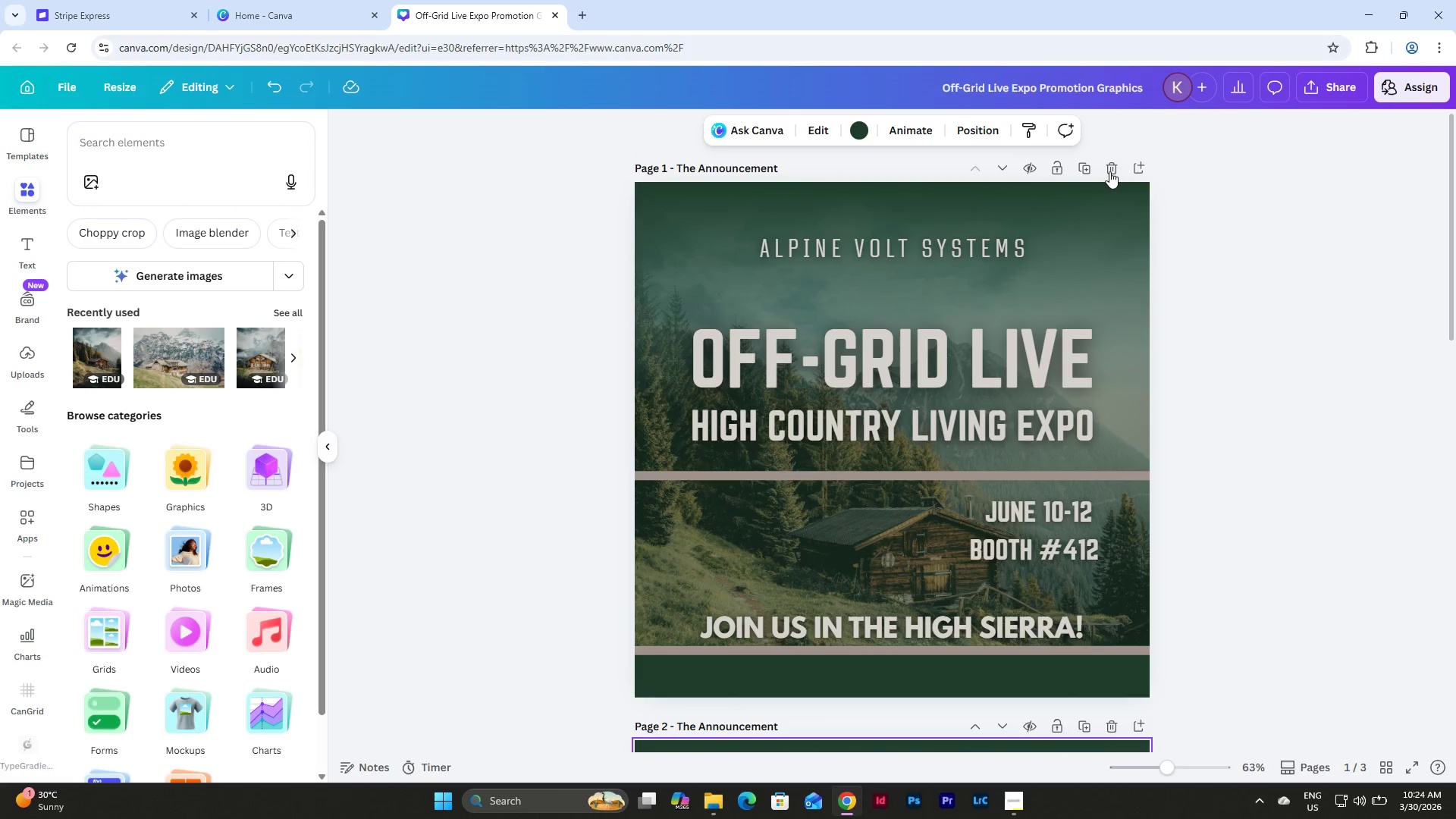 
left_click([1109, 170])
 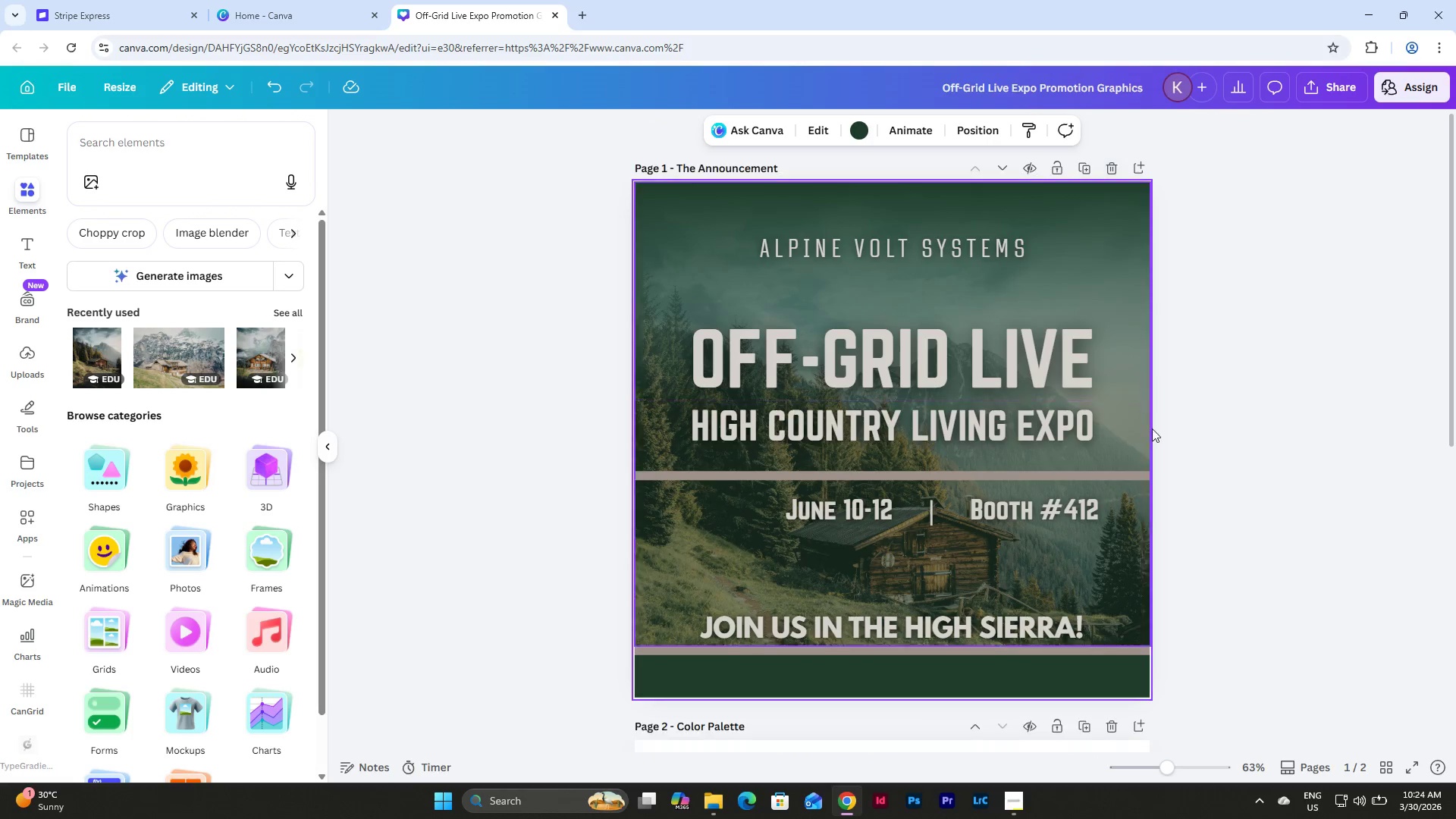 
scroll: coordinate [1150, 425], scroll_direction: up, amount: 2.0
 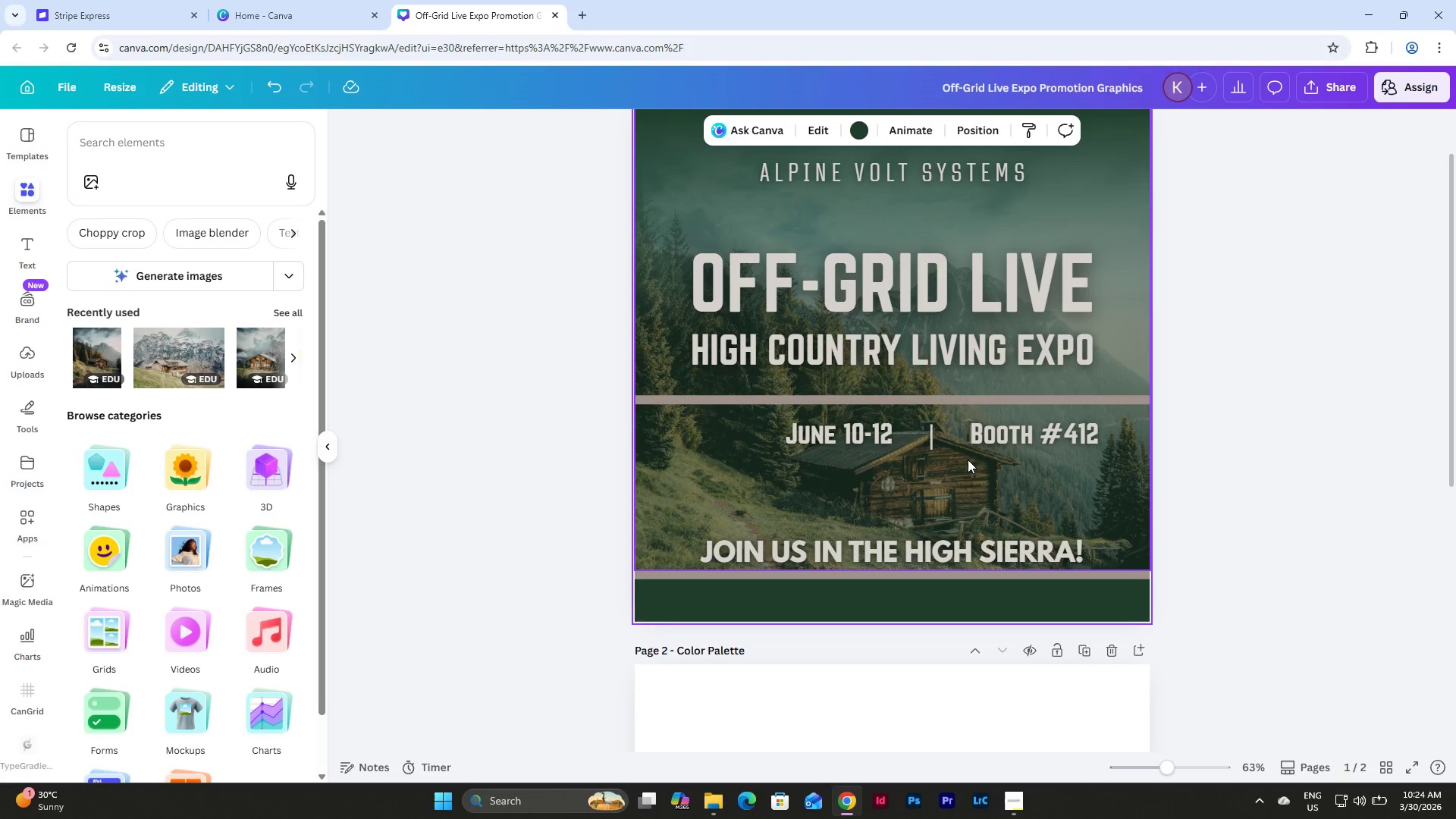 
wait(9.38)
 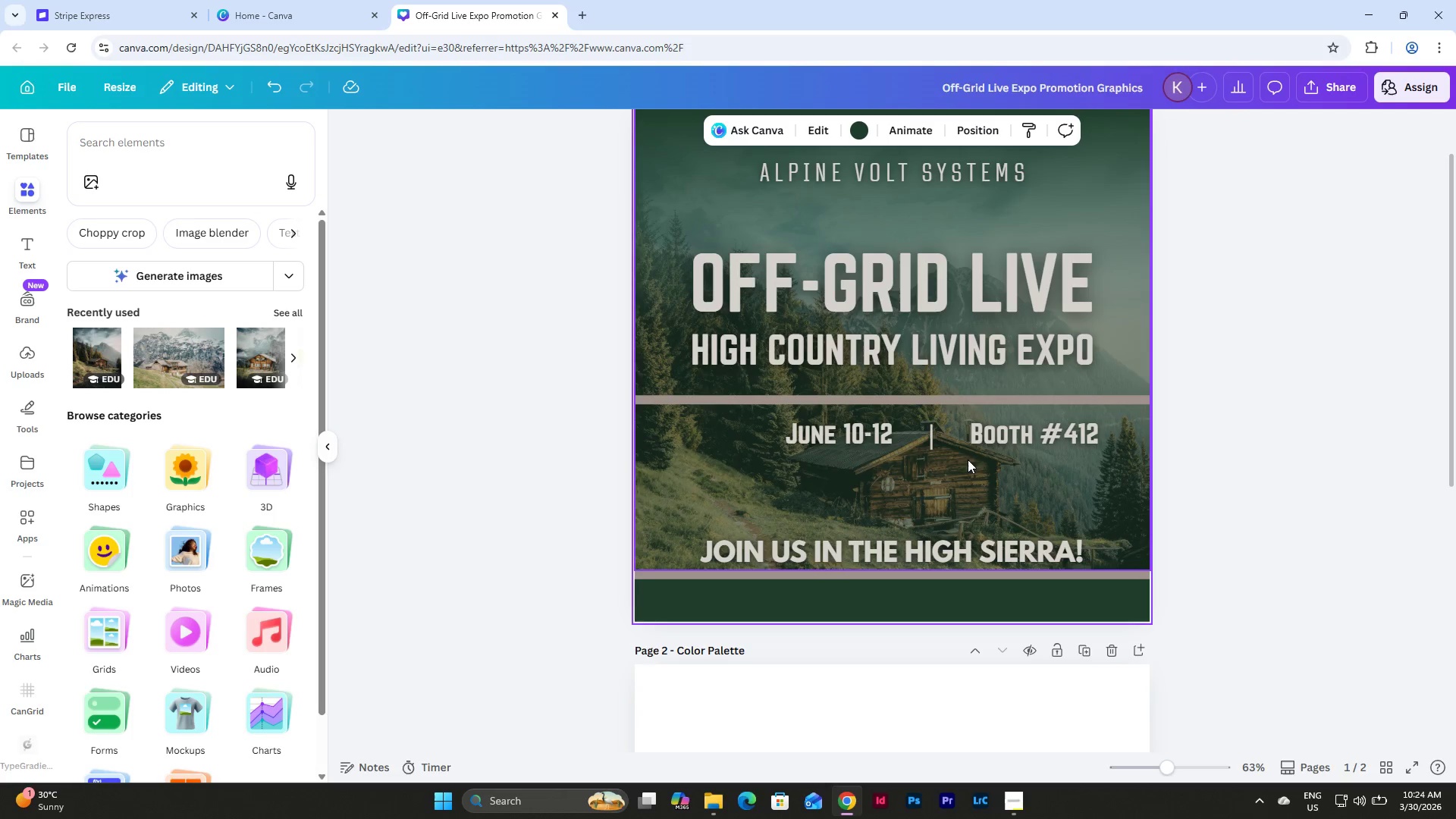 
left_click([768, 393])
 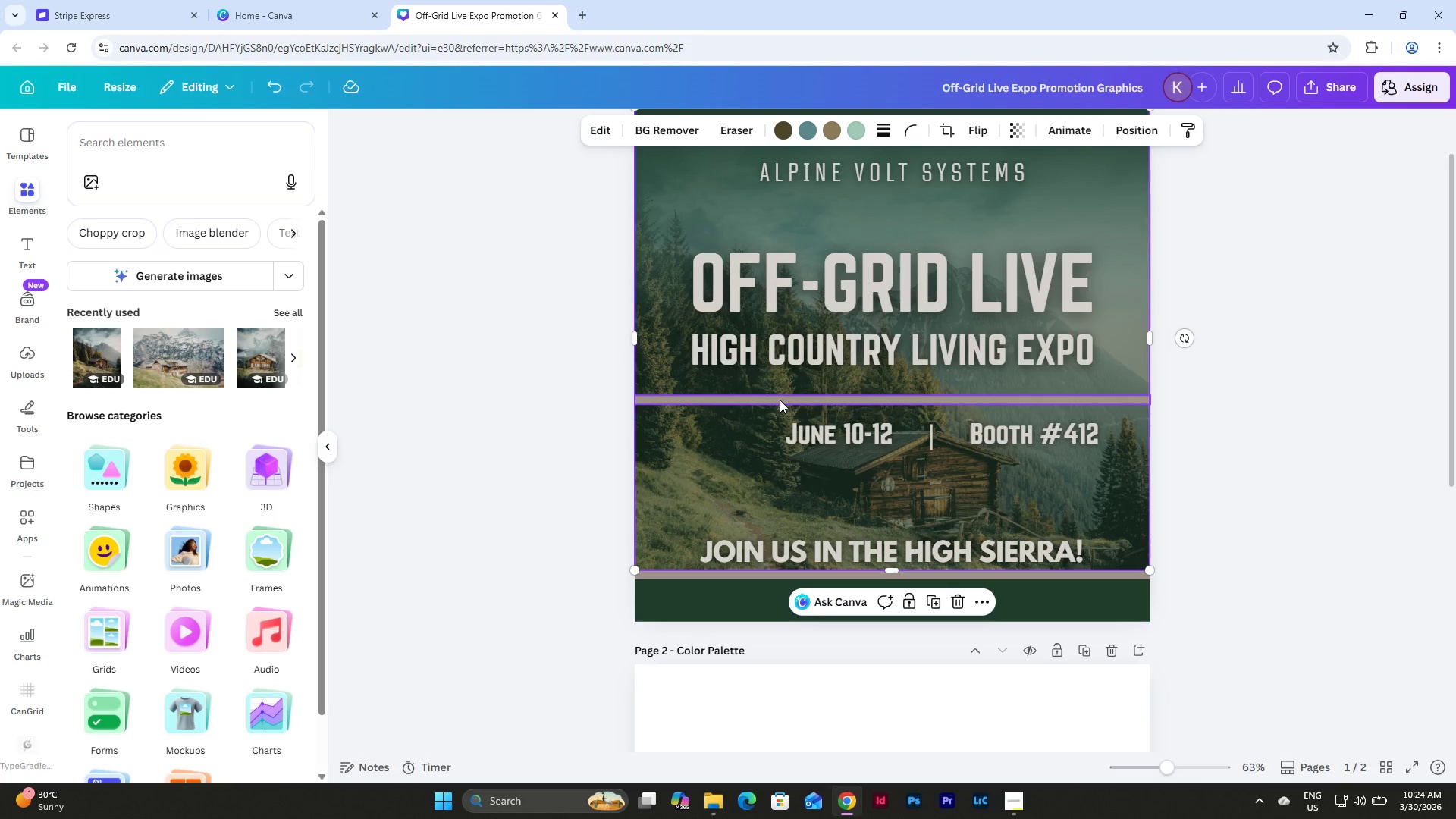 
left_click([780, 400])
 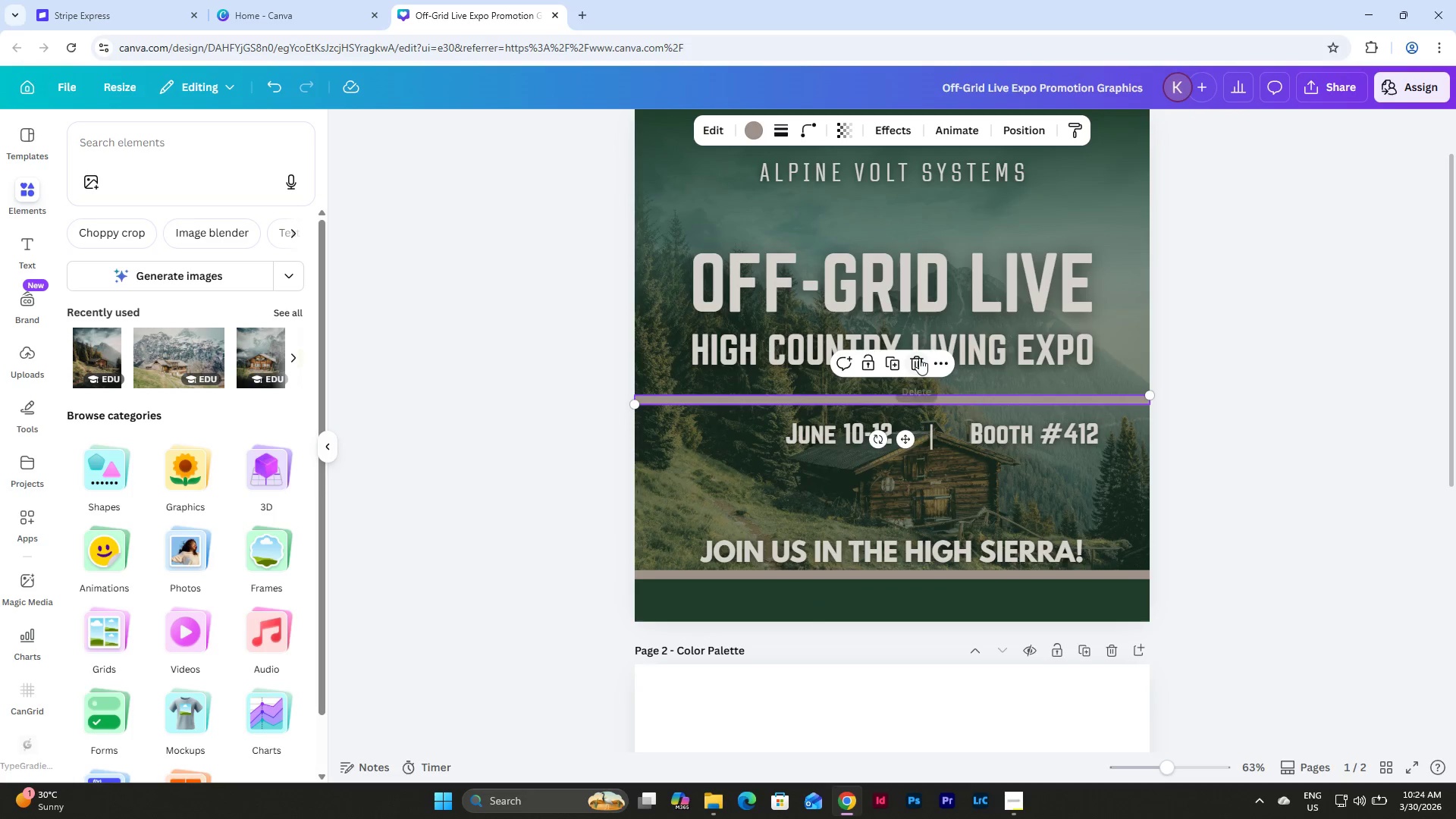 
left_click([919, 358])
 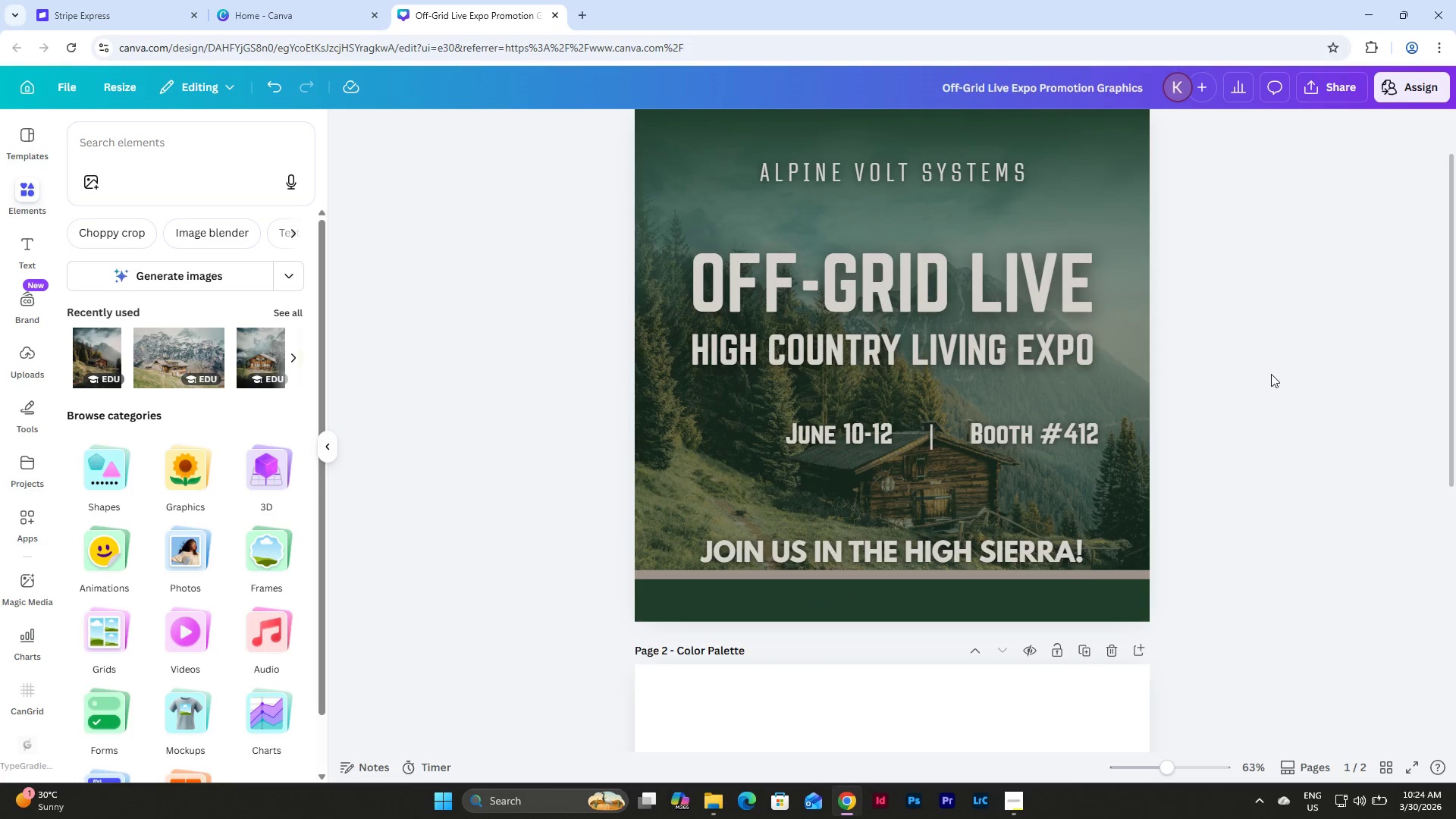 
scroll: coordinate [1241, 406], scroll_direction: up, amount: 2.0
 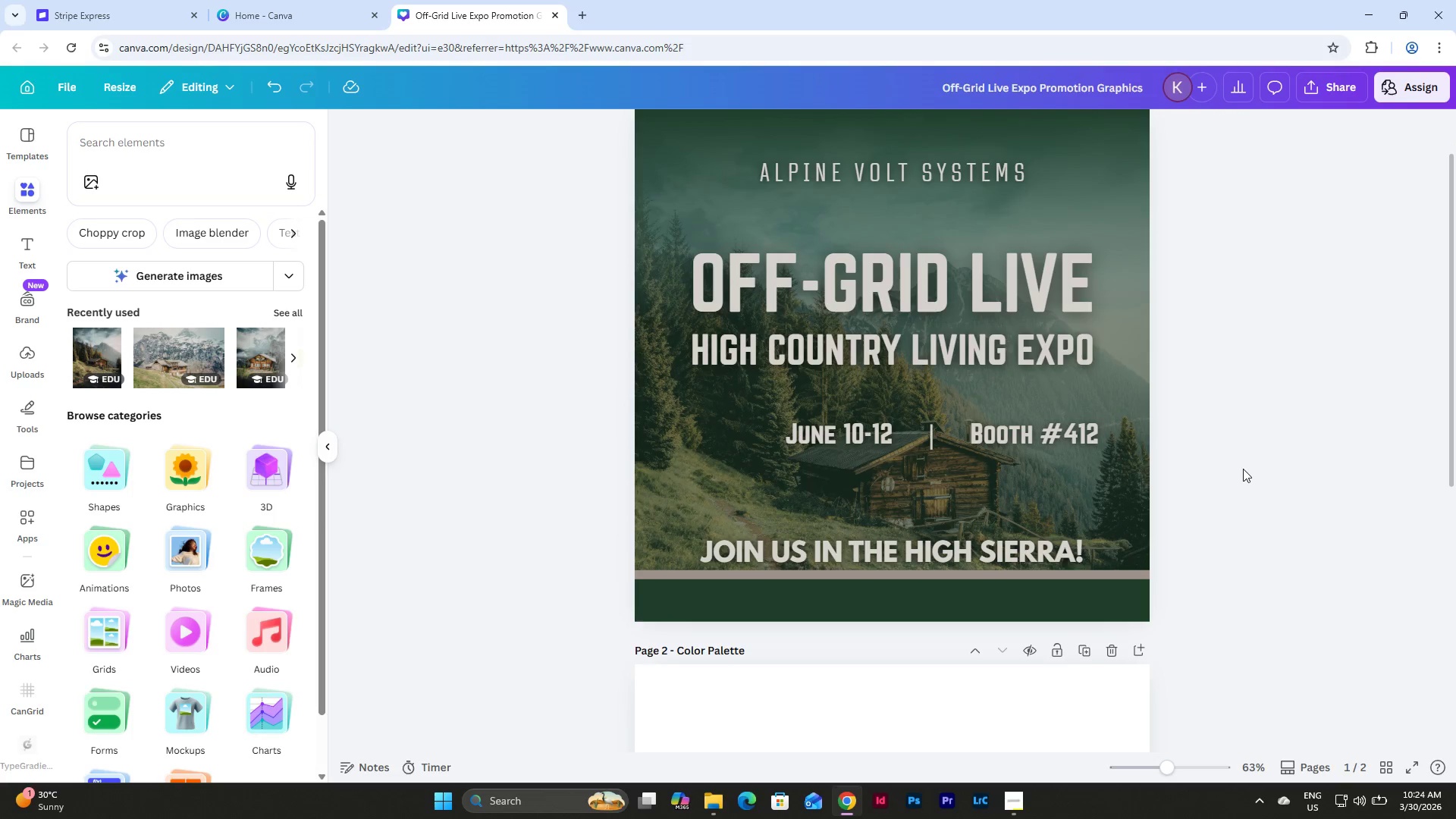 
left_click_drag(start_coordinate=[1243, 469], to_coordinate=[559, 228])
 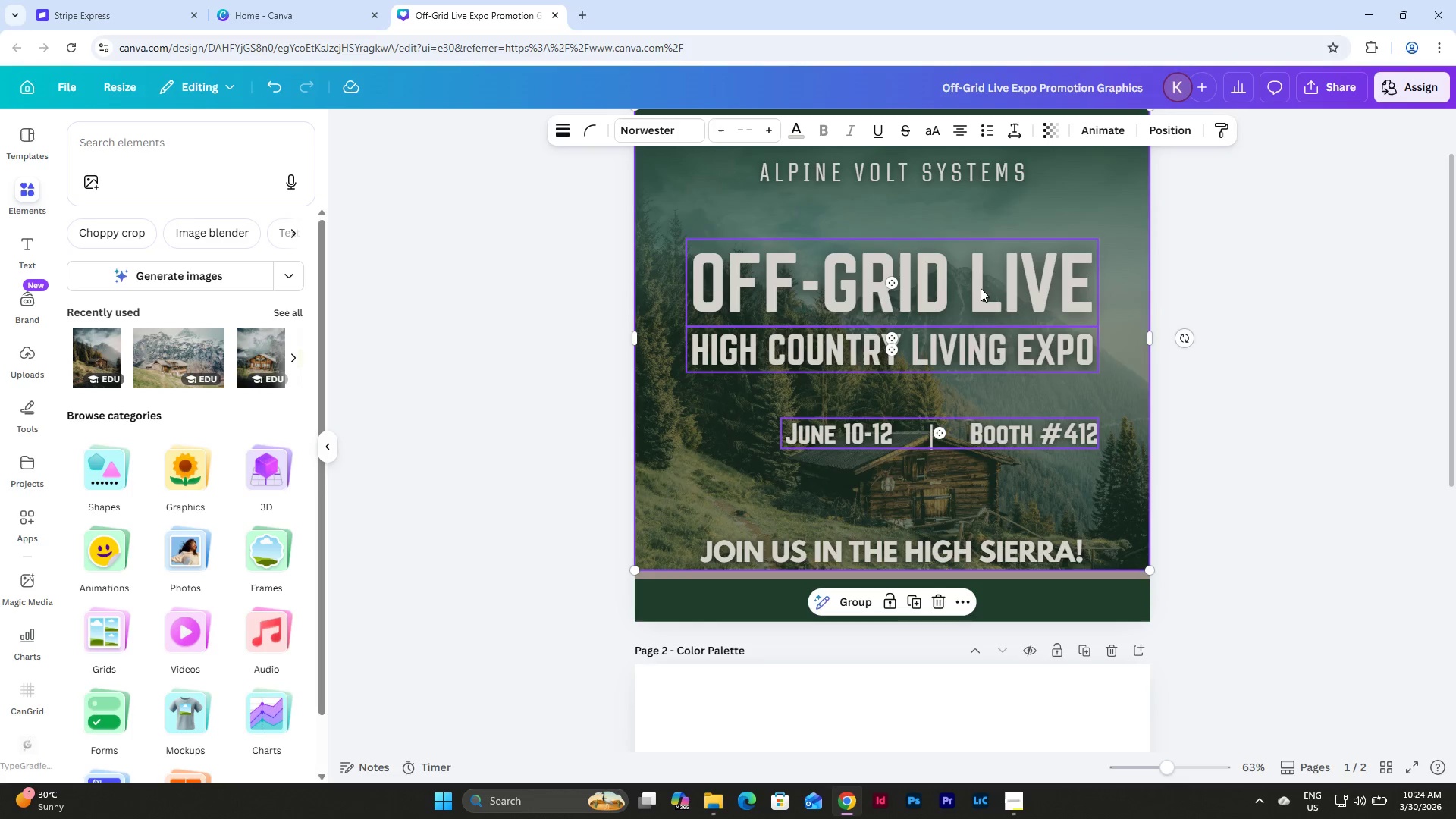 
left_click_drag(start_coordinate=[987, 288], to_coordinate=[989, 272])
 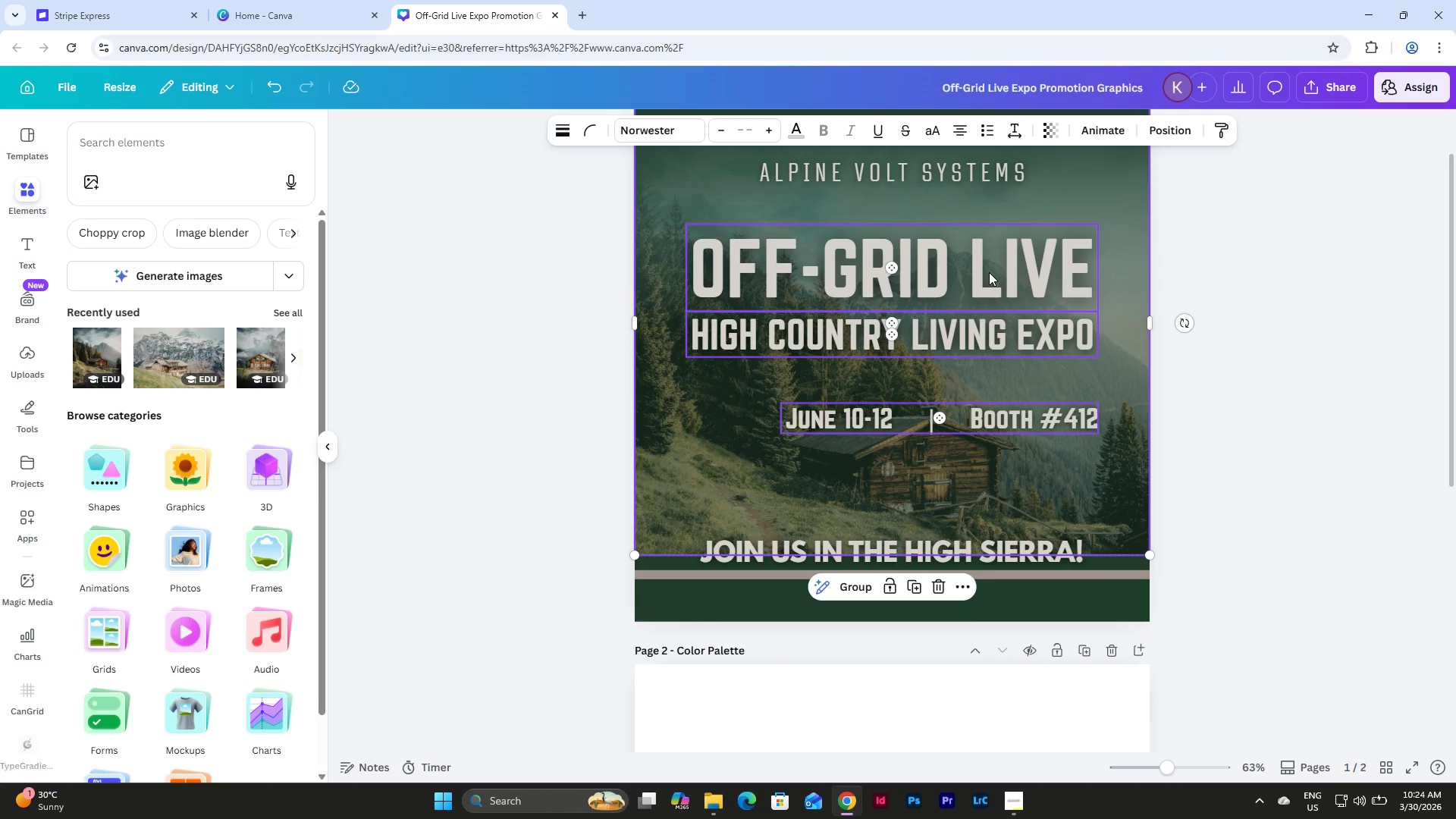 
key(Control+Z)
 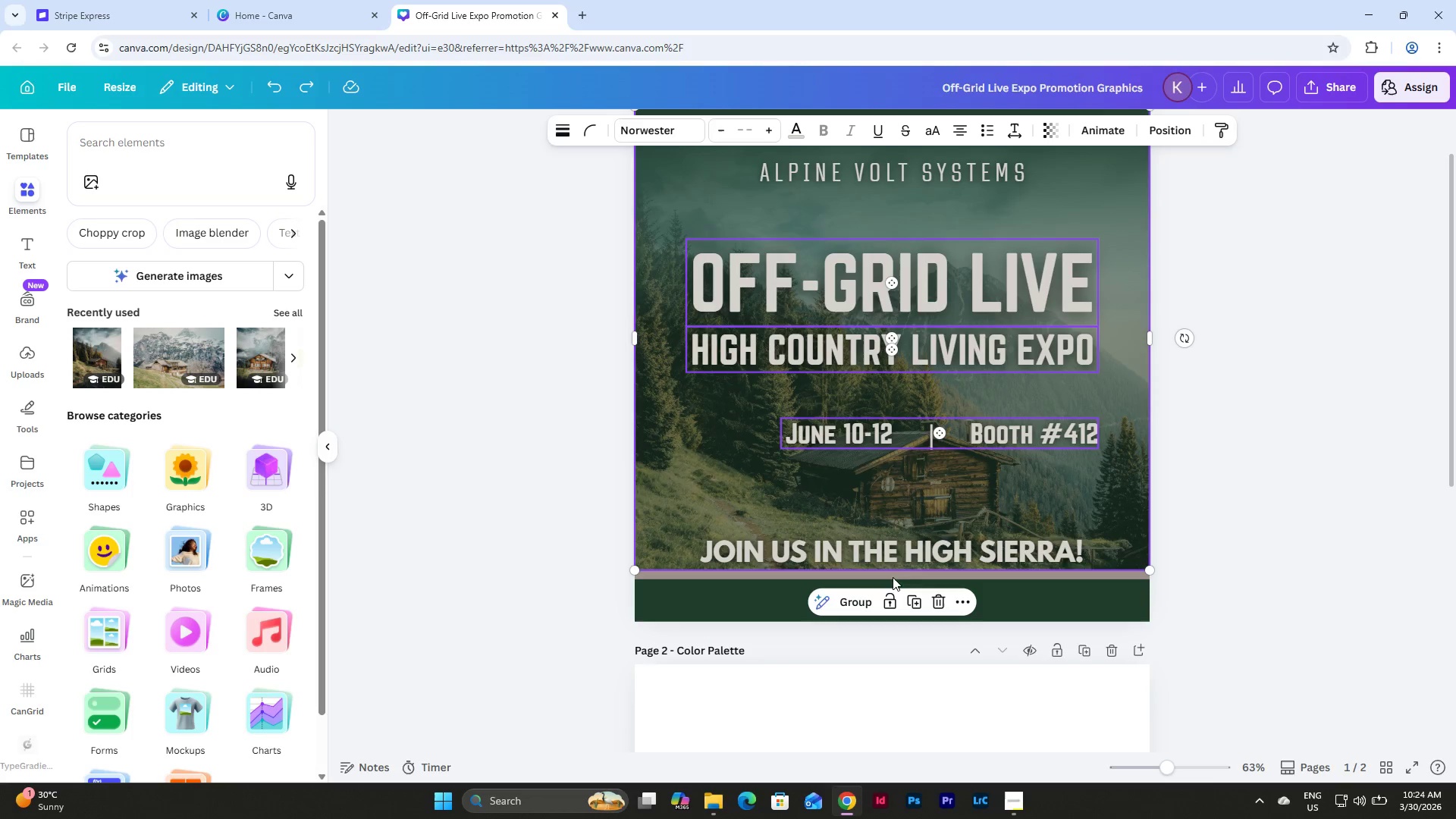 
left_click([682, 466])
 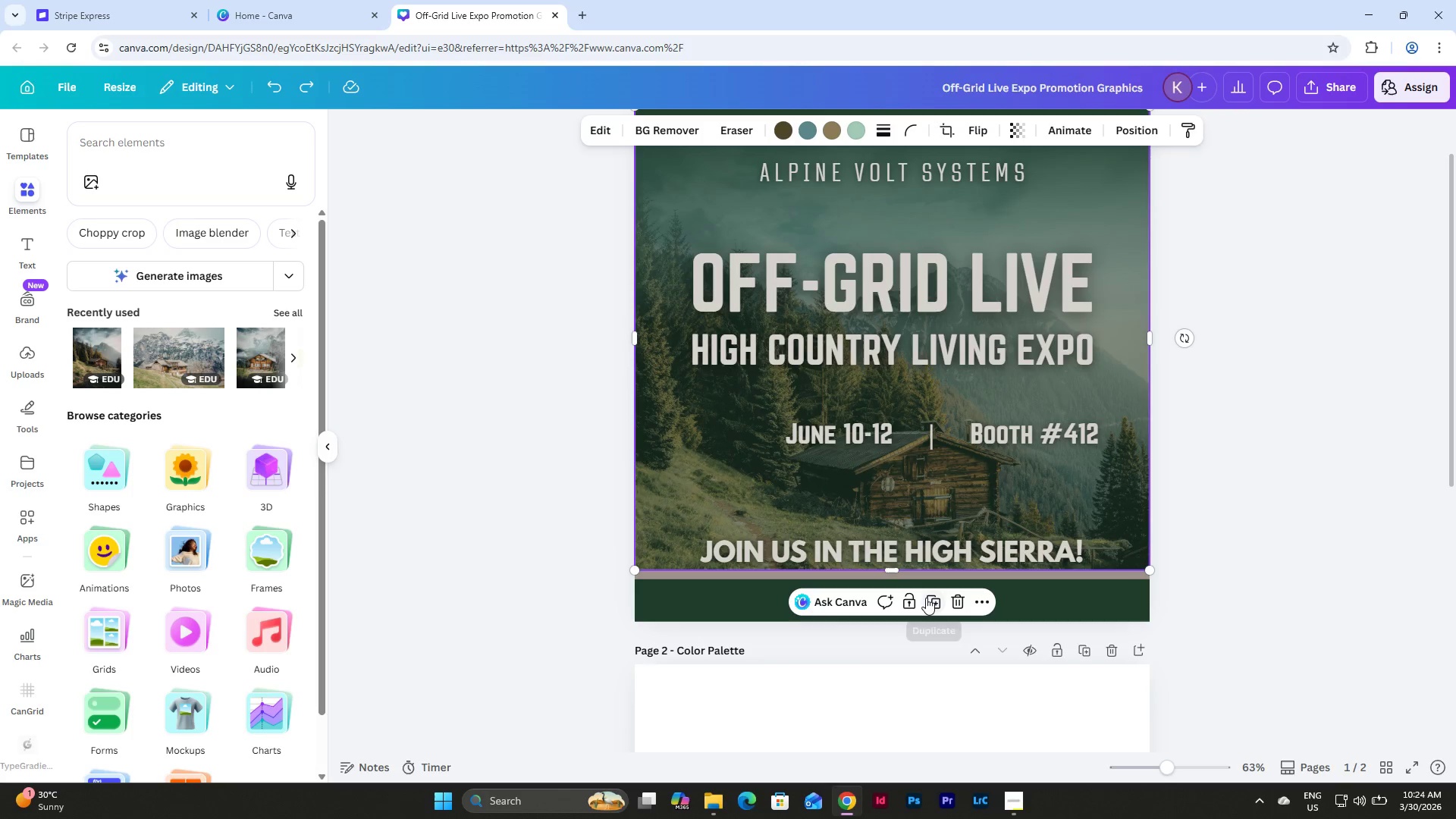 
left_click([912, 599])
 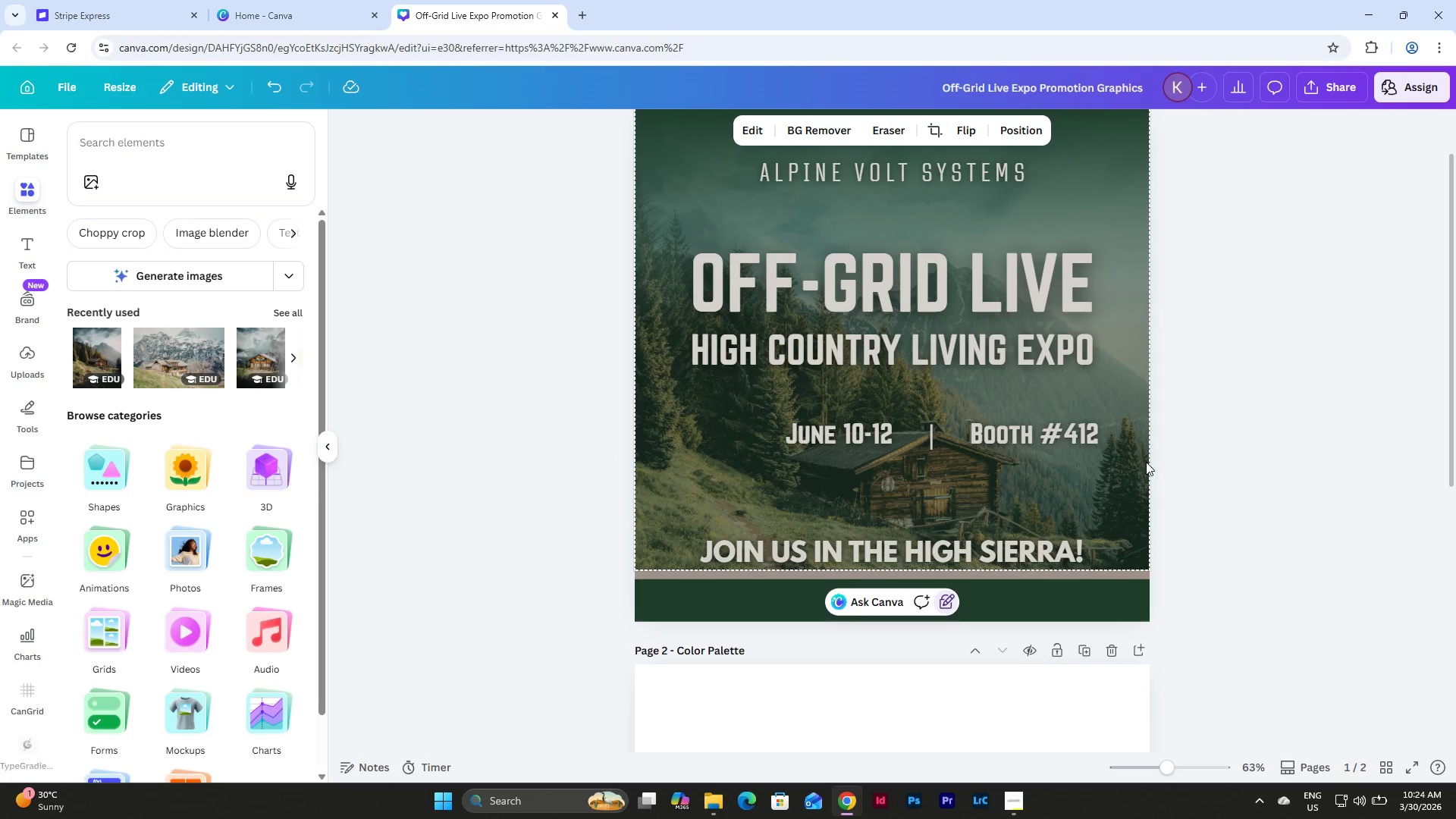 
left_click_drag(start_coordinate=[1147, 463], to_coordinate=[691, 234])
 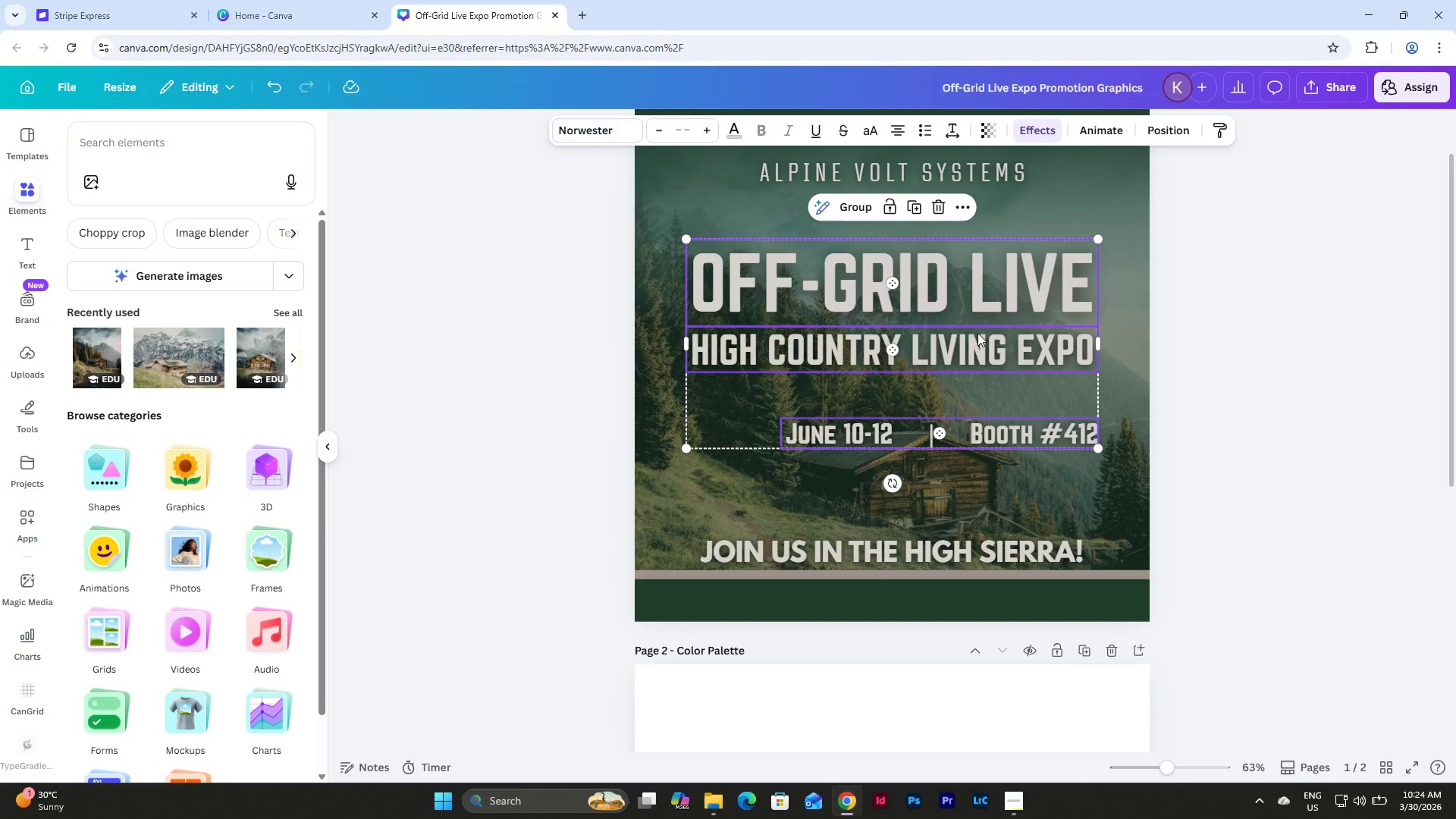 
left_click_drag(start_coordinate=[982, 338], to_coordinate=[982, 357])
 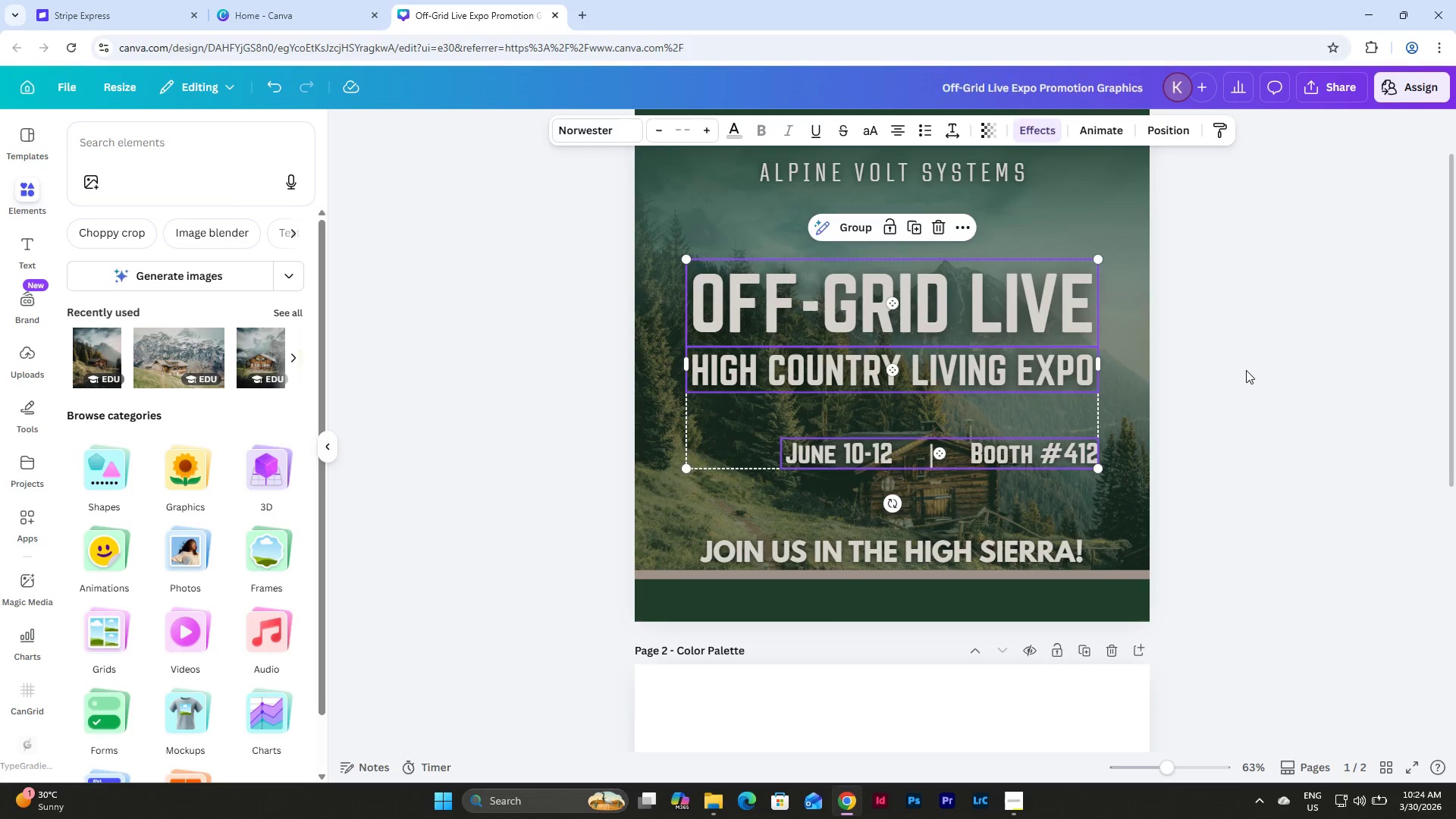 
left_click([1246, 370])
 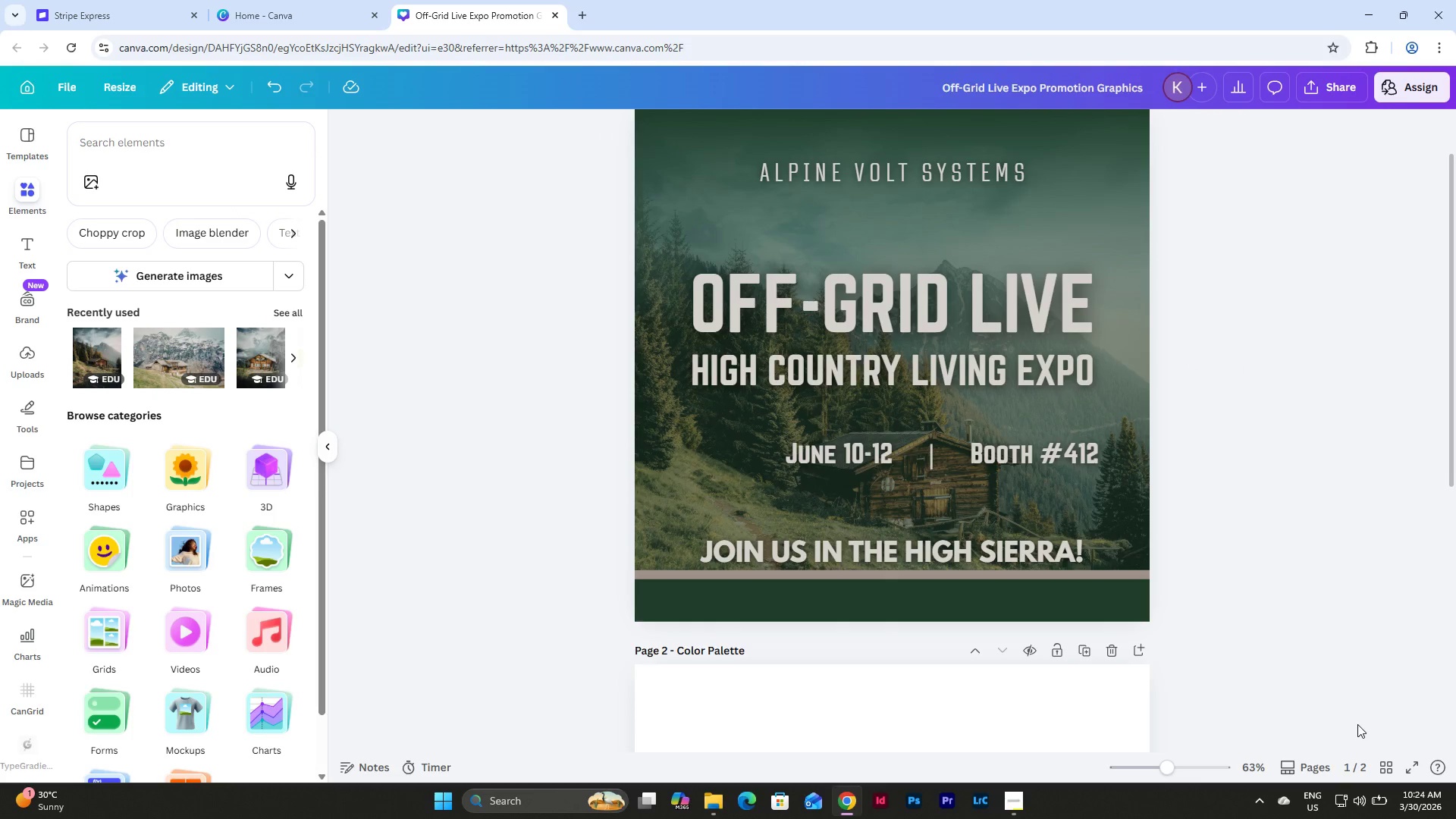 
left_click([1392, 766])
 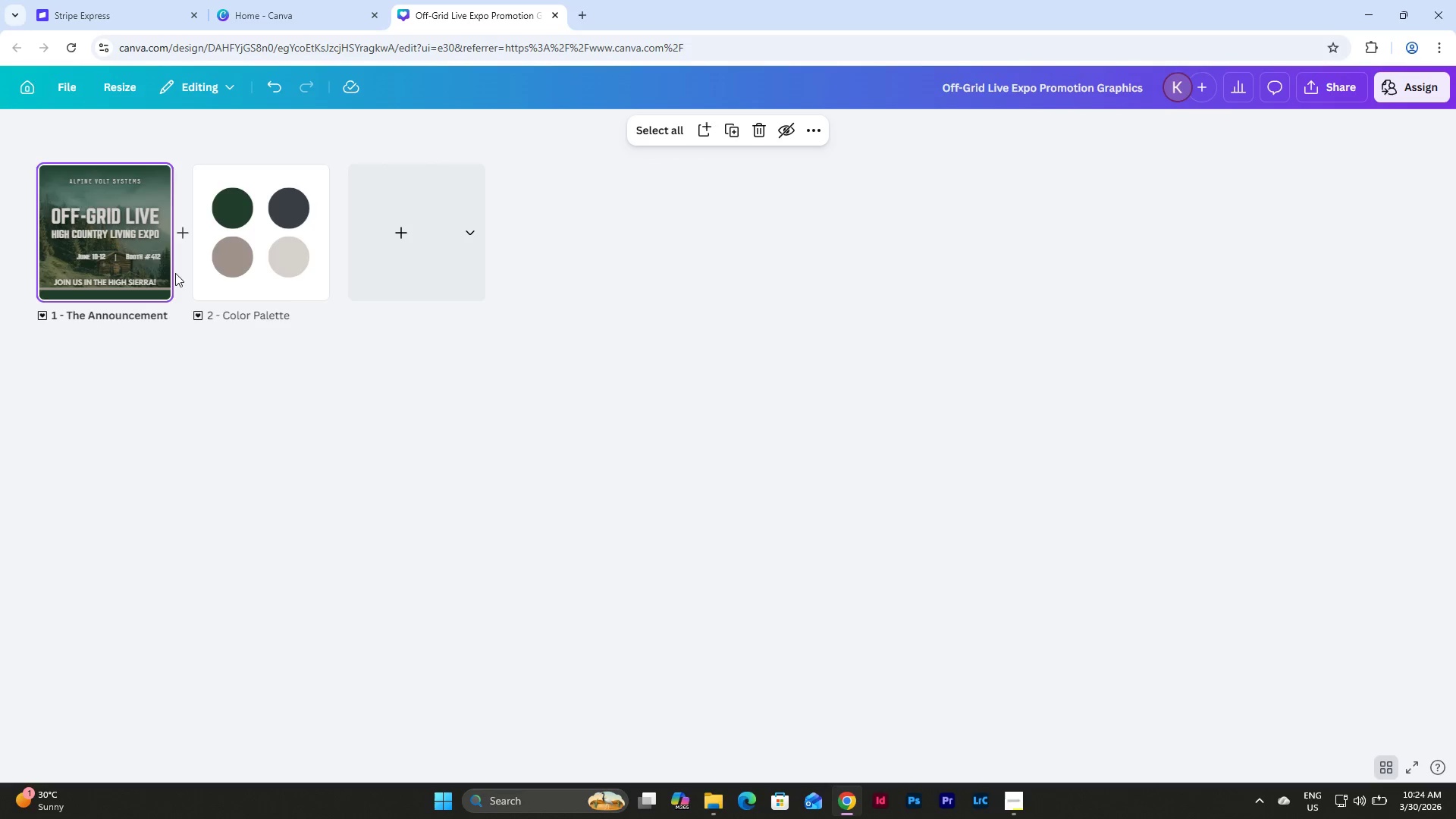 
double_click([135, 221])
 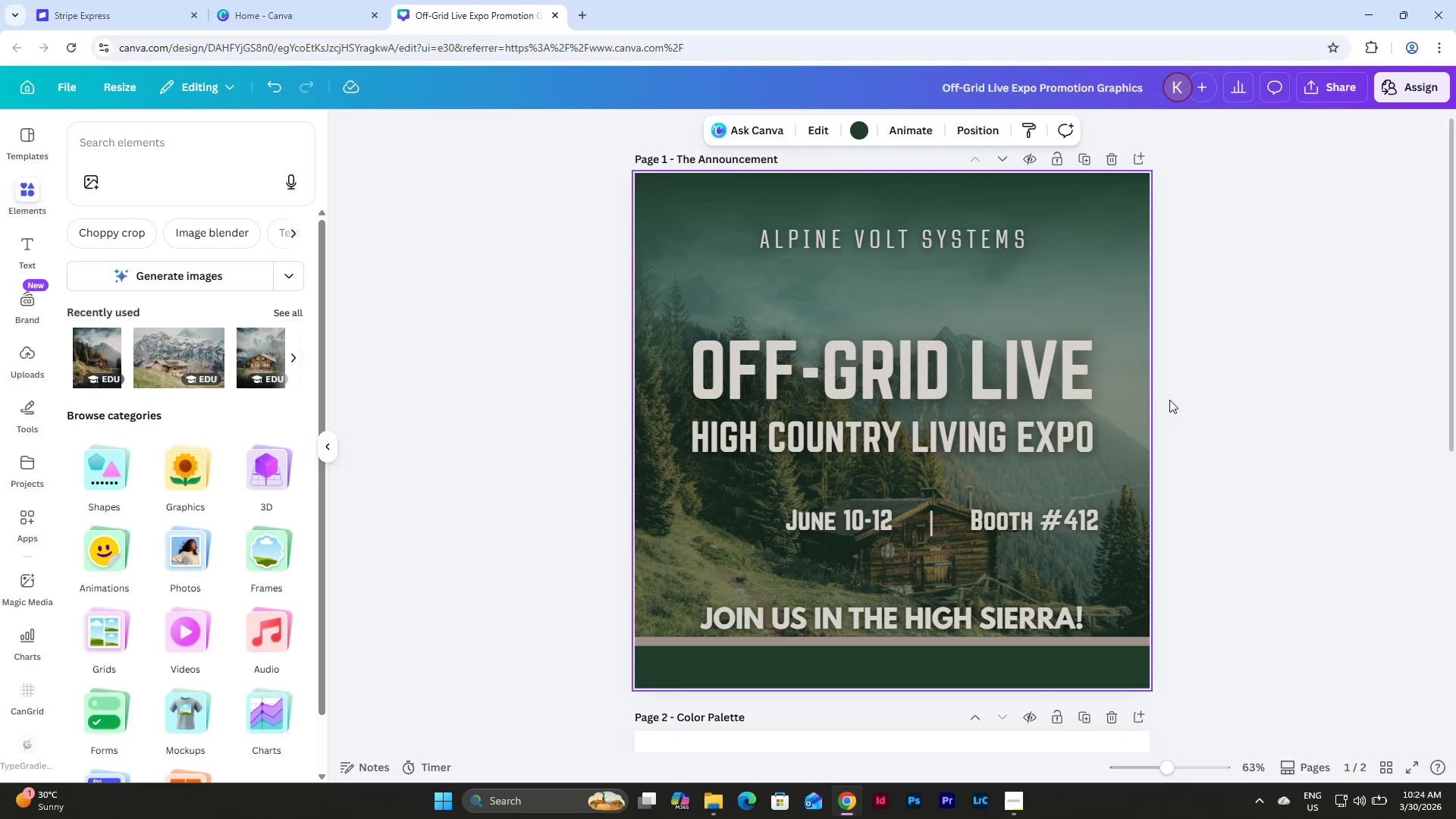 
left_click([1222, 421])
 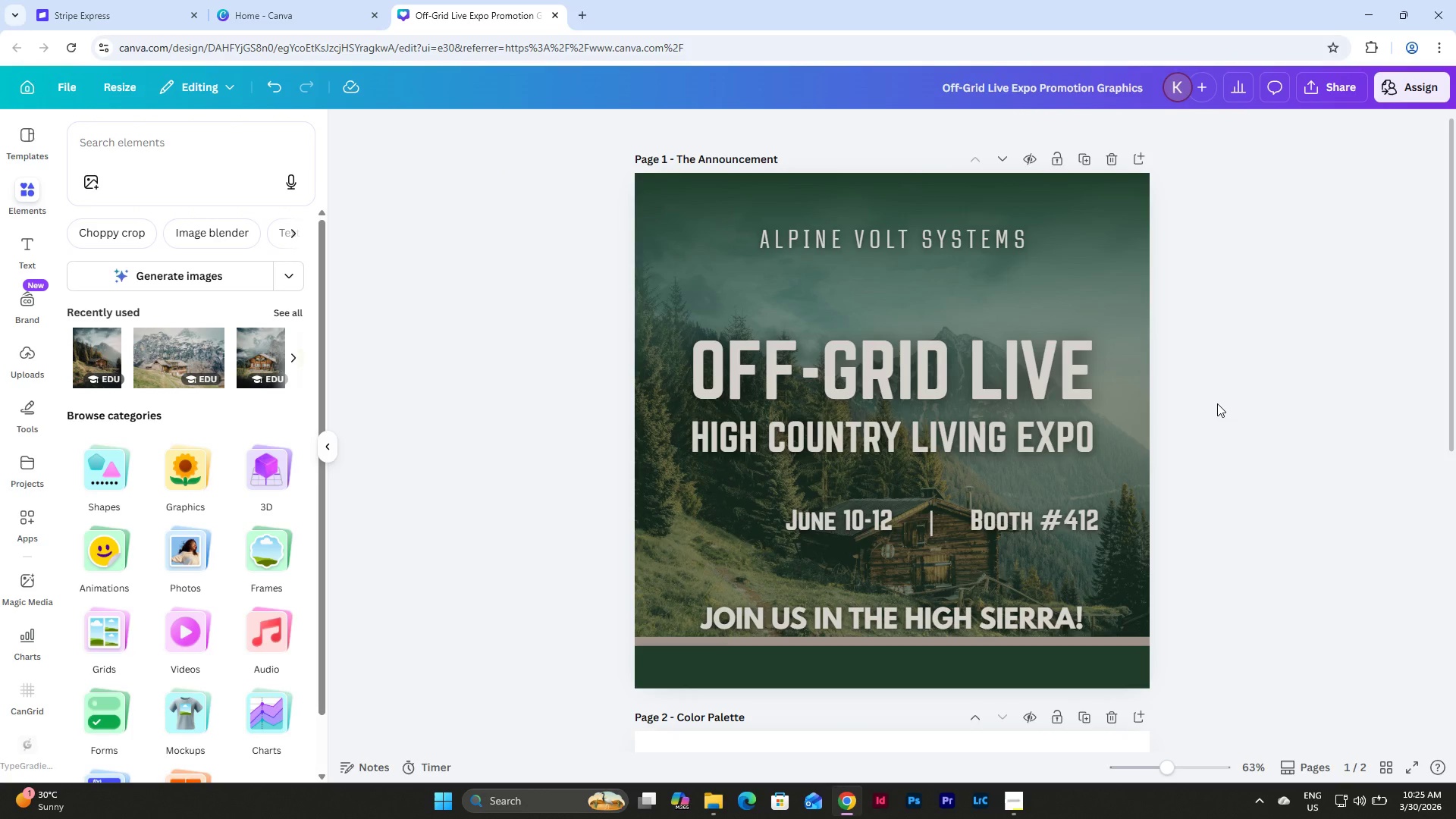 
key(Control+Z)
 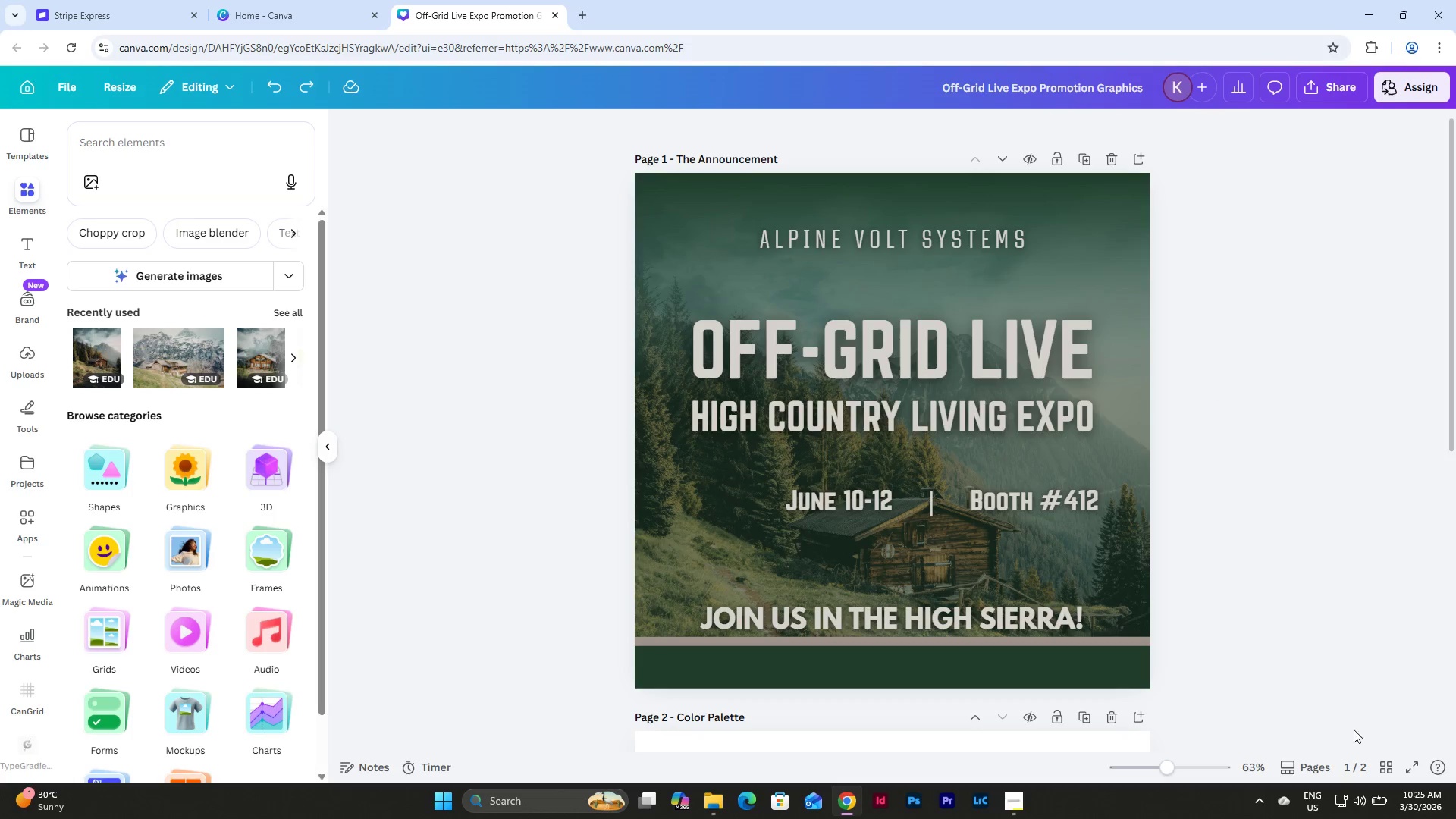 
left_click([1388, 767])
 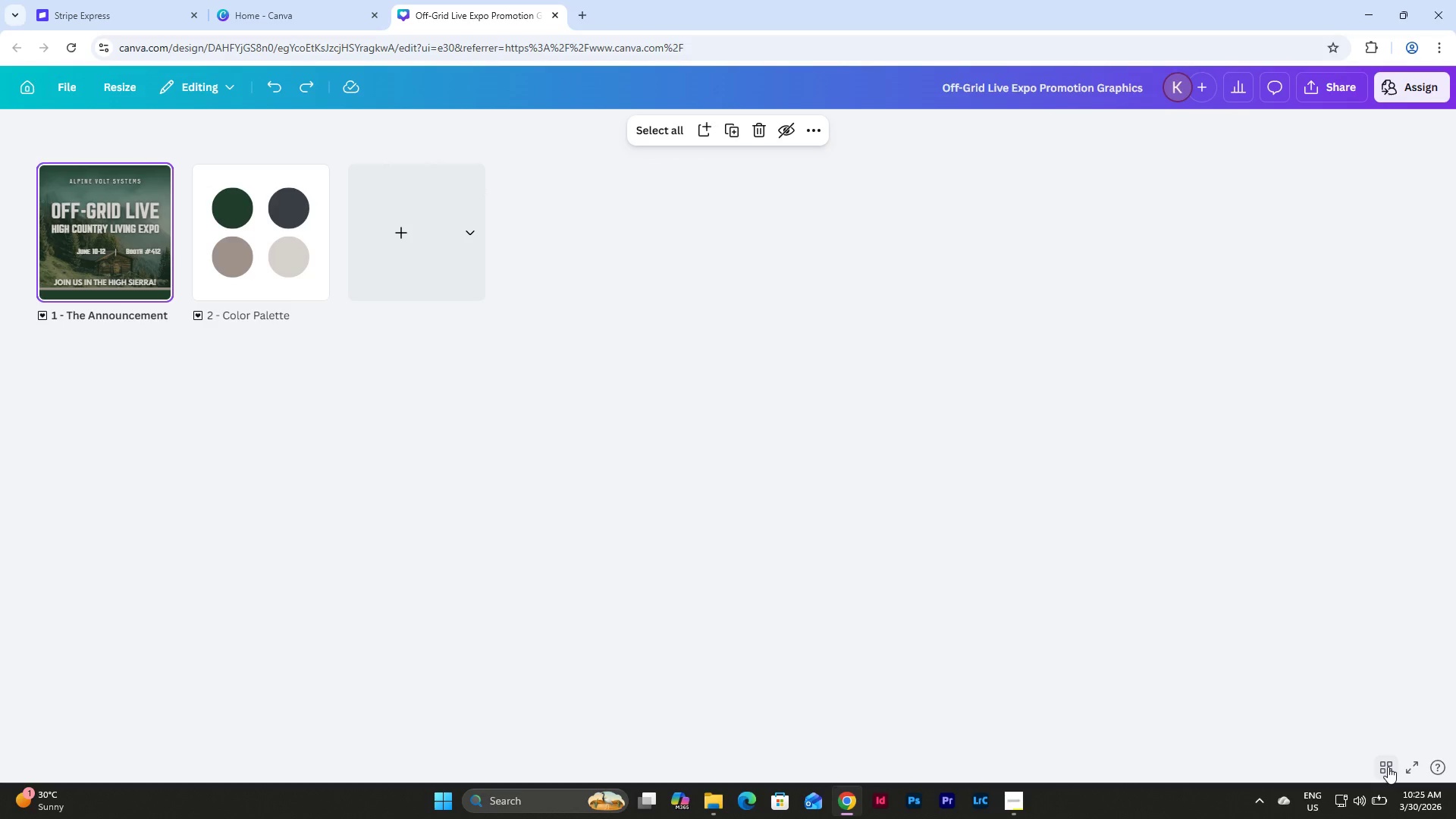 
left_click([1388, 767])
 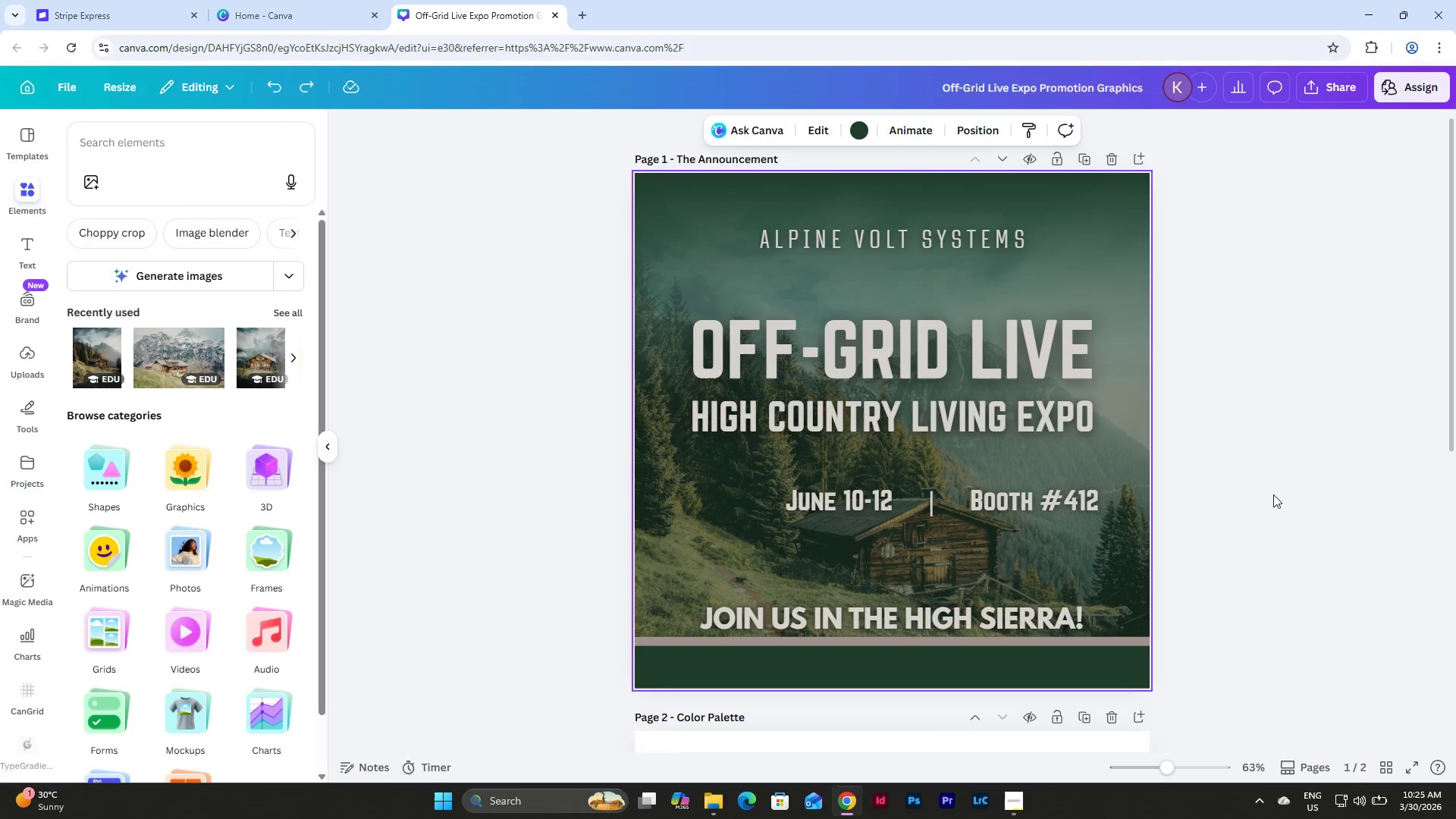 
left_click([1276, 495])
 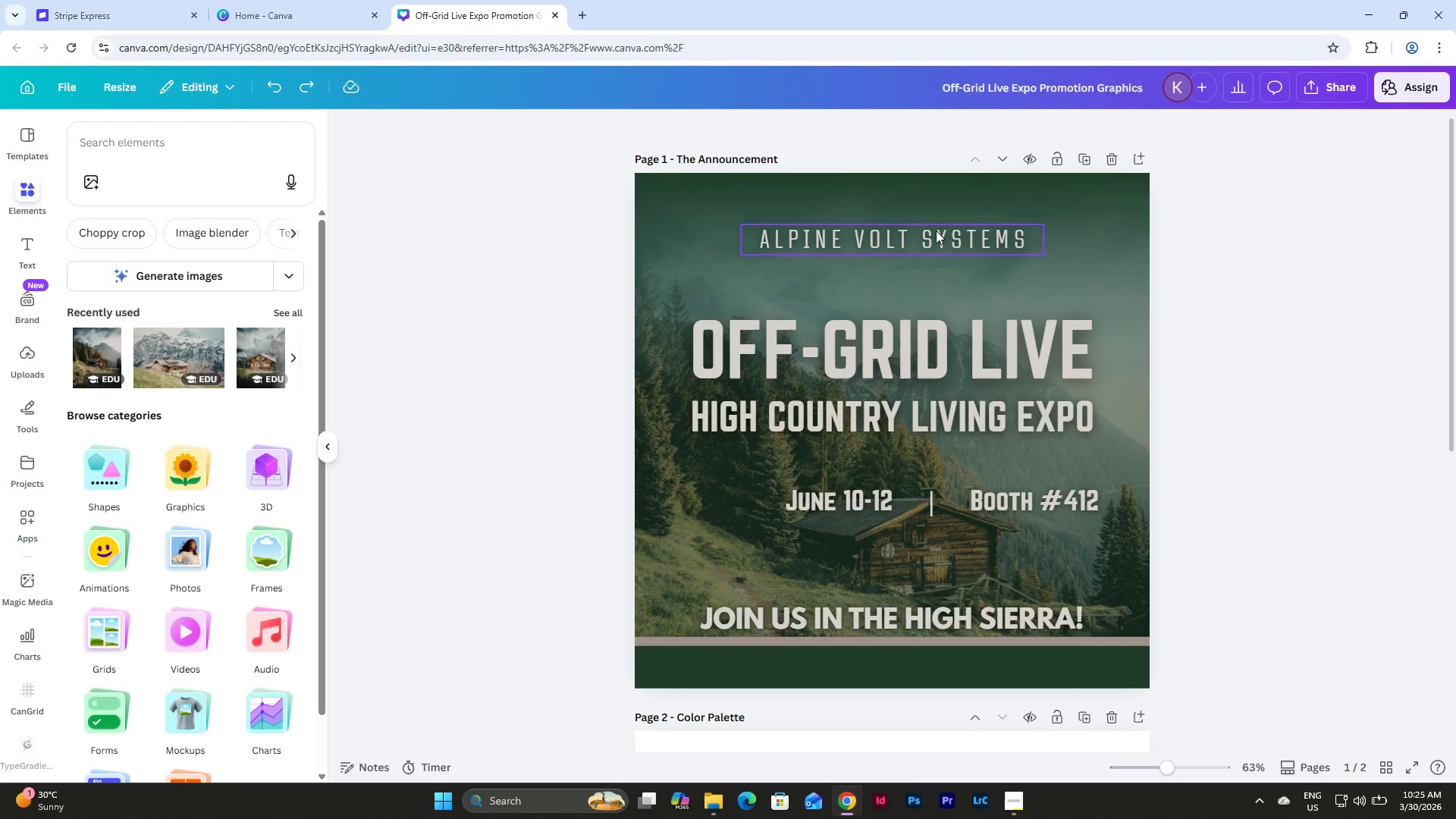 
scroll: coordinate [1054, 432], scroll_direction: up, amount: 5.0
 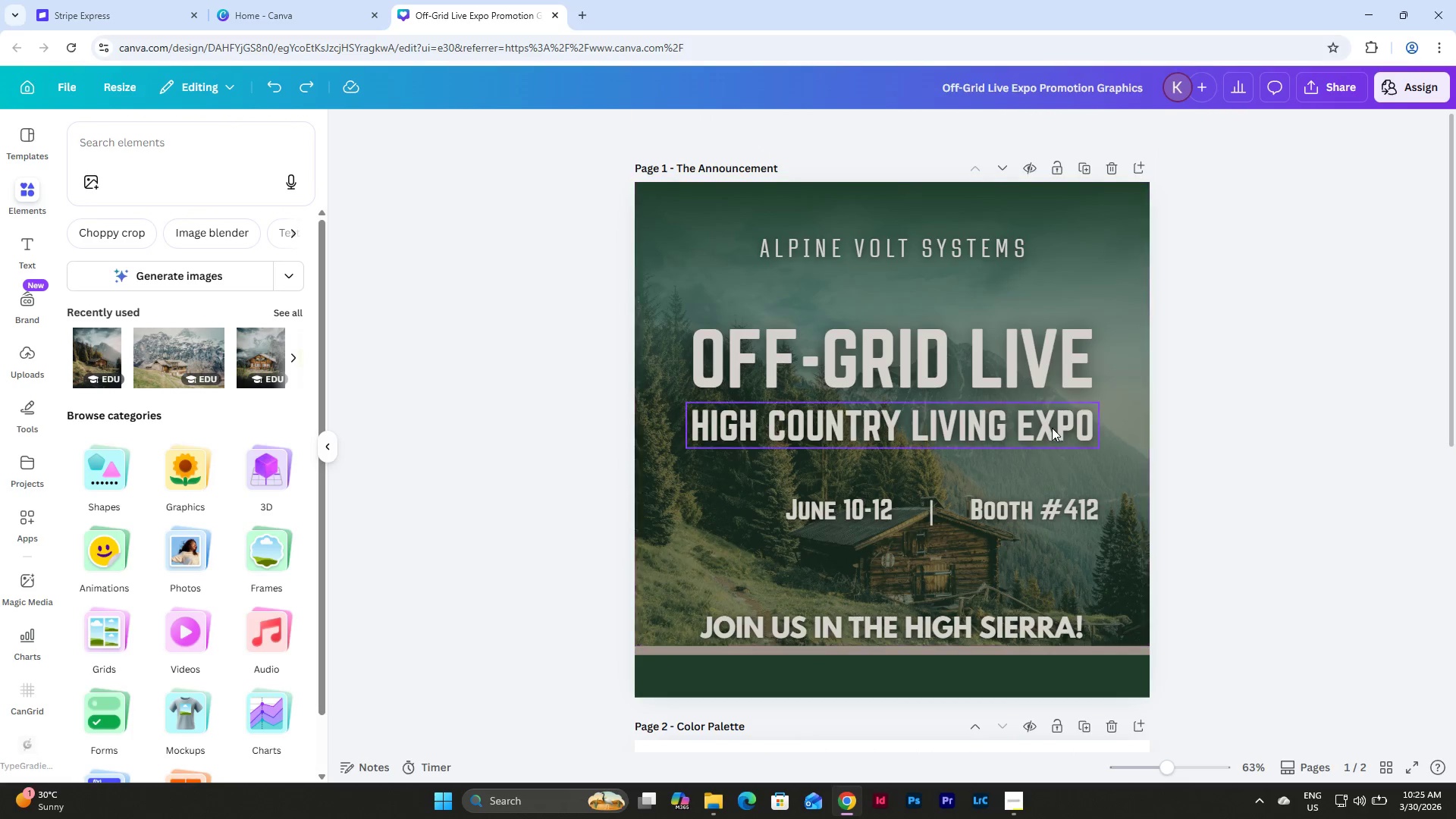 
scroll: coordinate [1052, 428], scroll_direction: down, amount: 5.0
 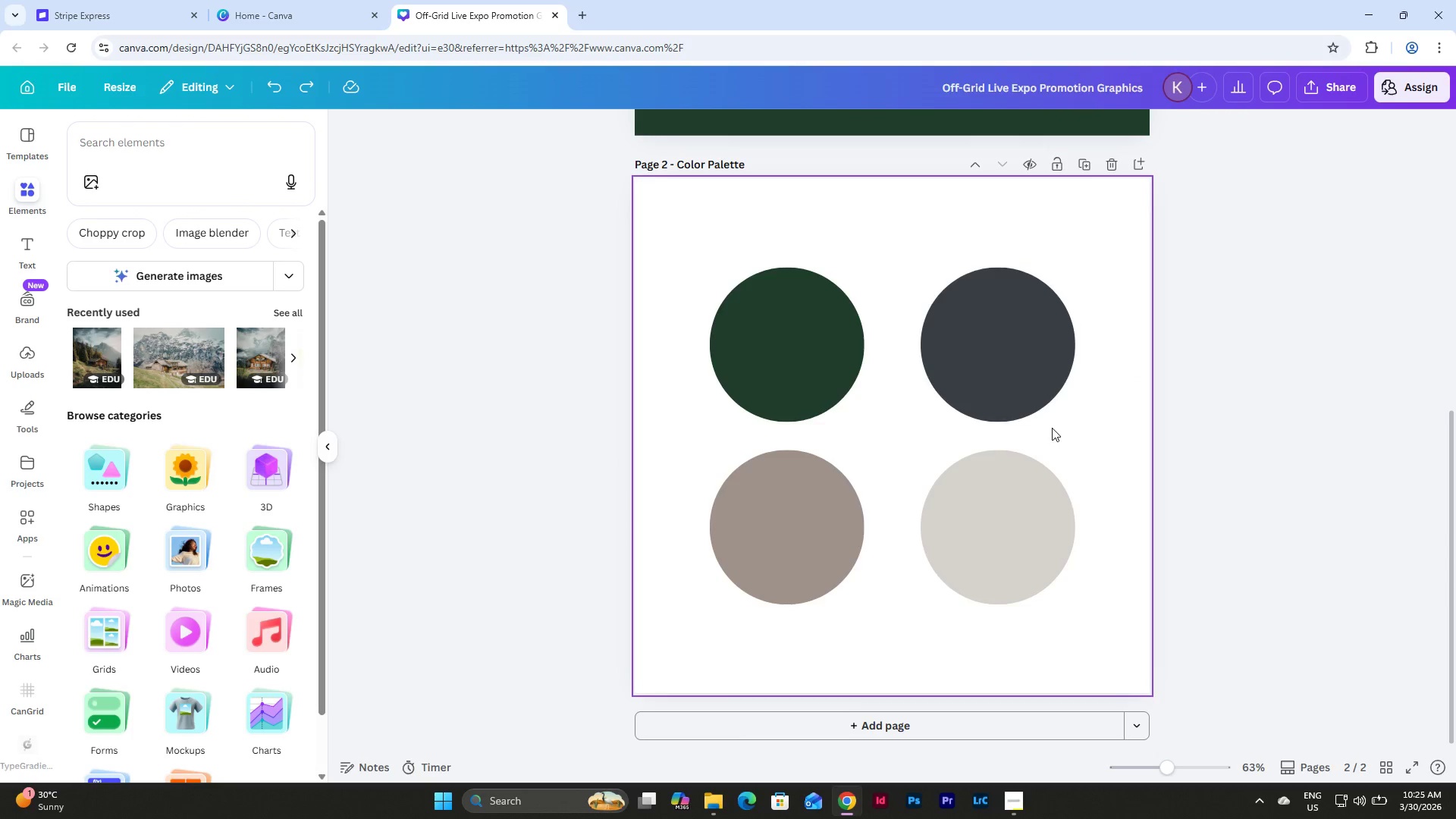 
scroll: coordinate [1052, 428], scroll_direction: none, amount: 0.0
 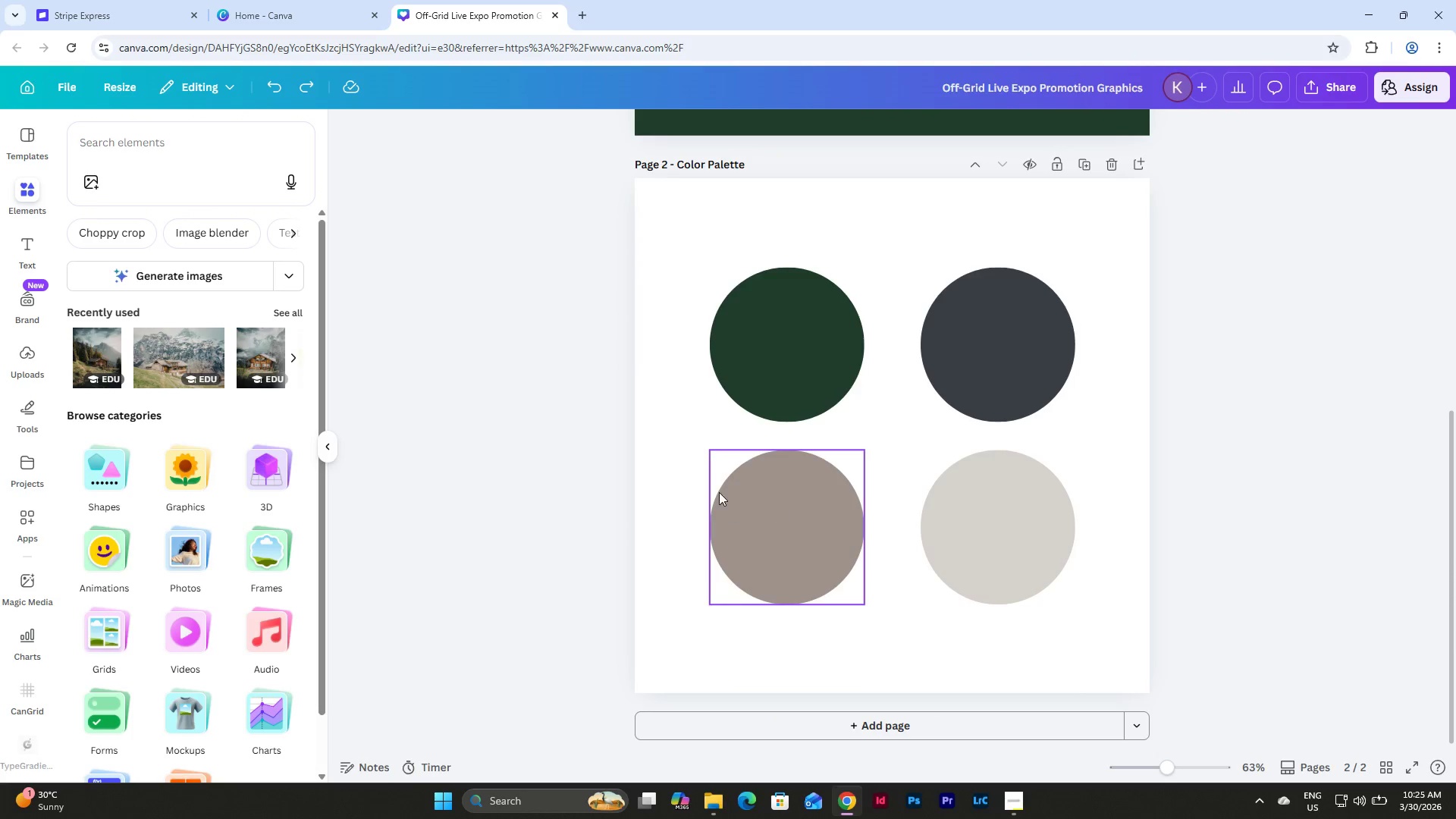 
left_click([719, 492])
 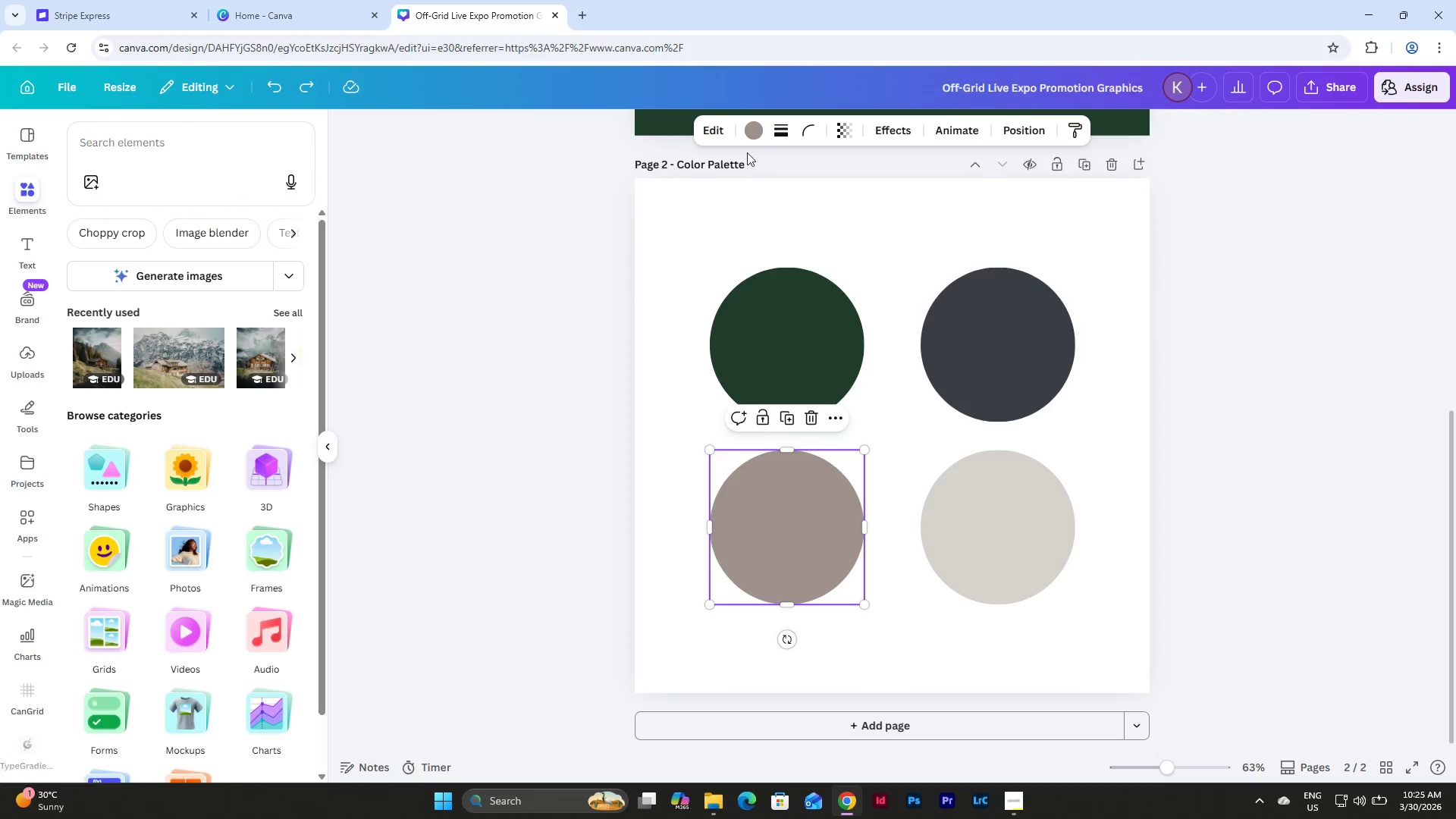 
left_click([749, 118])
 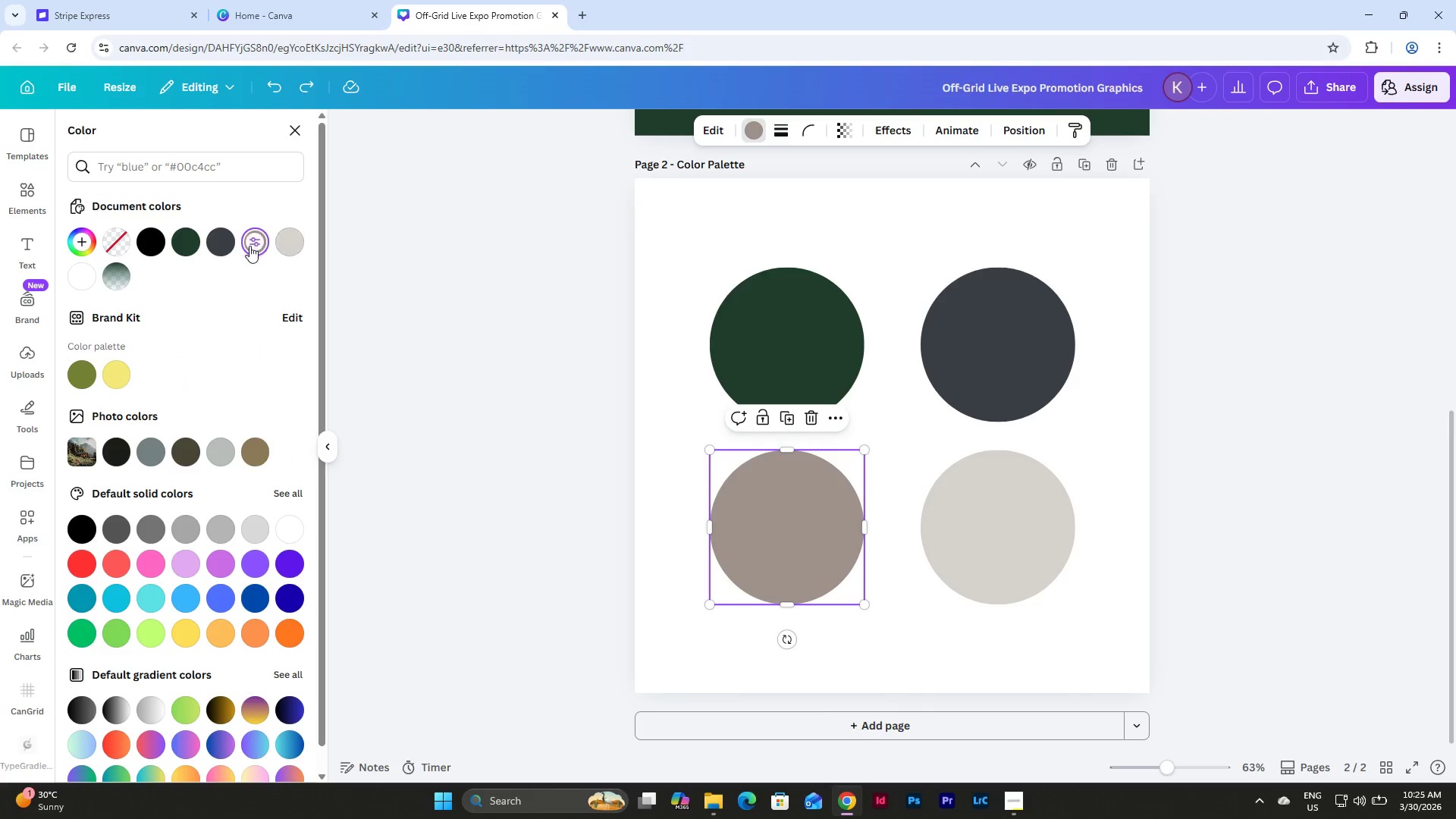 
left_click([249, 242])
 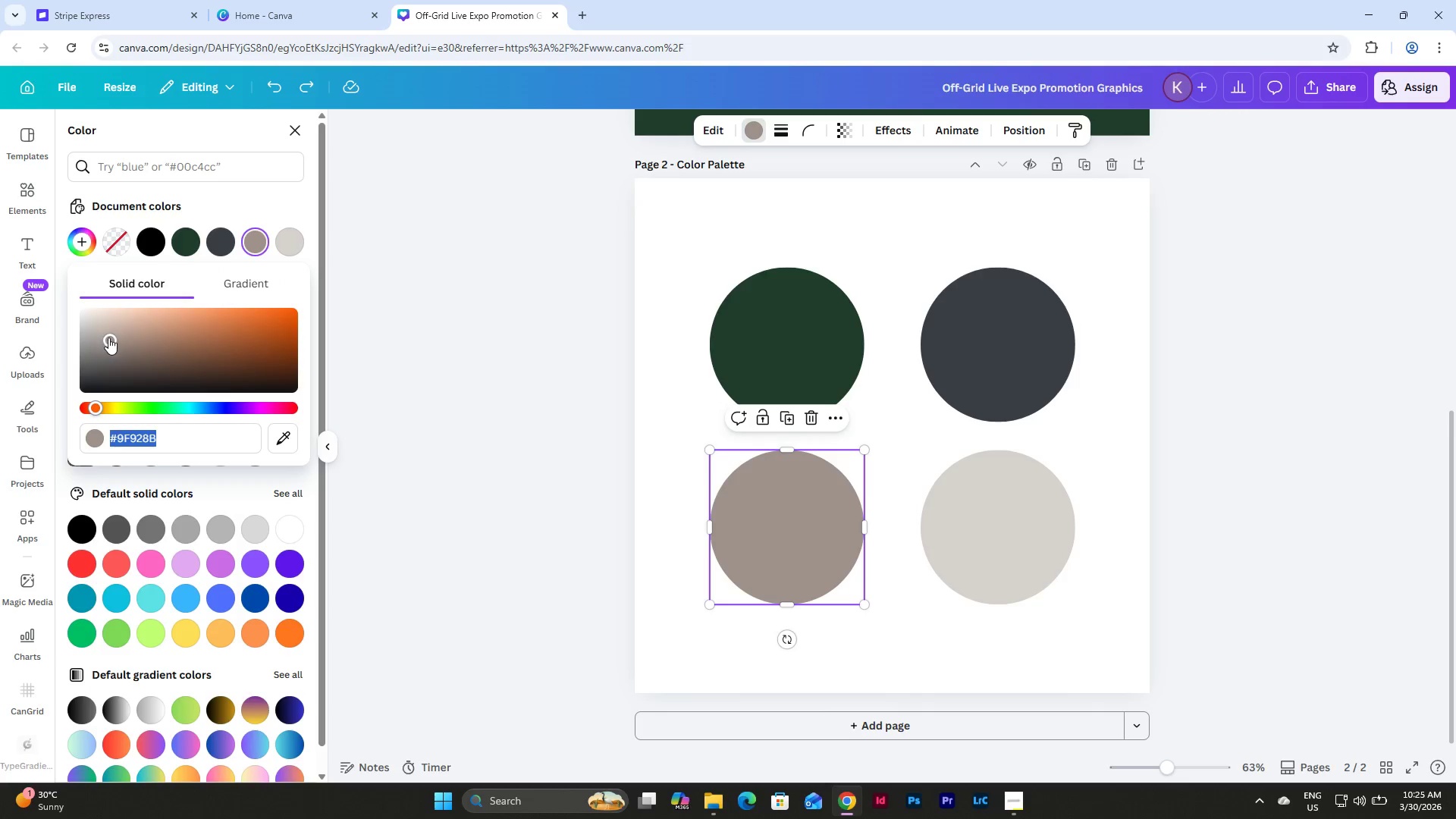 
left_click_drag(start_coordinate=[108, 337], to_coordinate=[104, 322])
 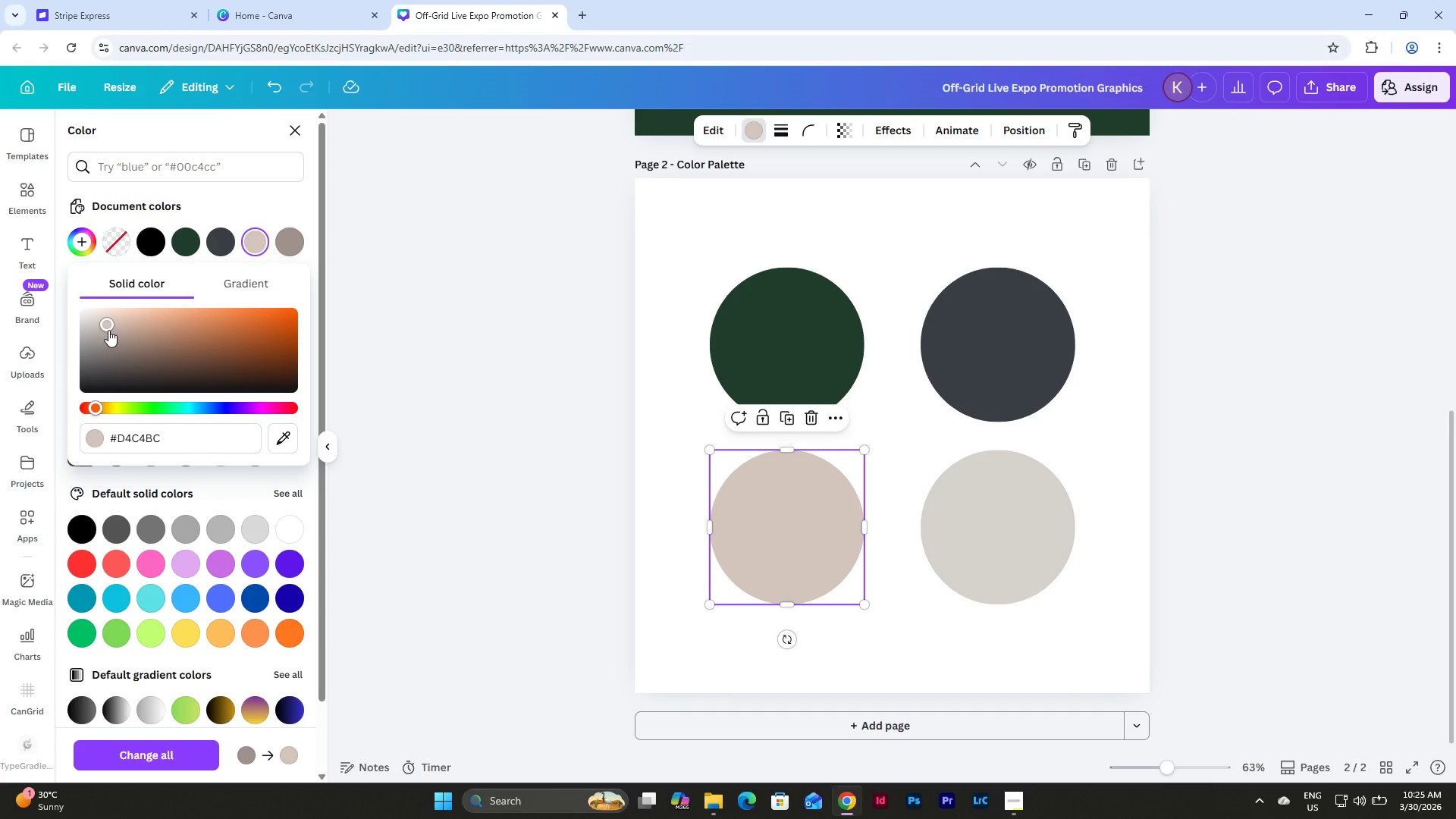 
left_click_drag(start_coordinate=[107, 323], to_coordinate=[131, 331])
 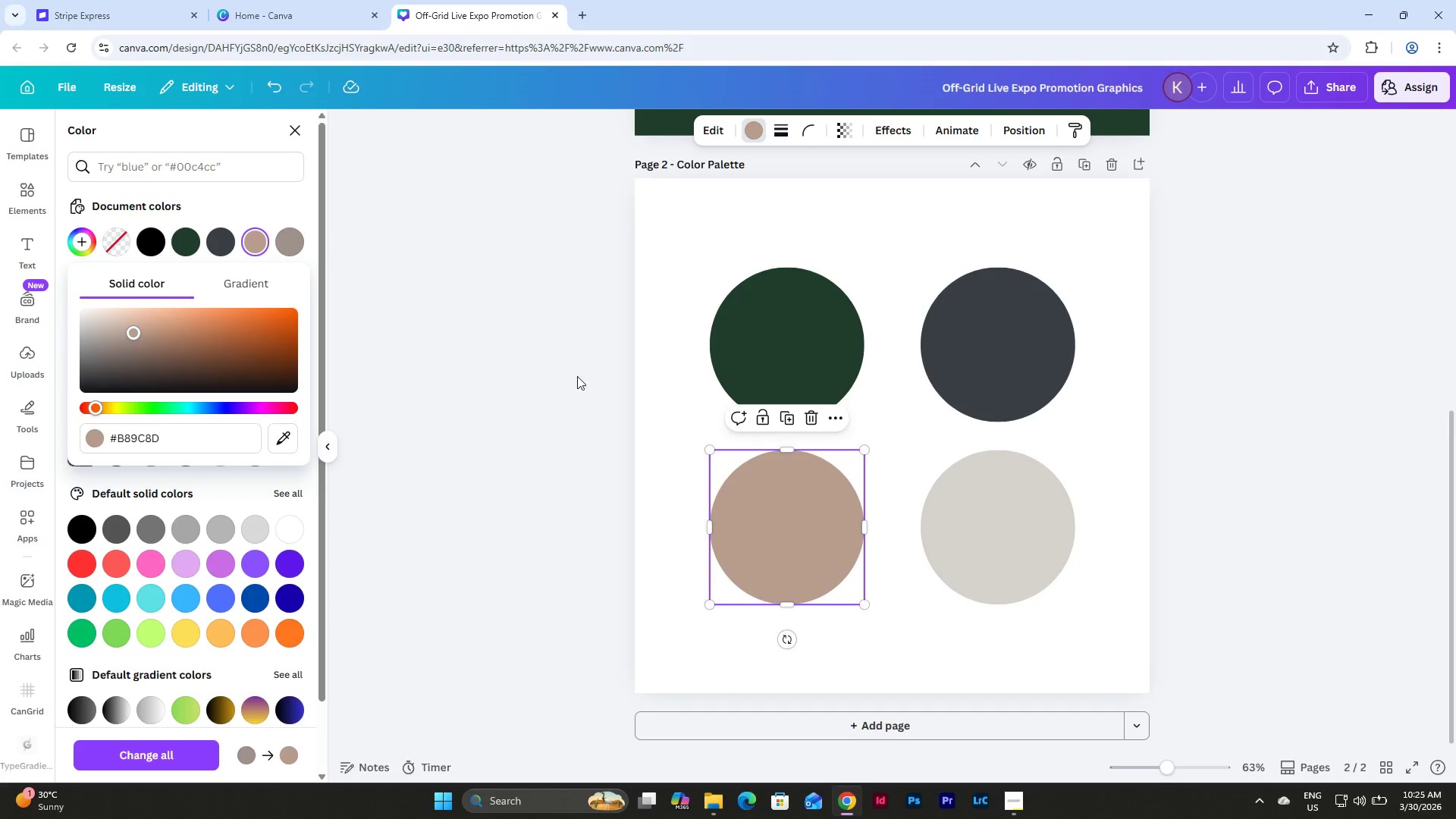 
left_click([585, 377])
 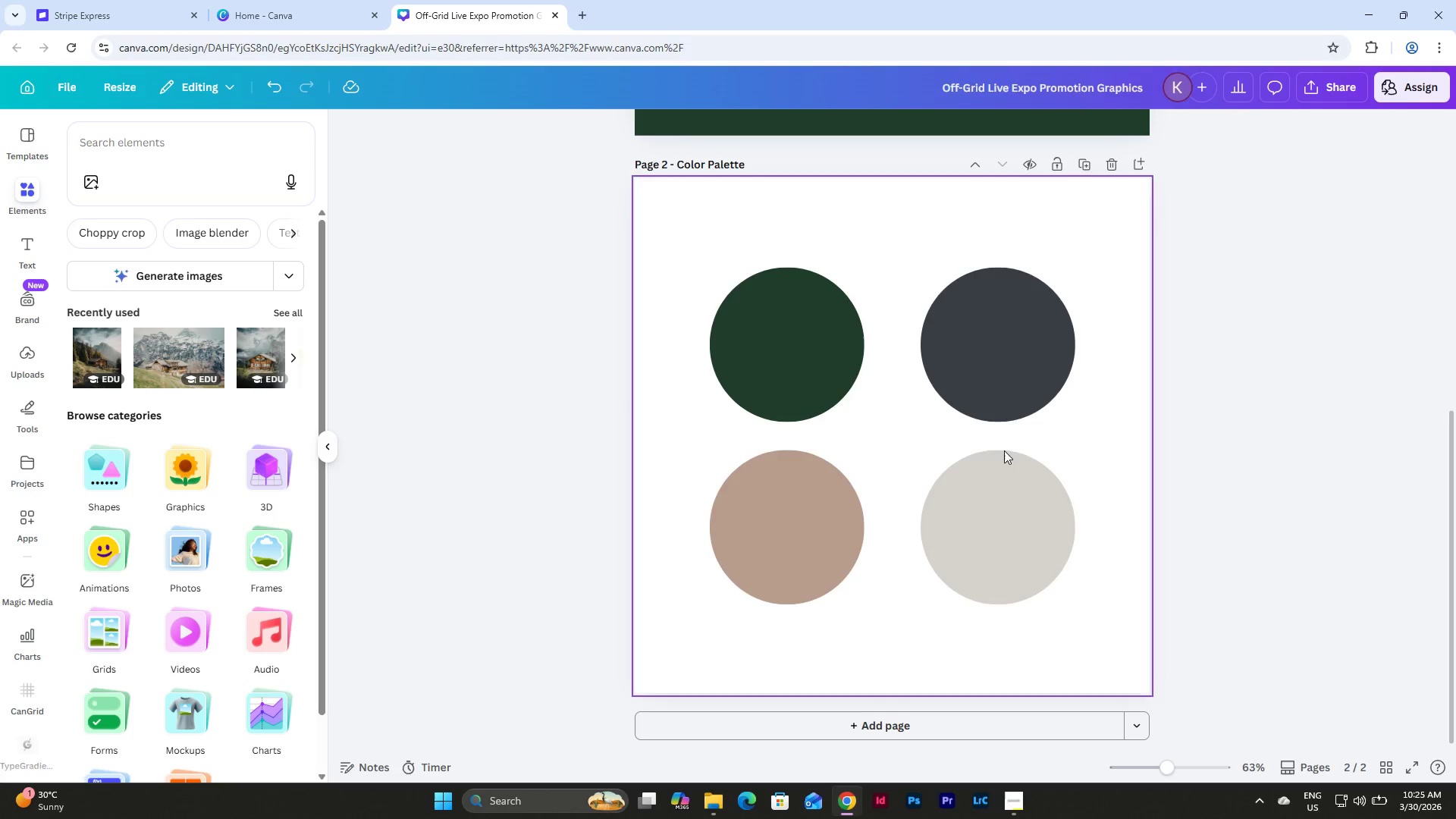 
left_click([915, 350])
 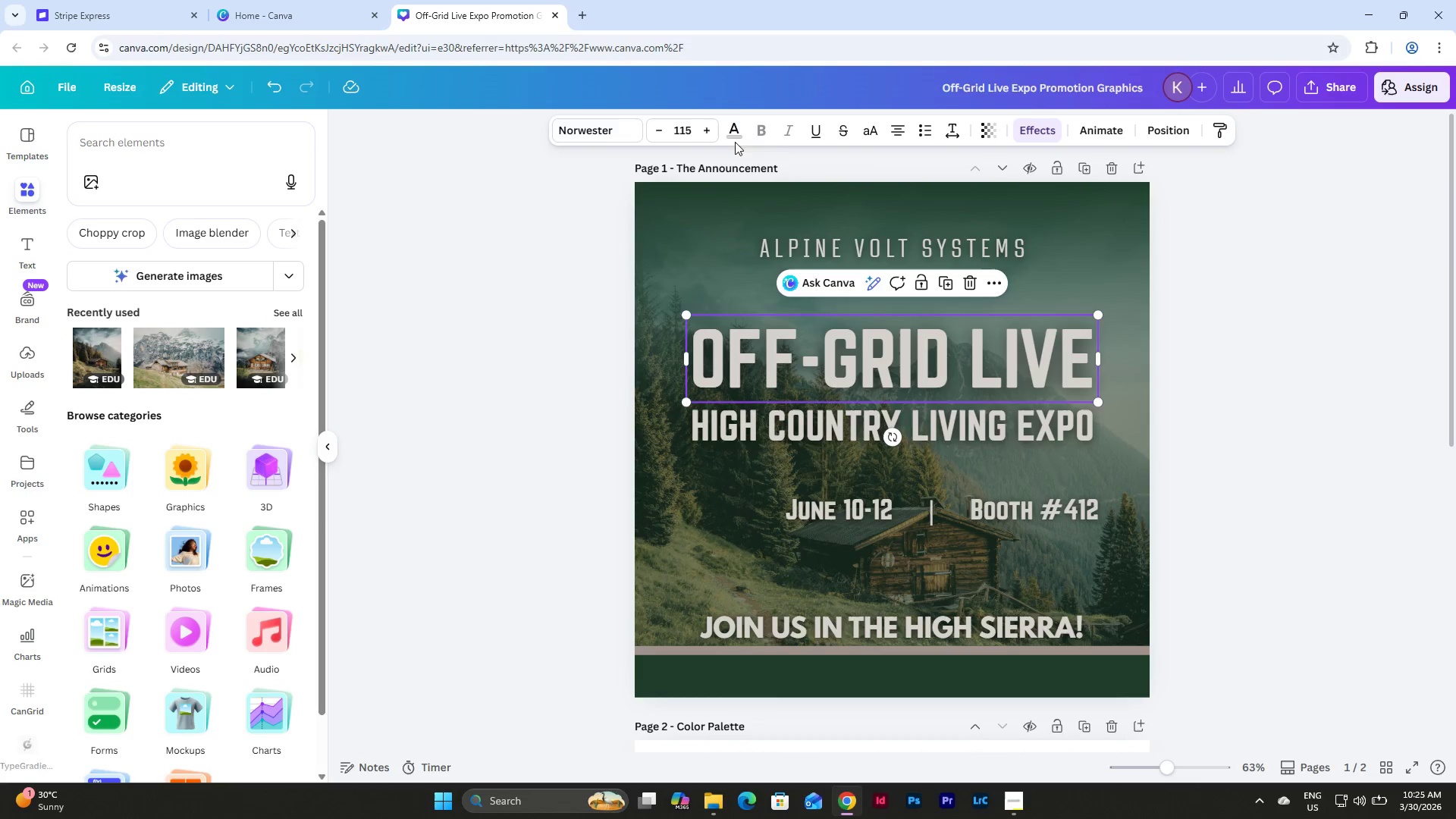 
scroll: coordinate [1073, 444], scroll_direction: up, amount: 9.0
 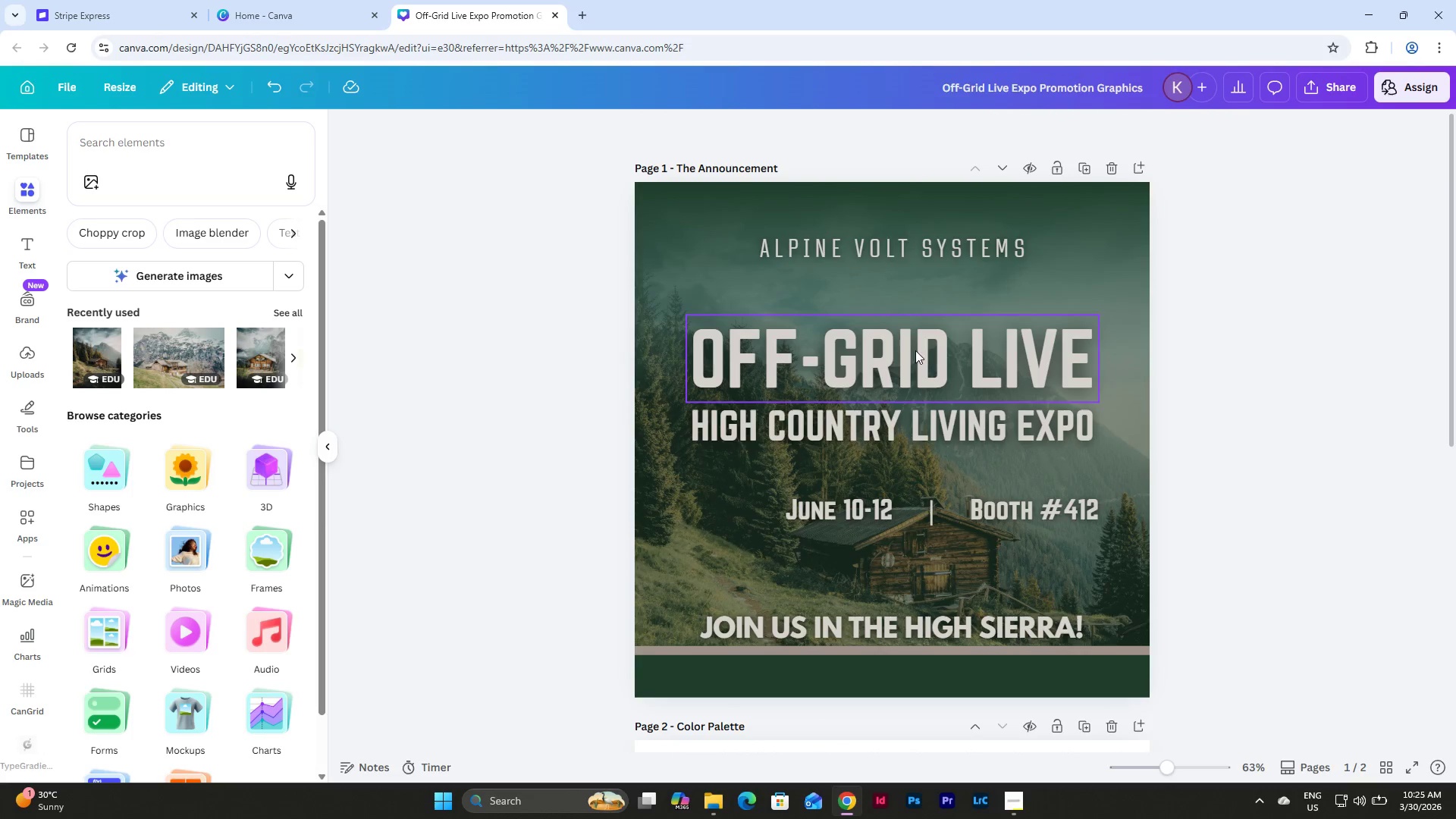 
left_click([736, 121])
 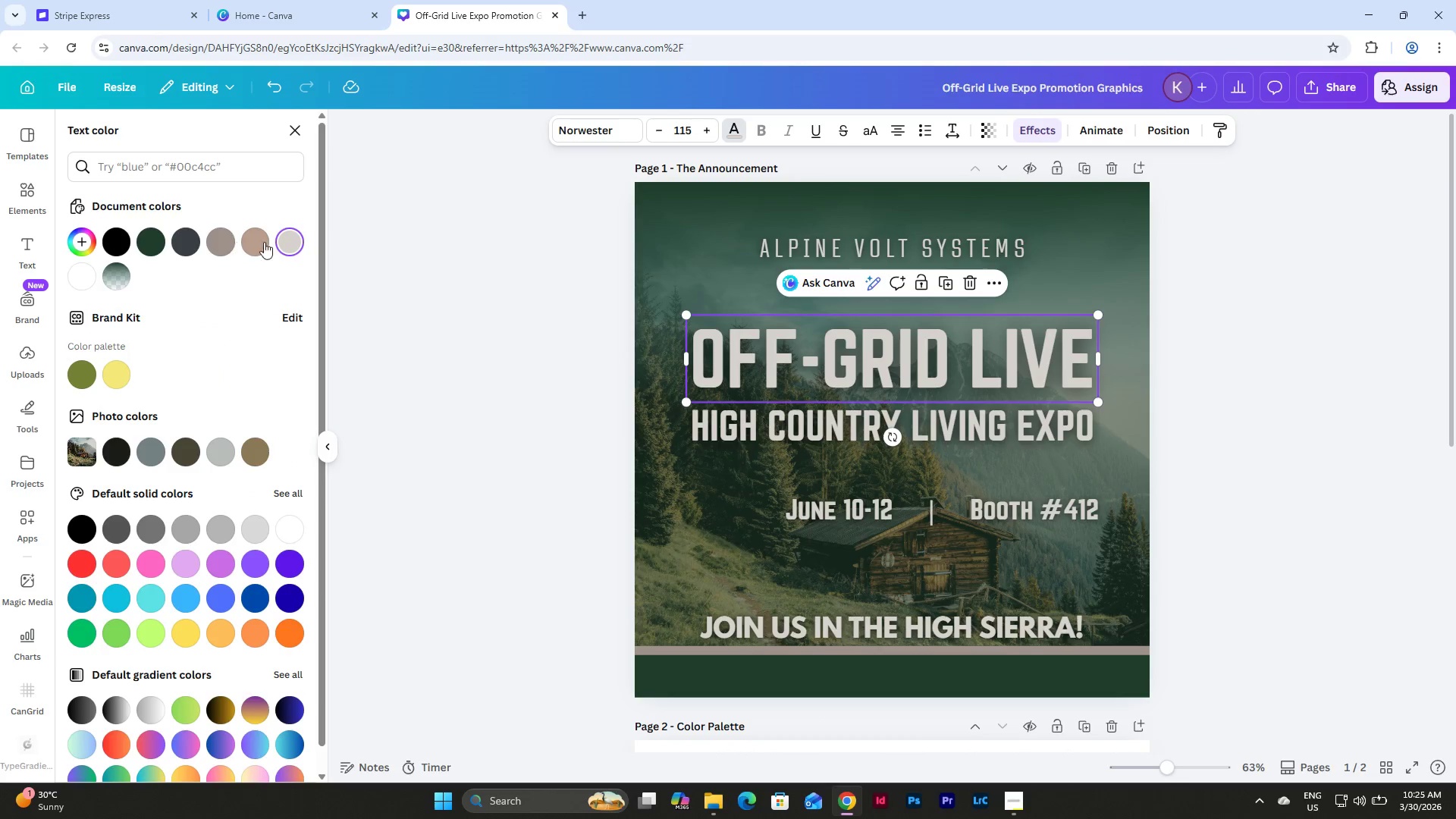 
left_click([254, 243])
 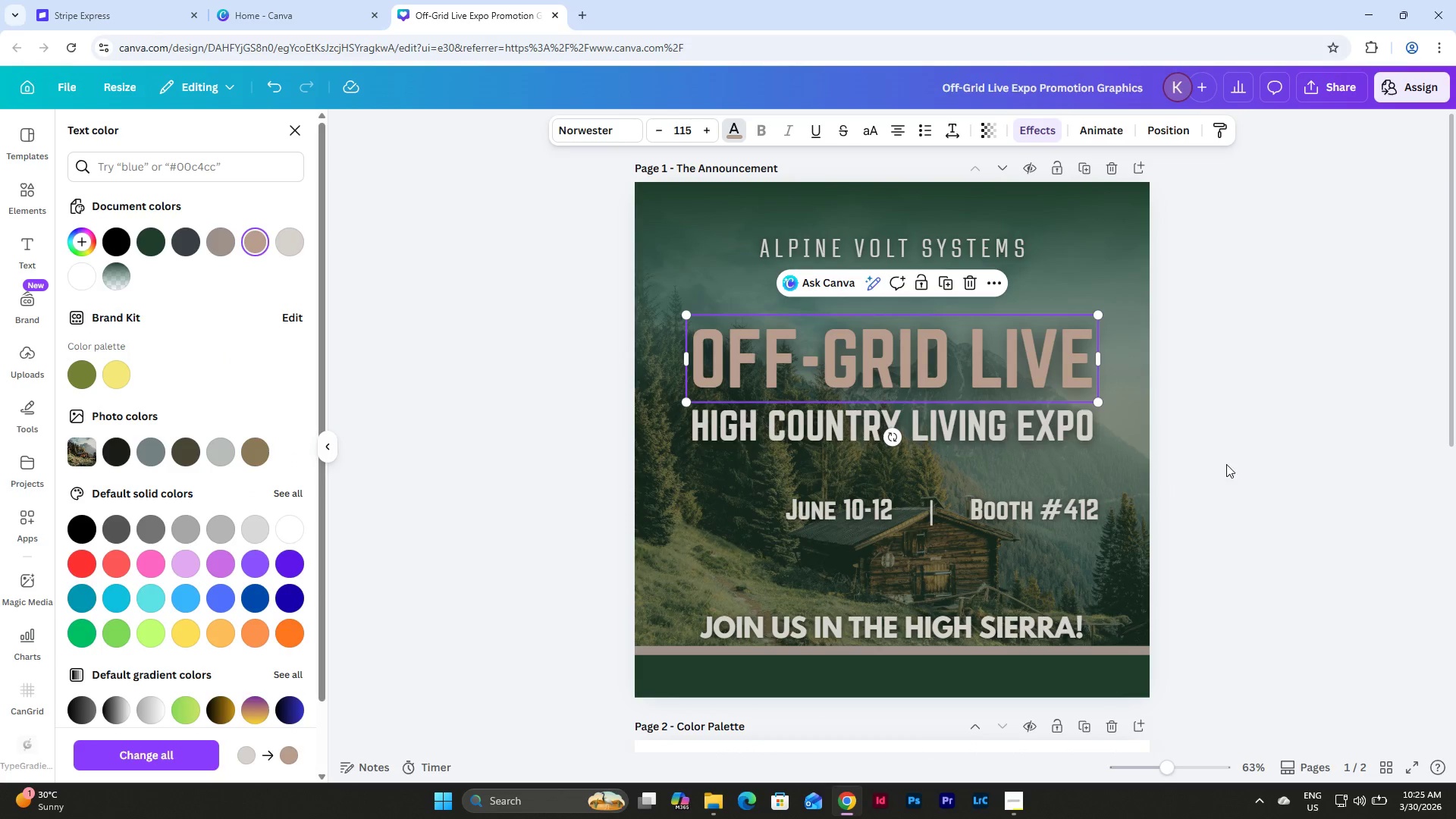 
double_click([1226, 464])
 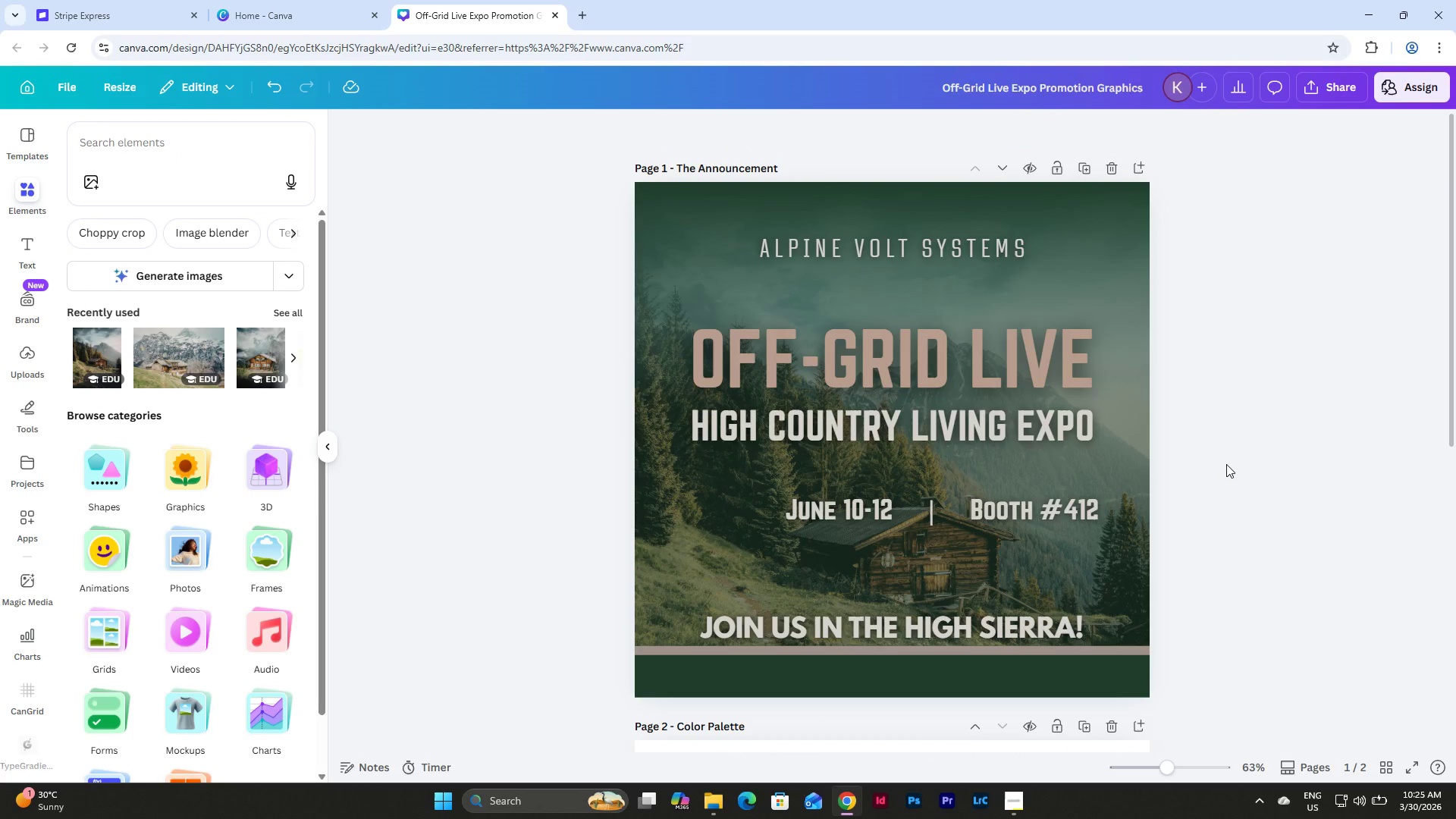 
scroll: coordinate [1226, 464], scroll_direction: down, amount: 1.0
 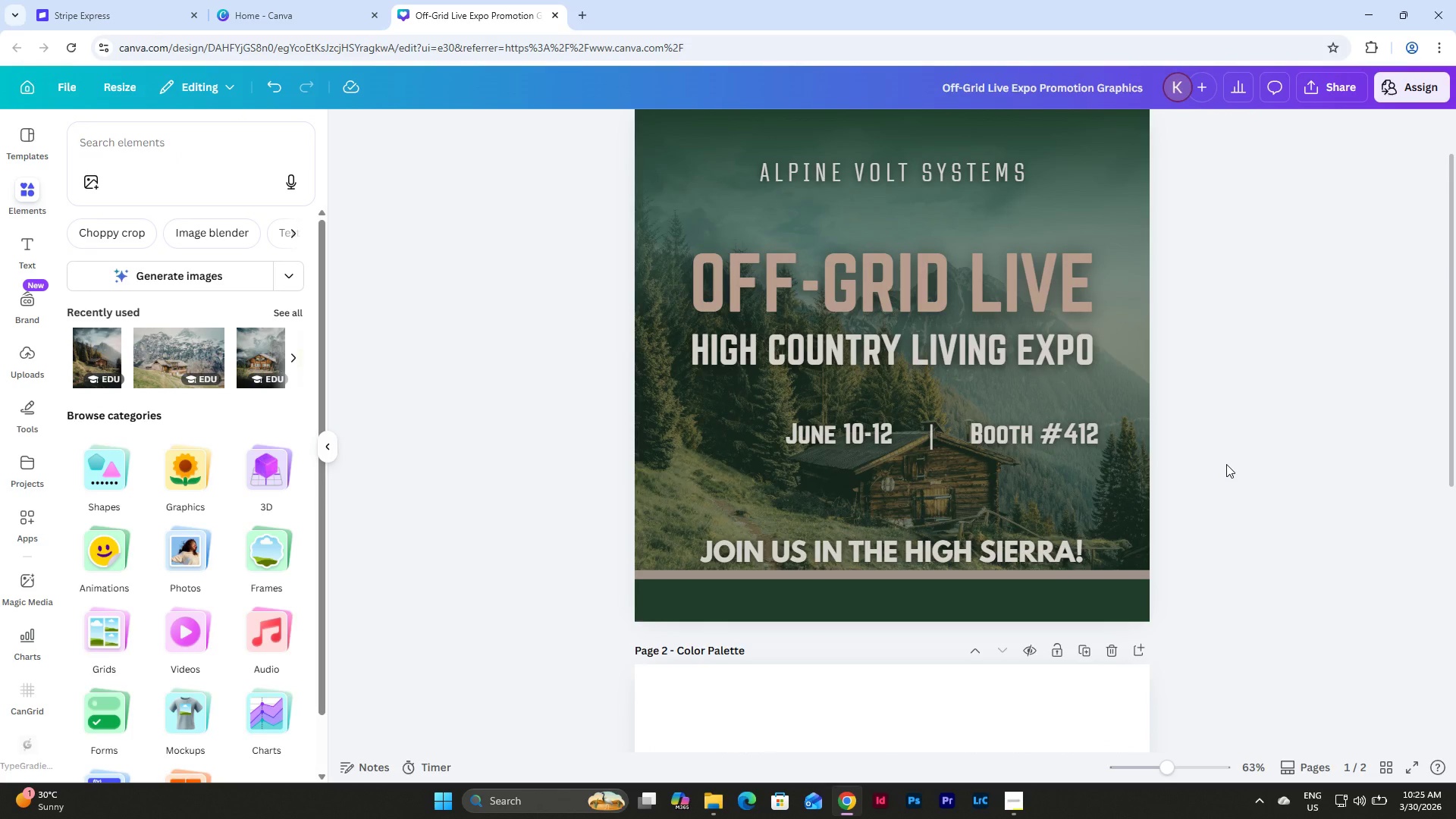 
key(Control+Z)
 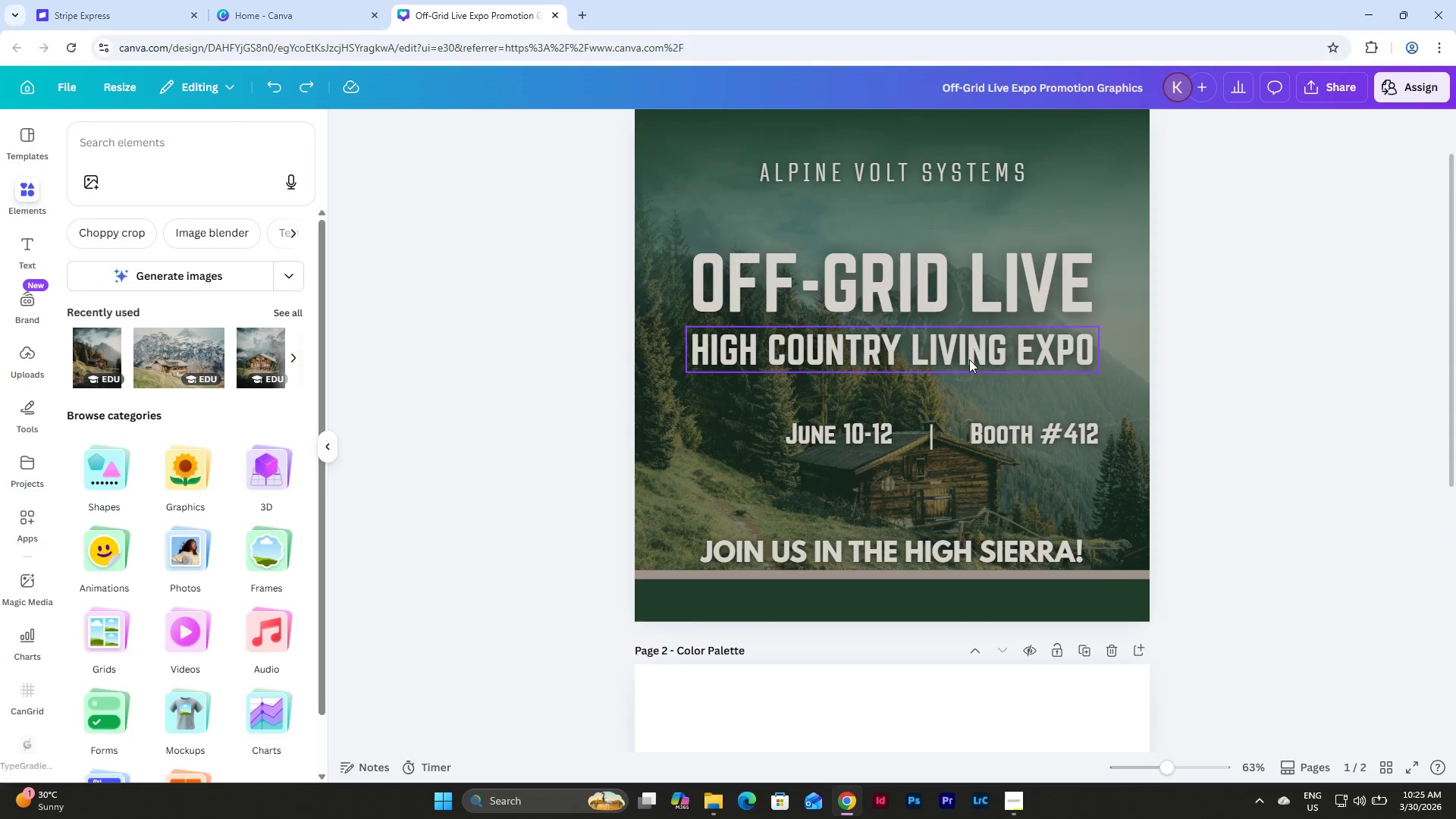 
left_click([969, 359])
 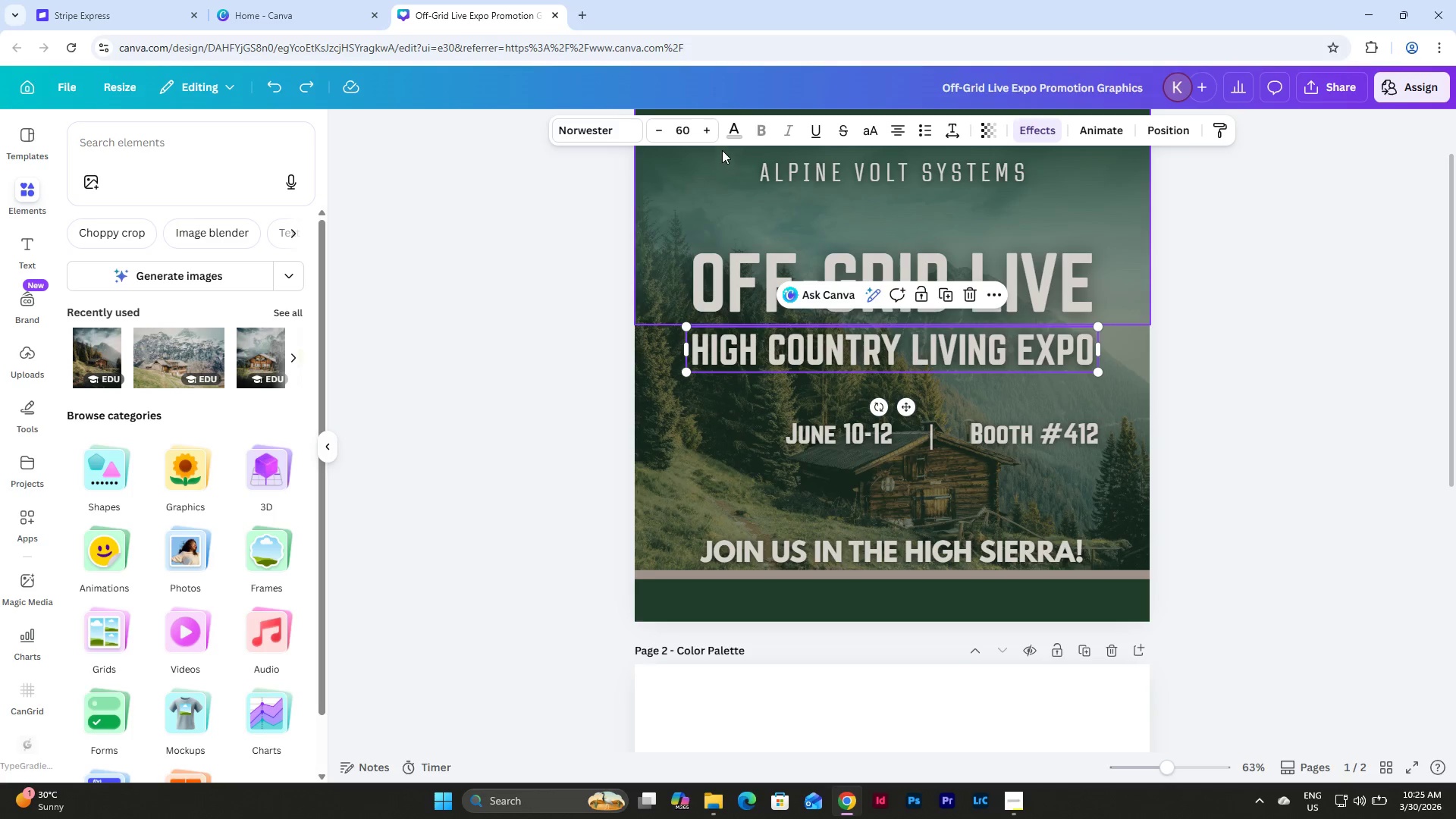 
left_click([737, 123])
 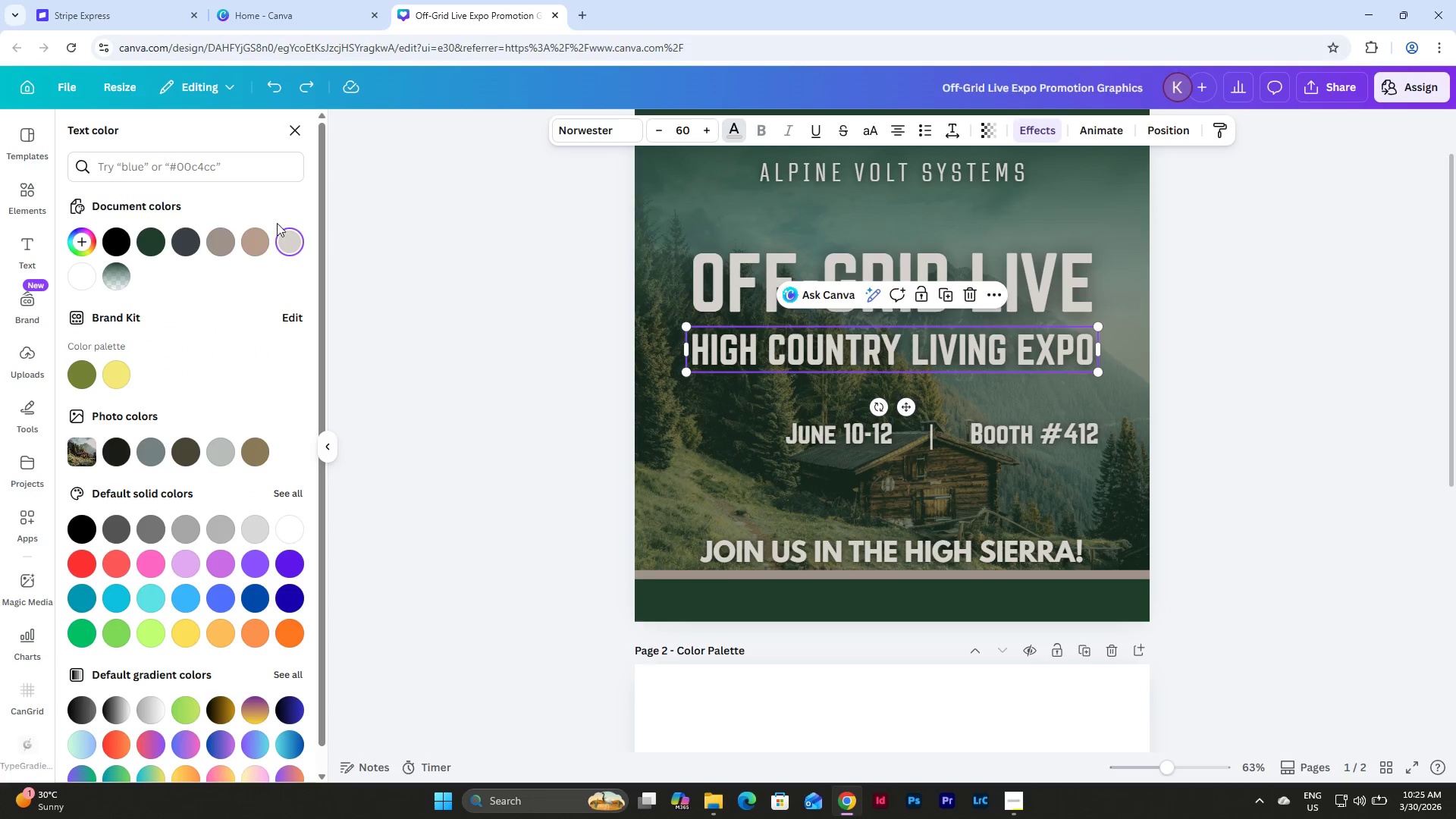 
left_click([249, 246])
 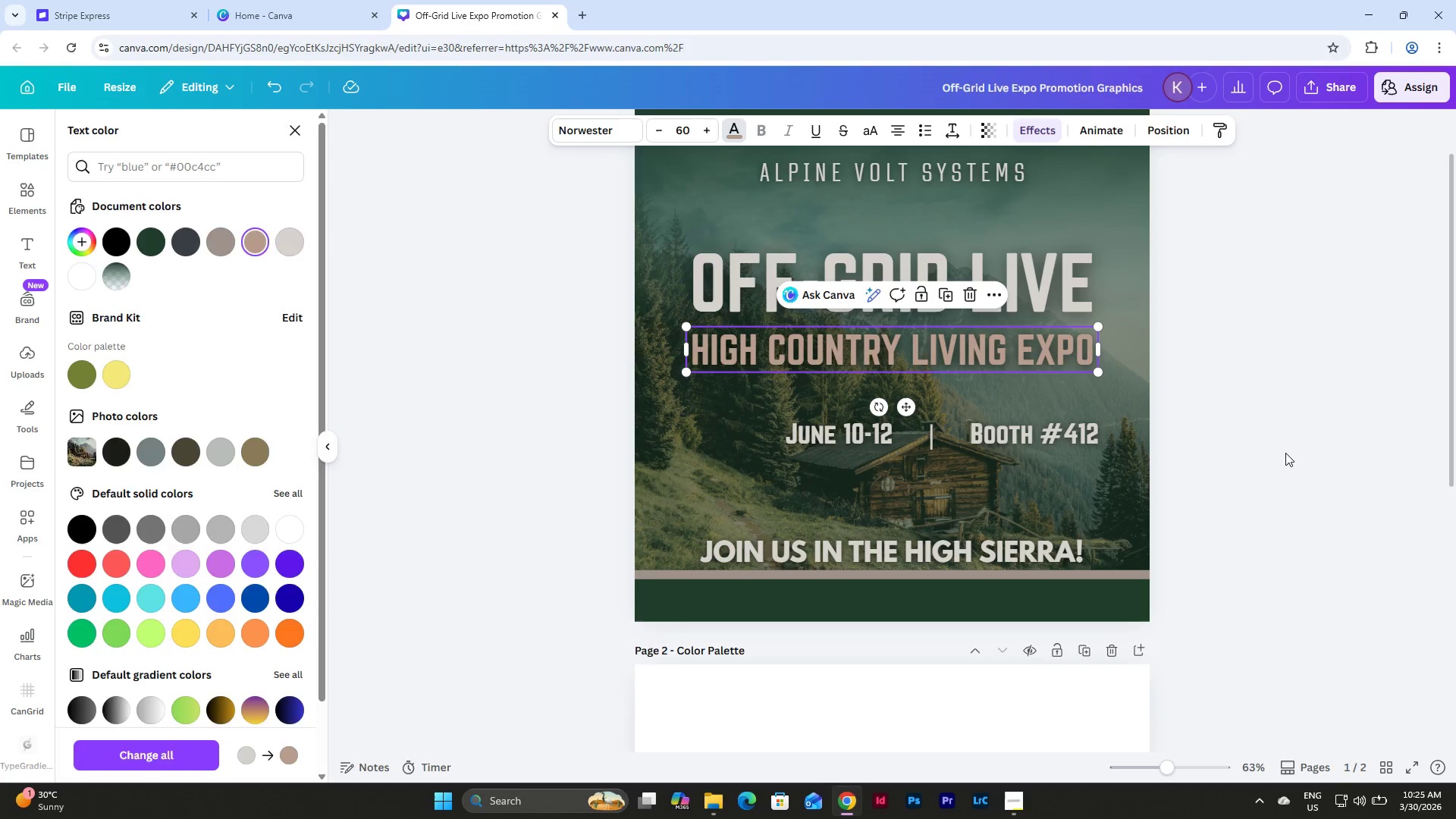 
double_click([1285, 453])
 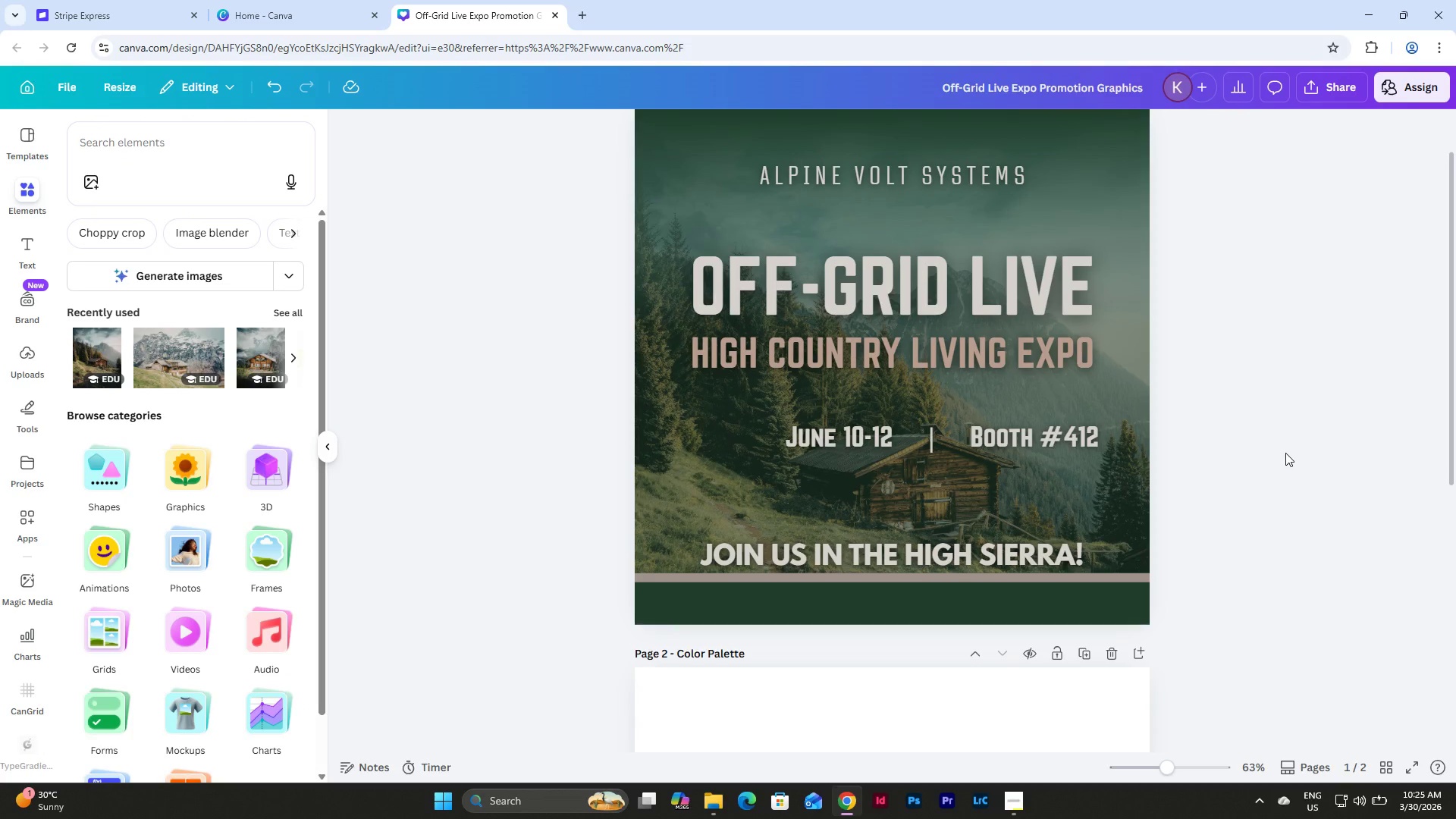 
scroll: coordinate [1285, 453], scroll_direction: up, amount: 2.0
 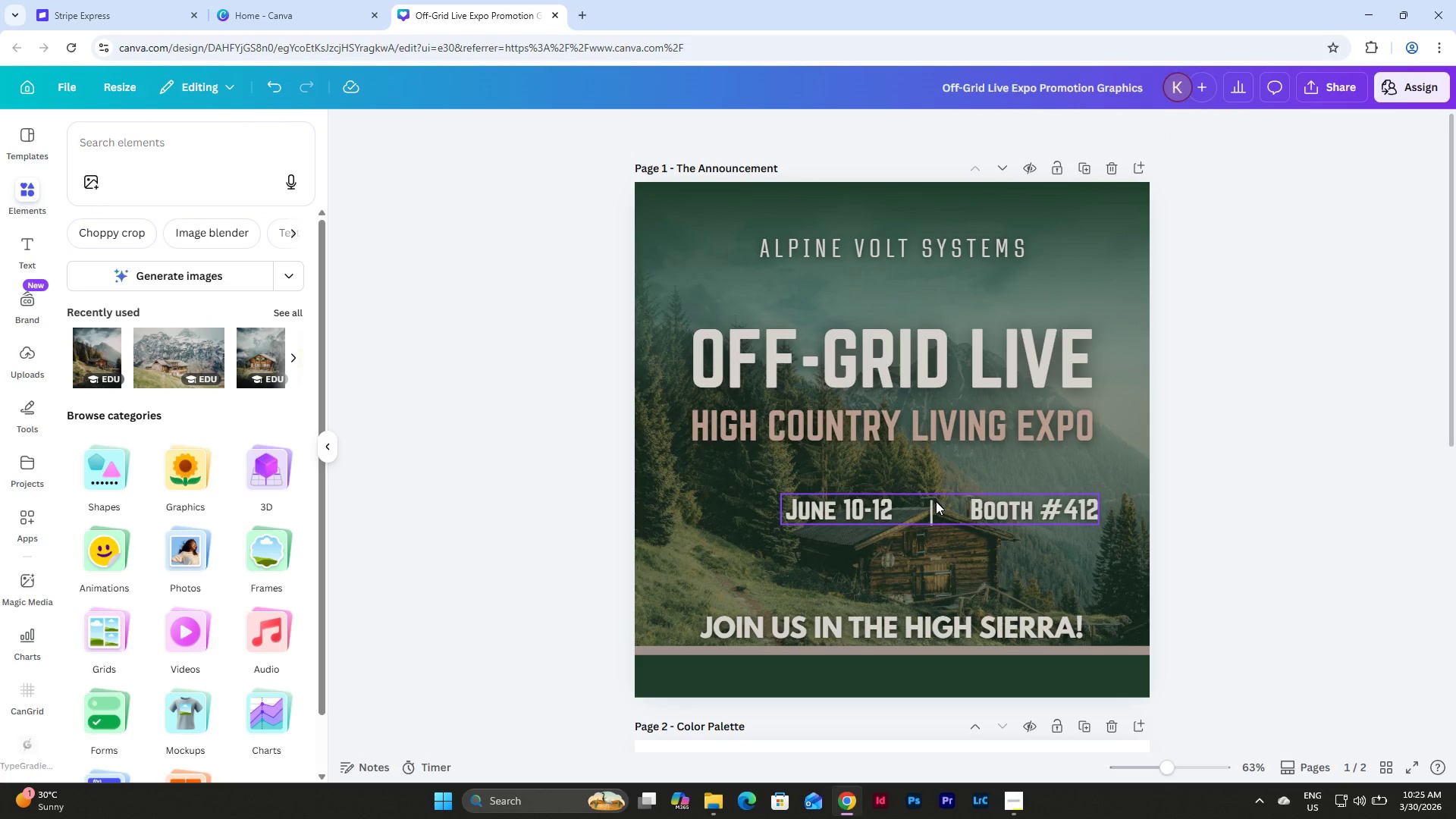 
left_click([936, 501])
 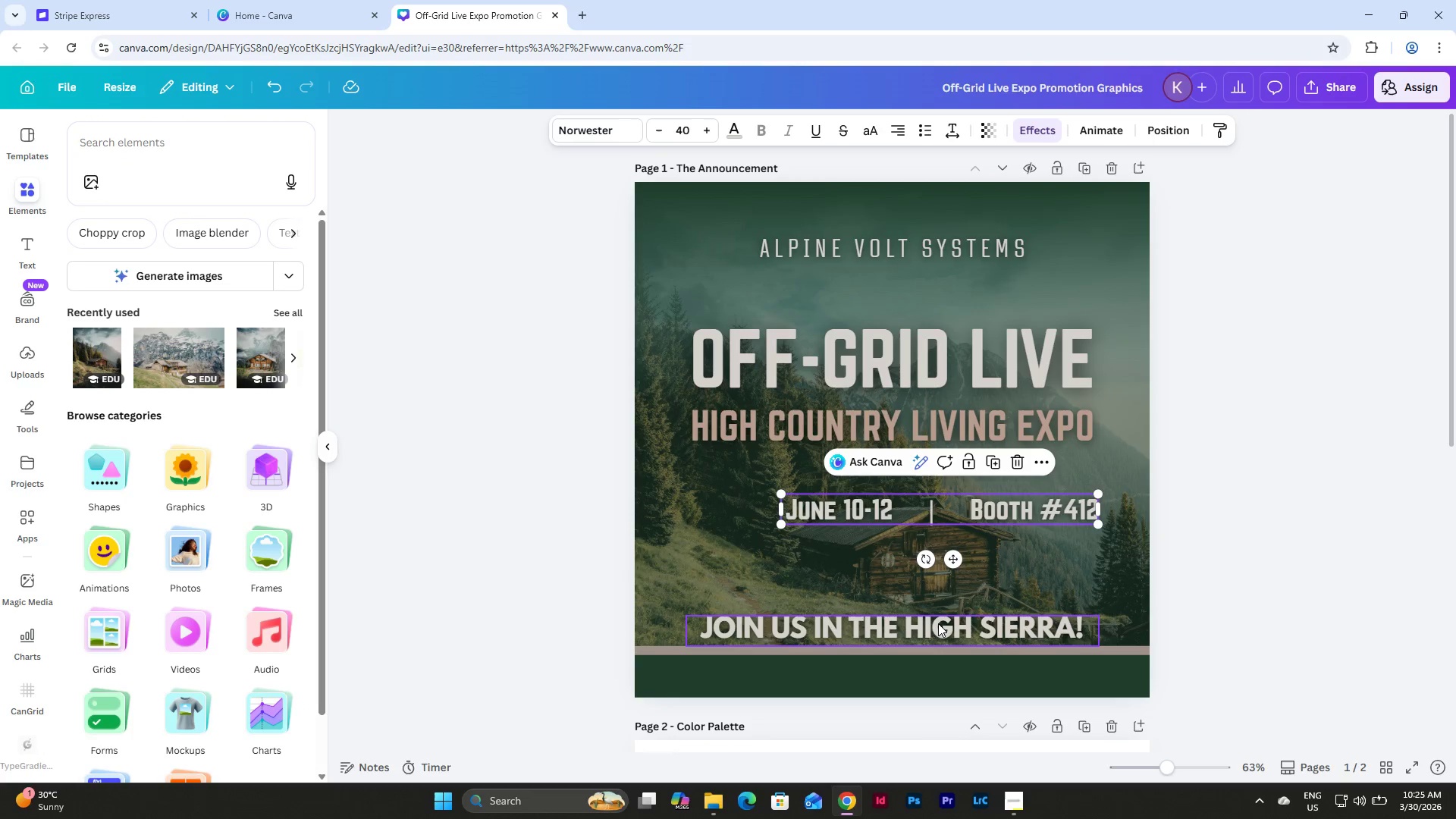 
left_click([938, 623])
 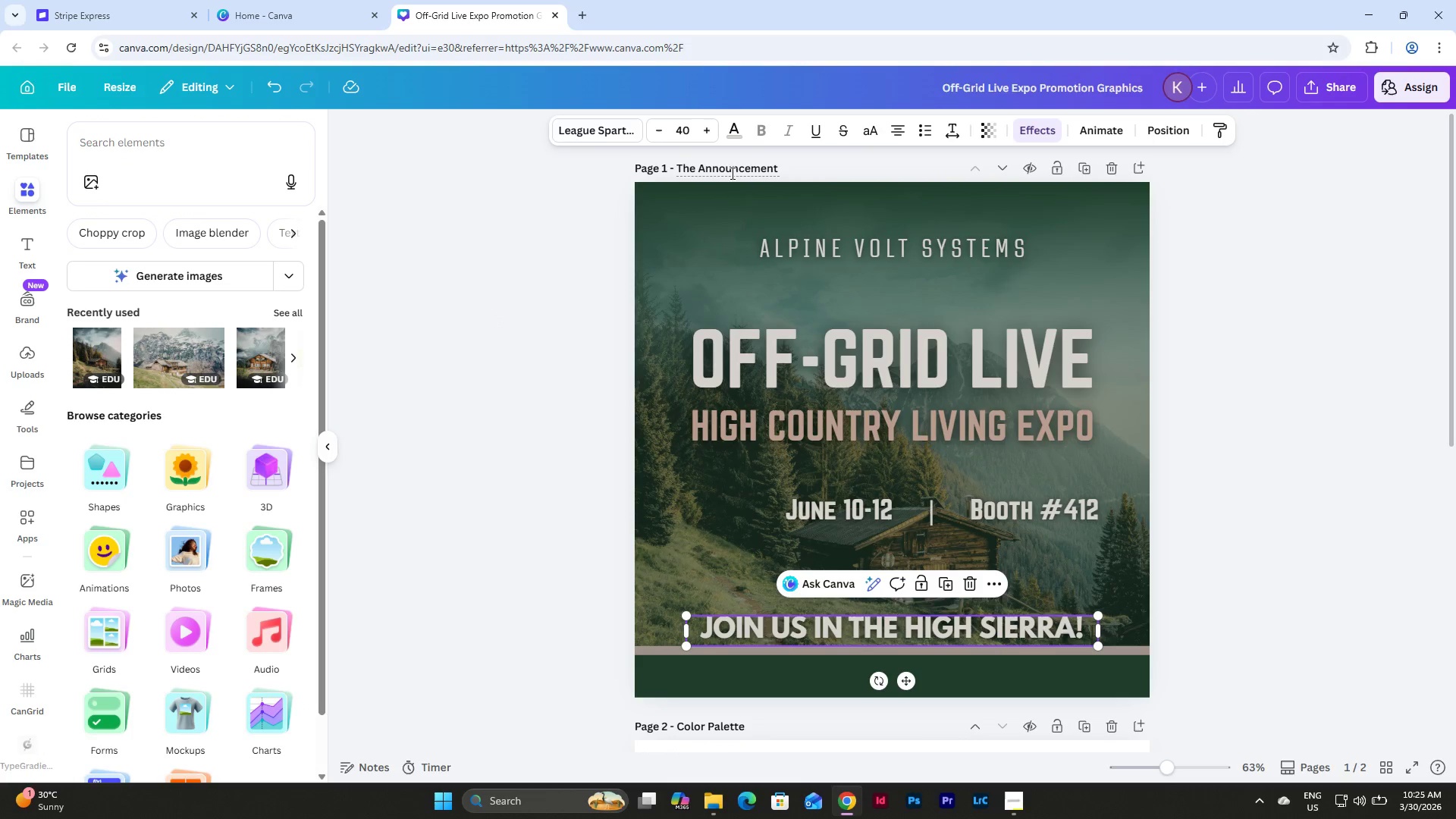 
left_click([734, 132])
 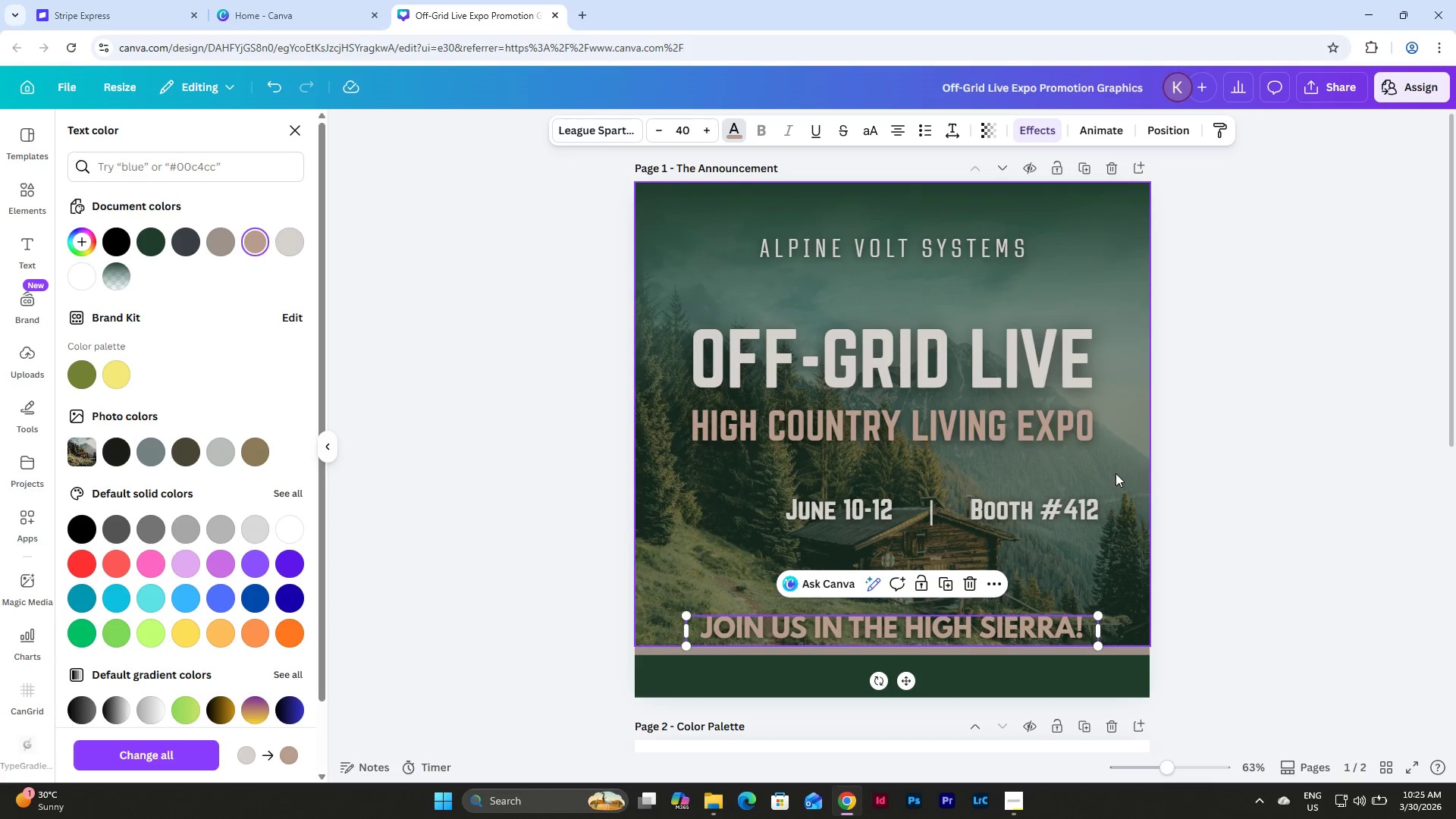 
double_click([1229, 466])
 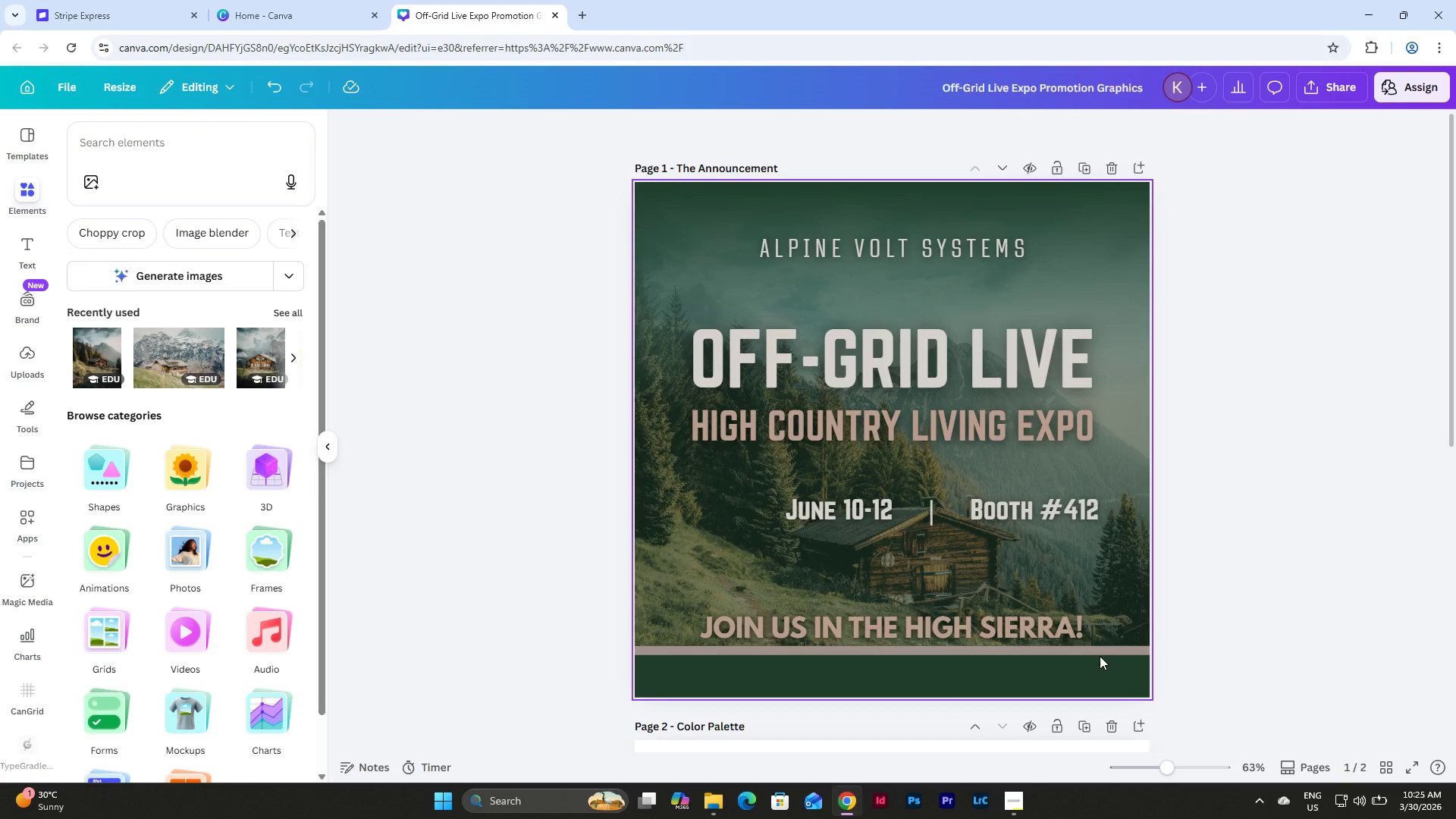 
left_click([1099, 643])
 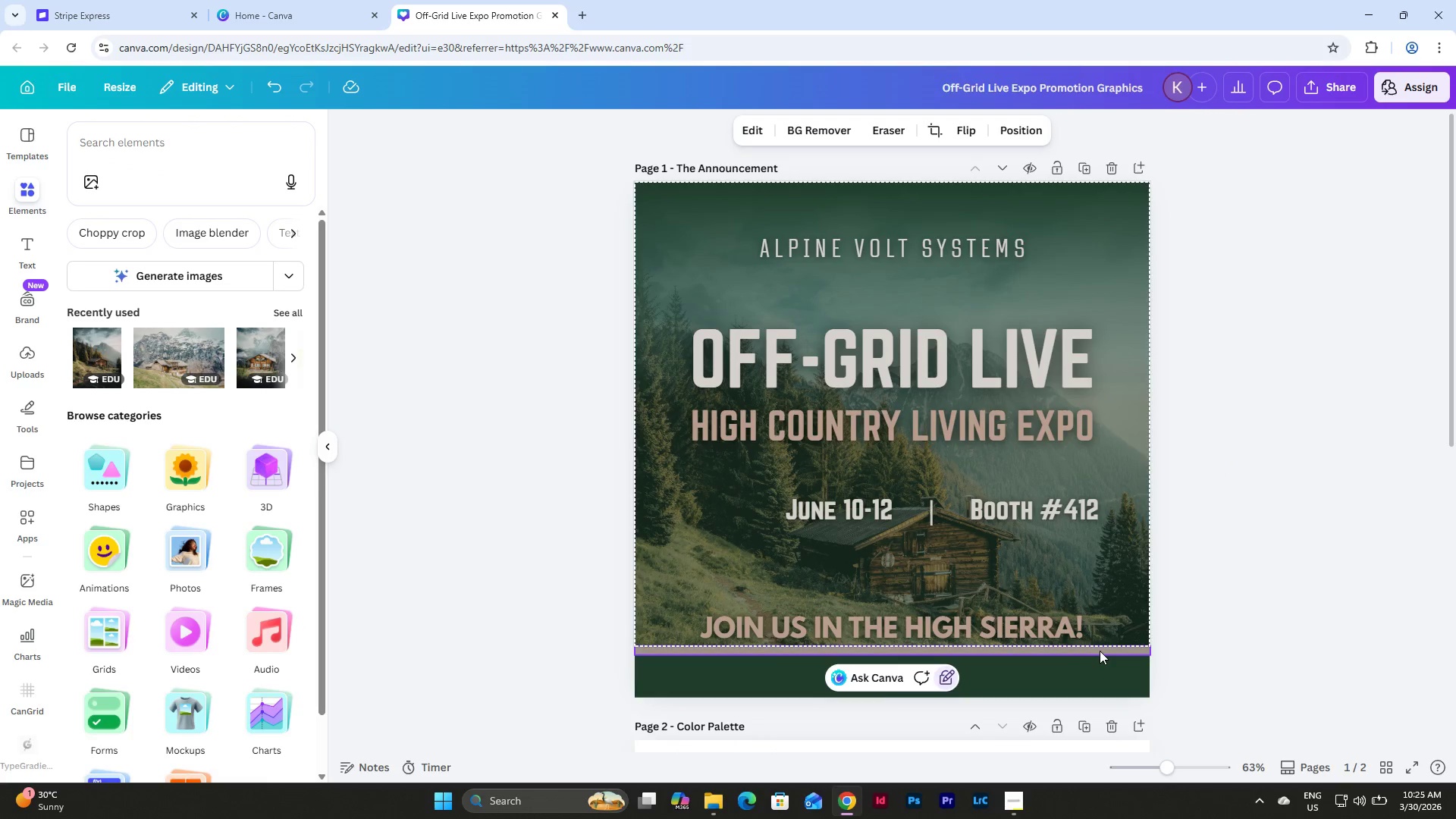 
left_click([1100, 651])
 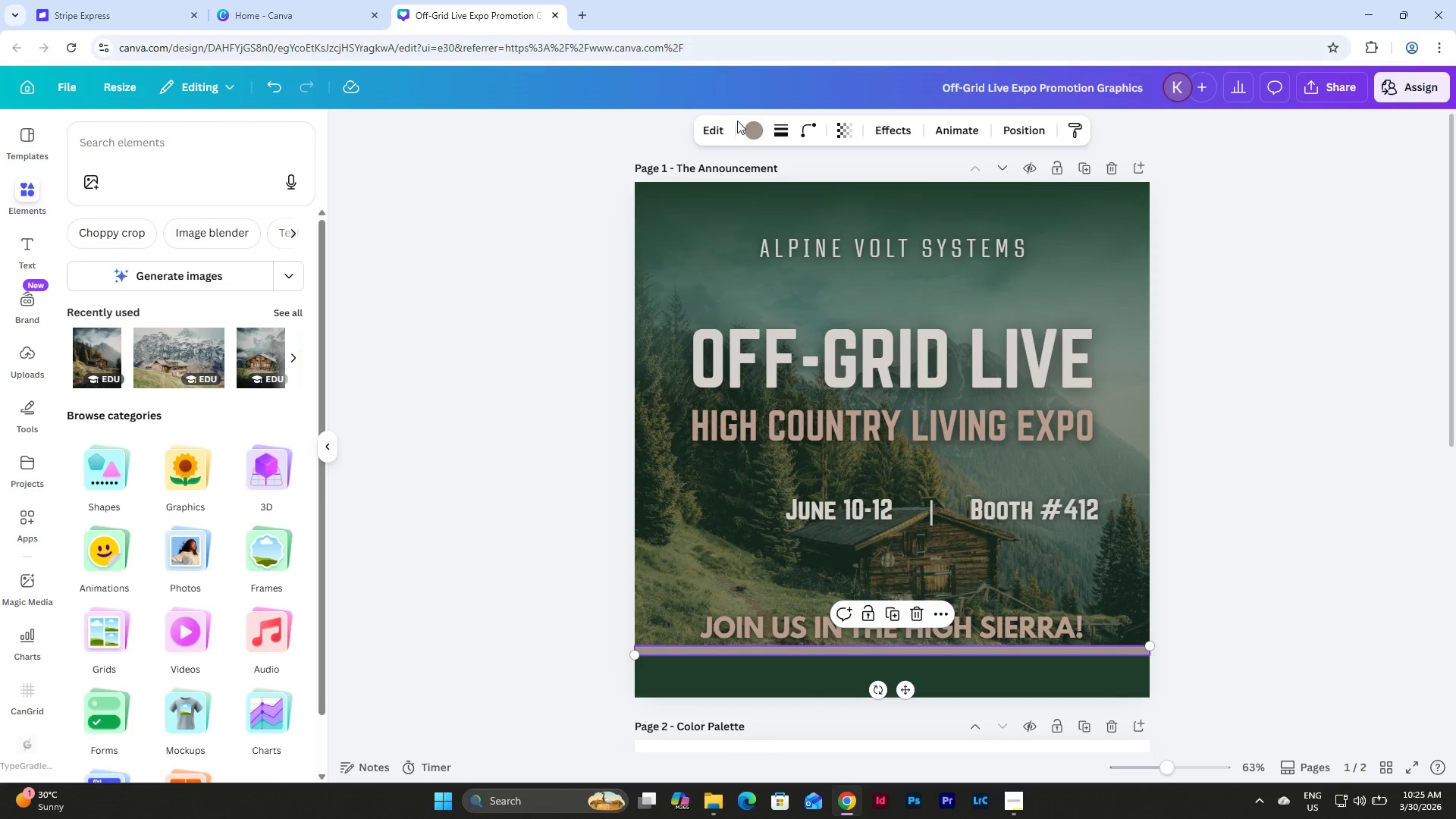 
left_click([755, 133])
 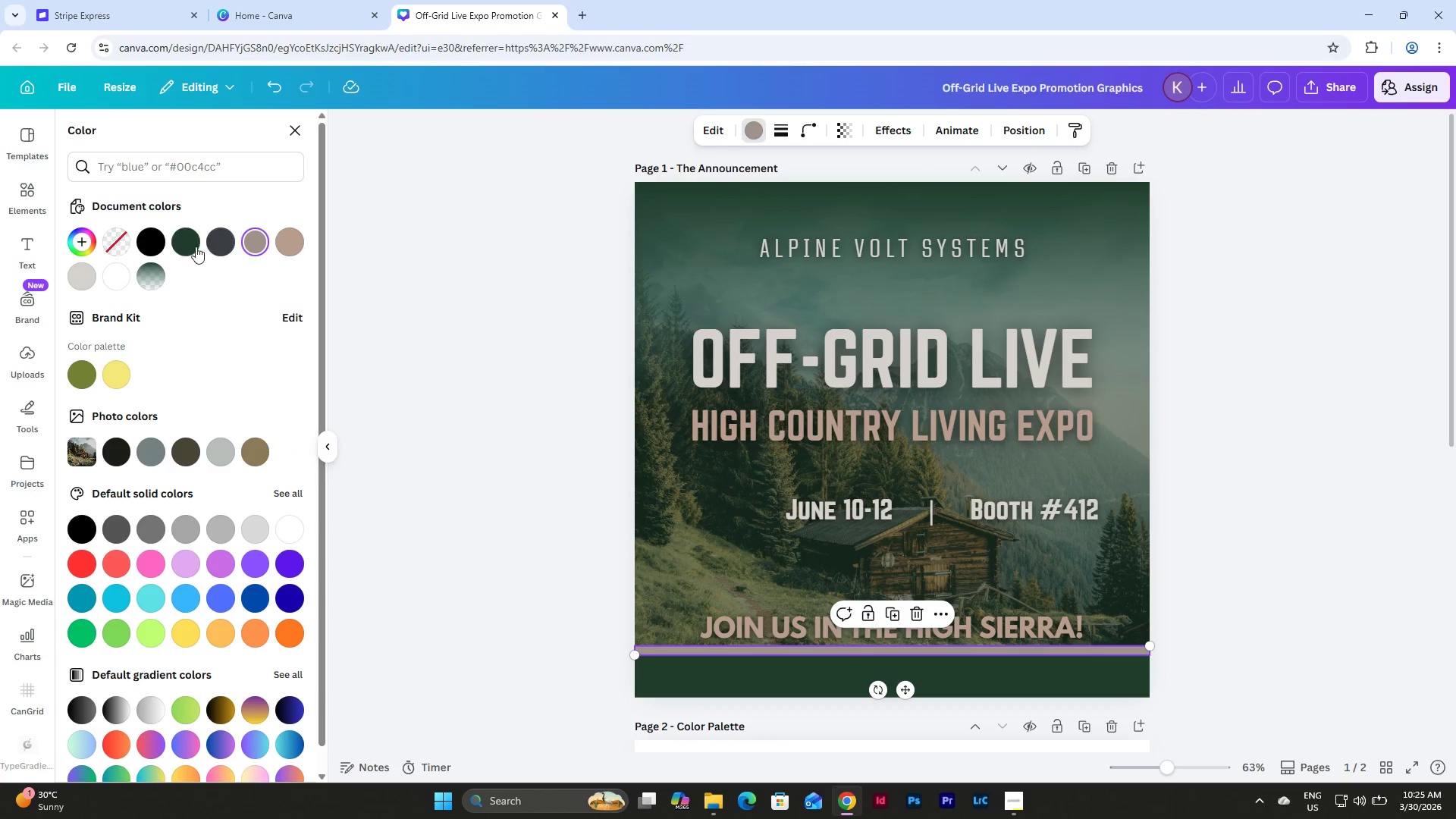 
left_click([220, 243])
 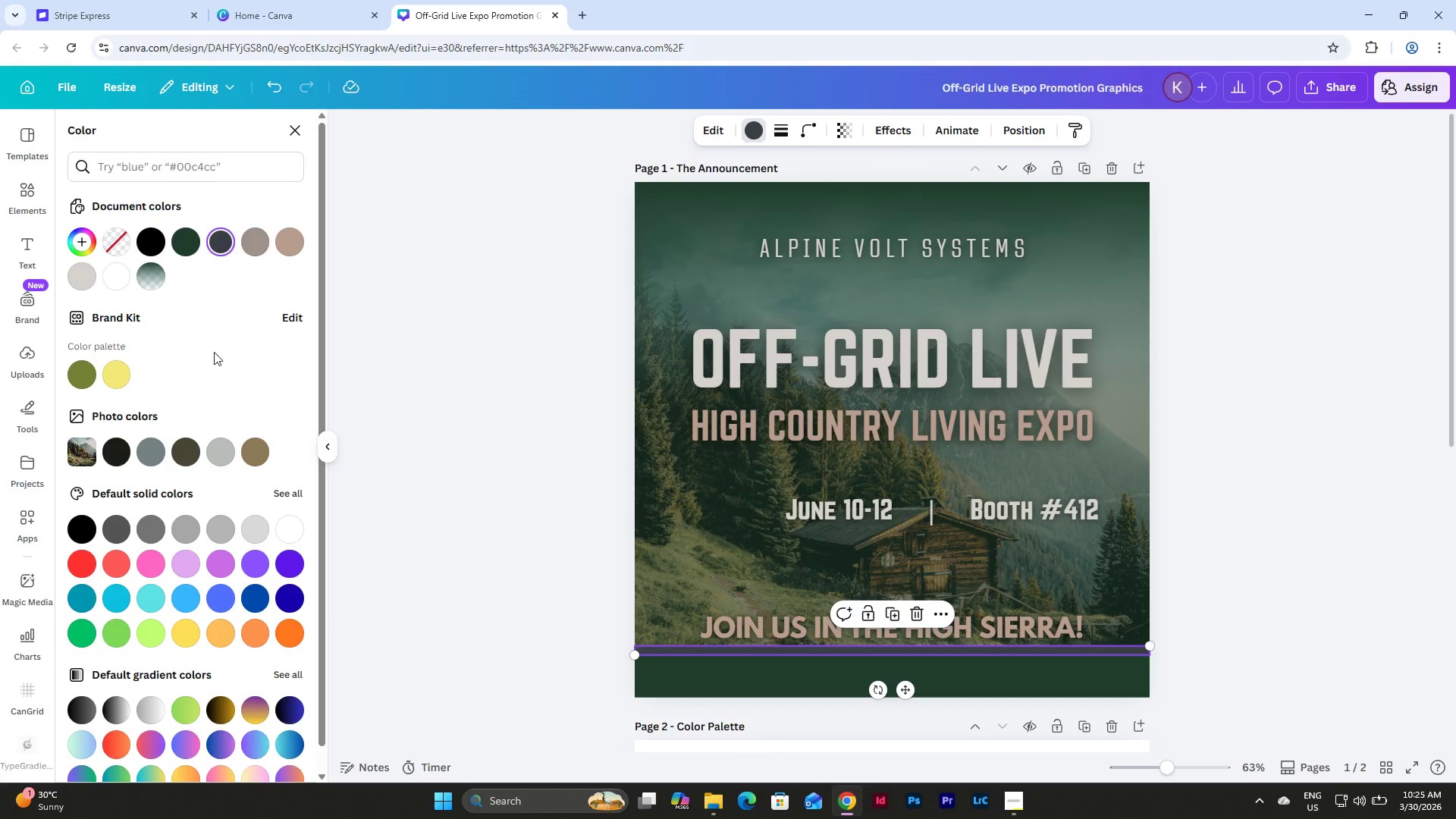 
left_click([215, 448])
 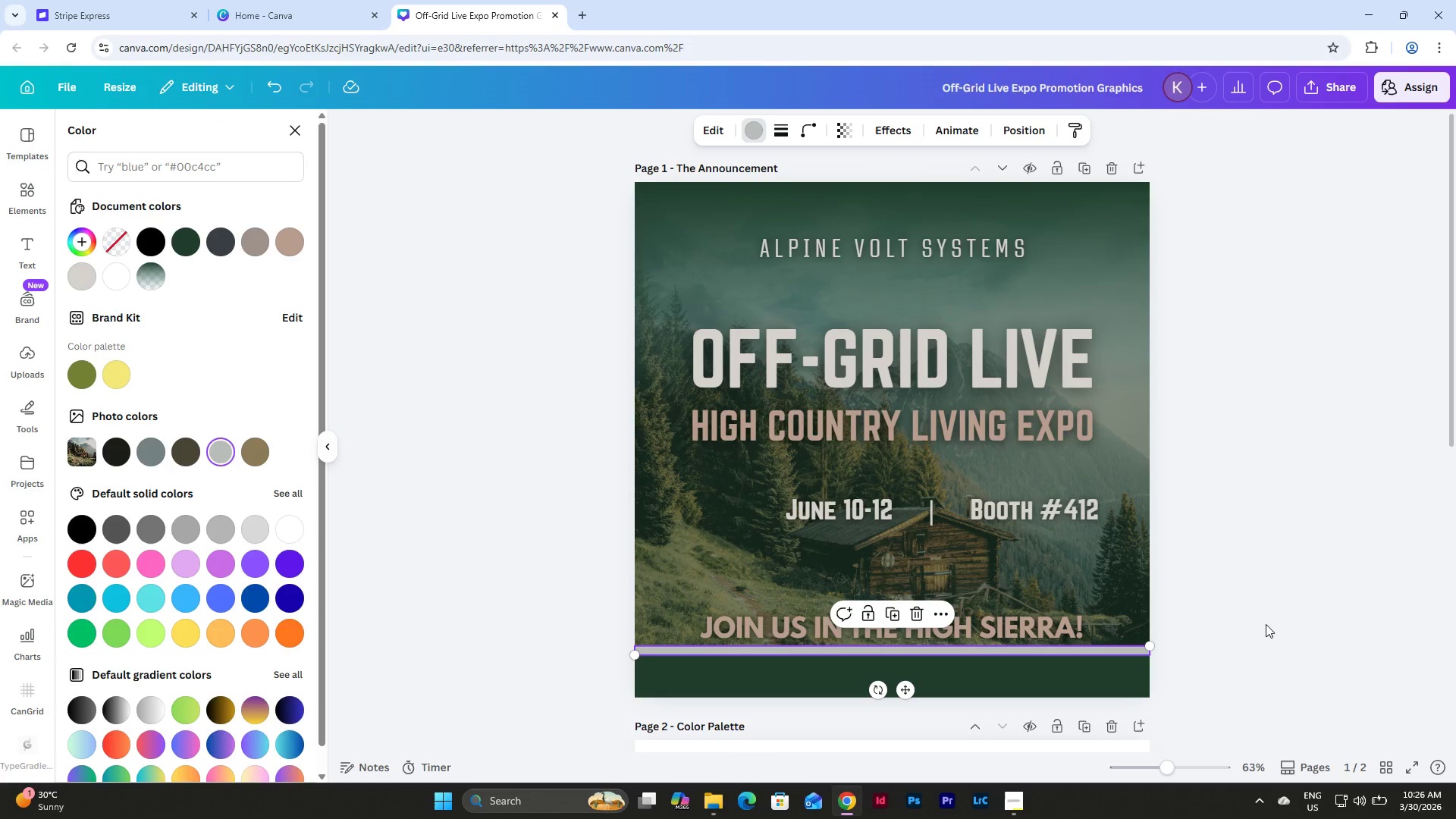 
double_click([1245, 593])
 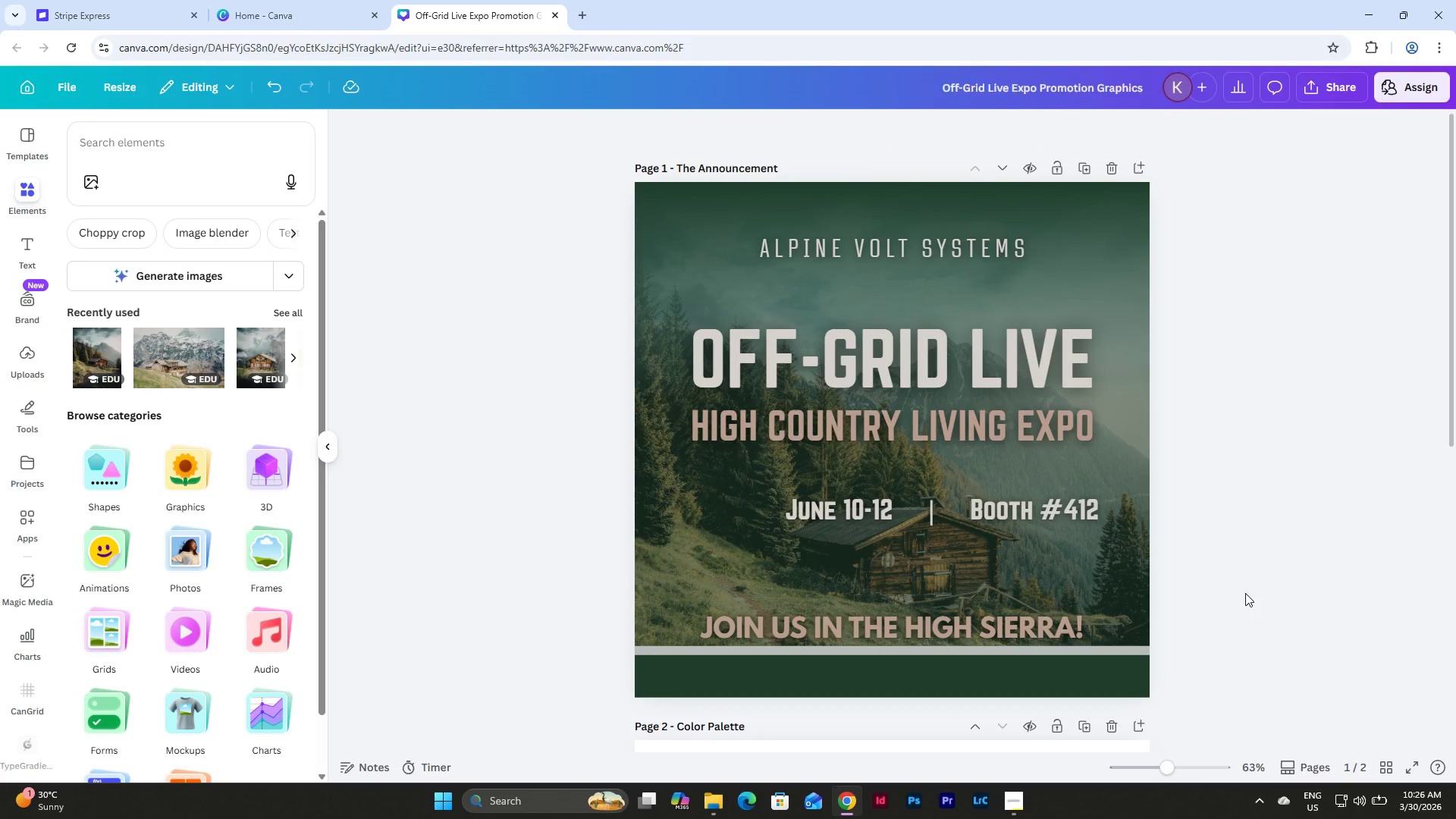 
scroll: coordinate [1245, 593], scroll_direction: up, amount: 1.0
 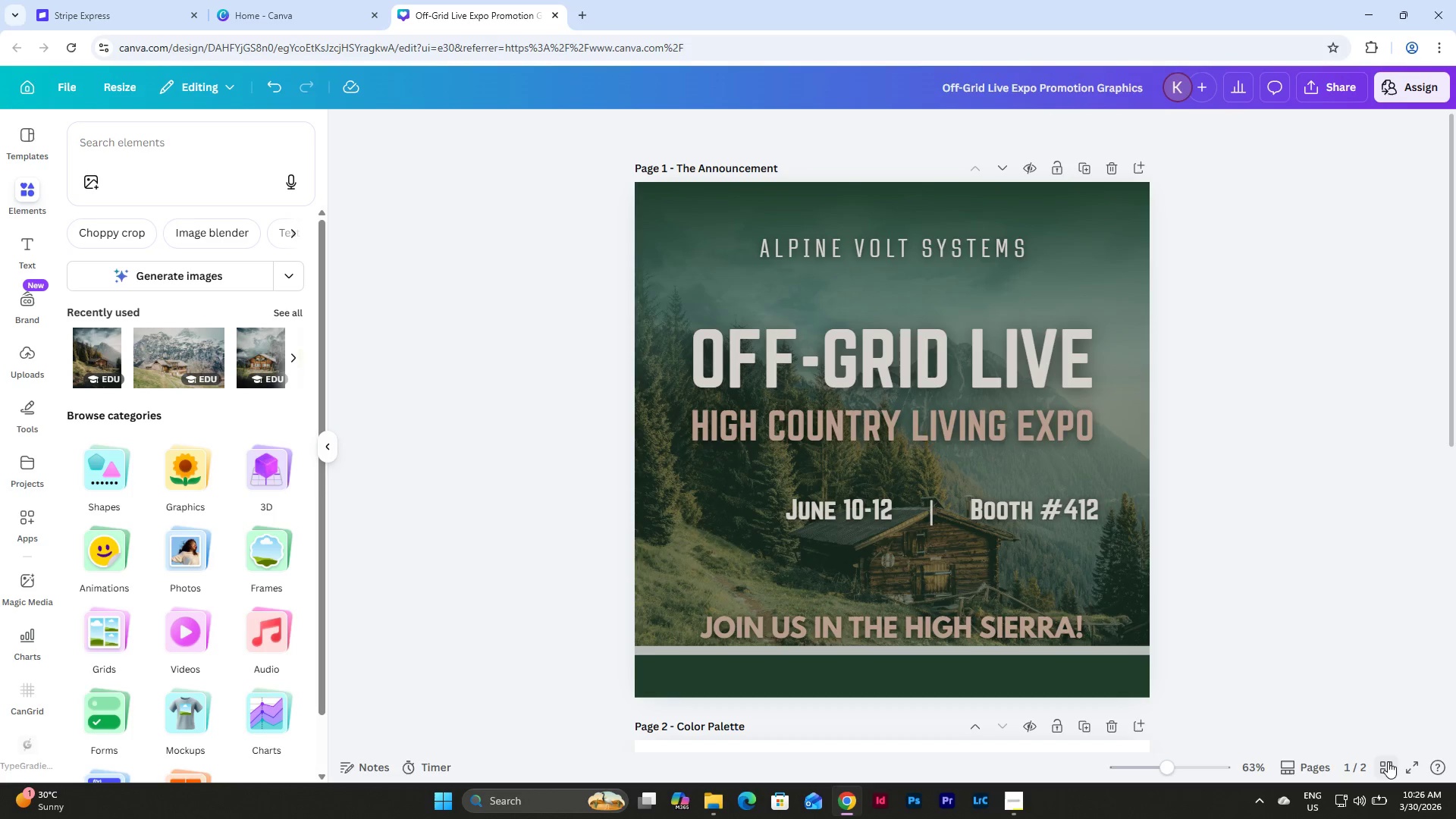 
left_click([1388, 761])
 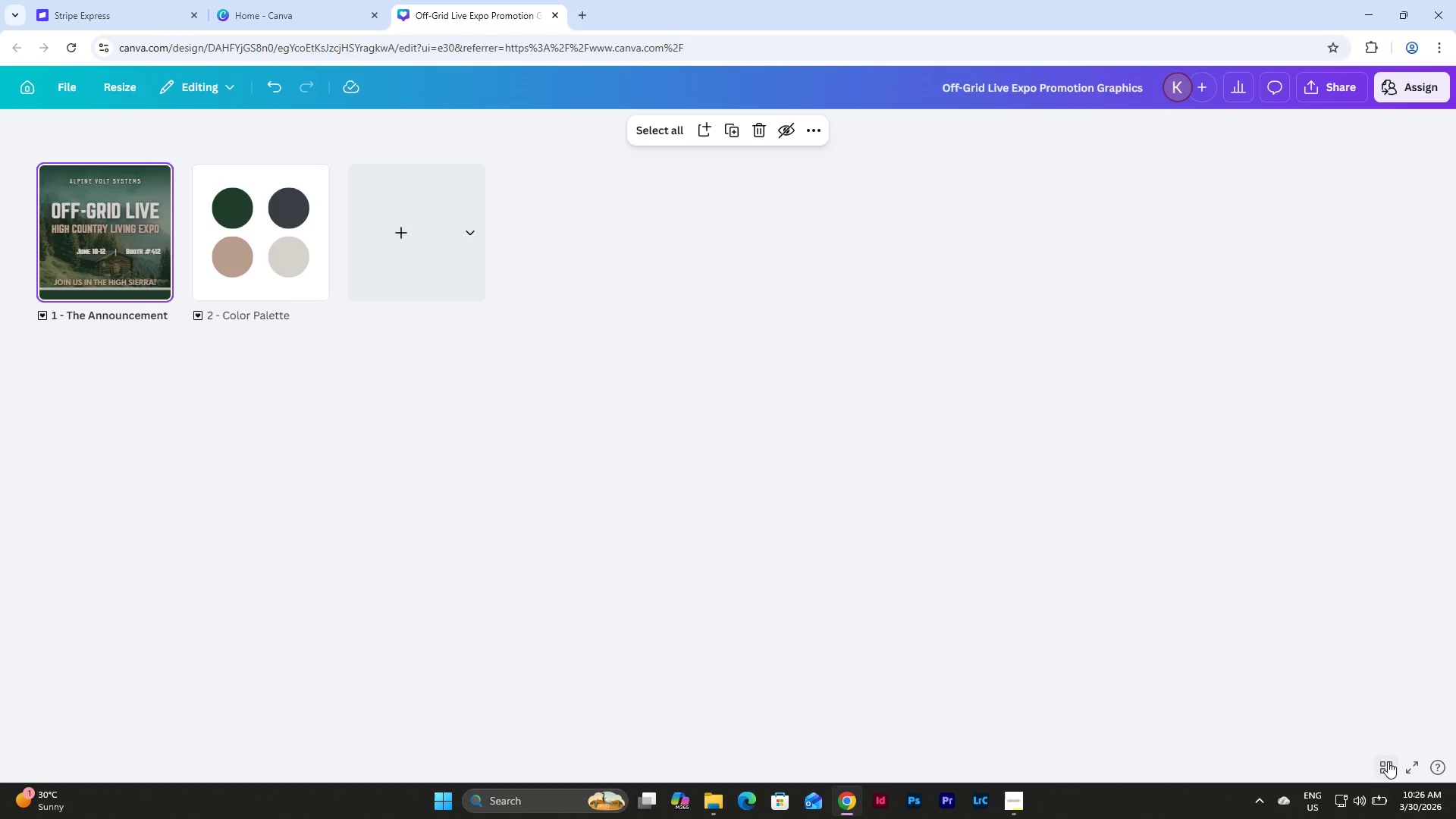 
left_click([1388, 761])
 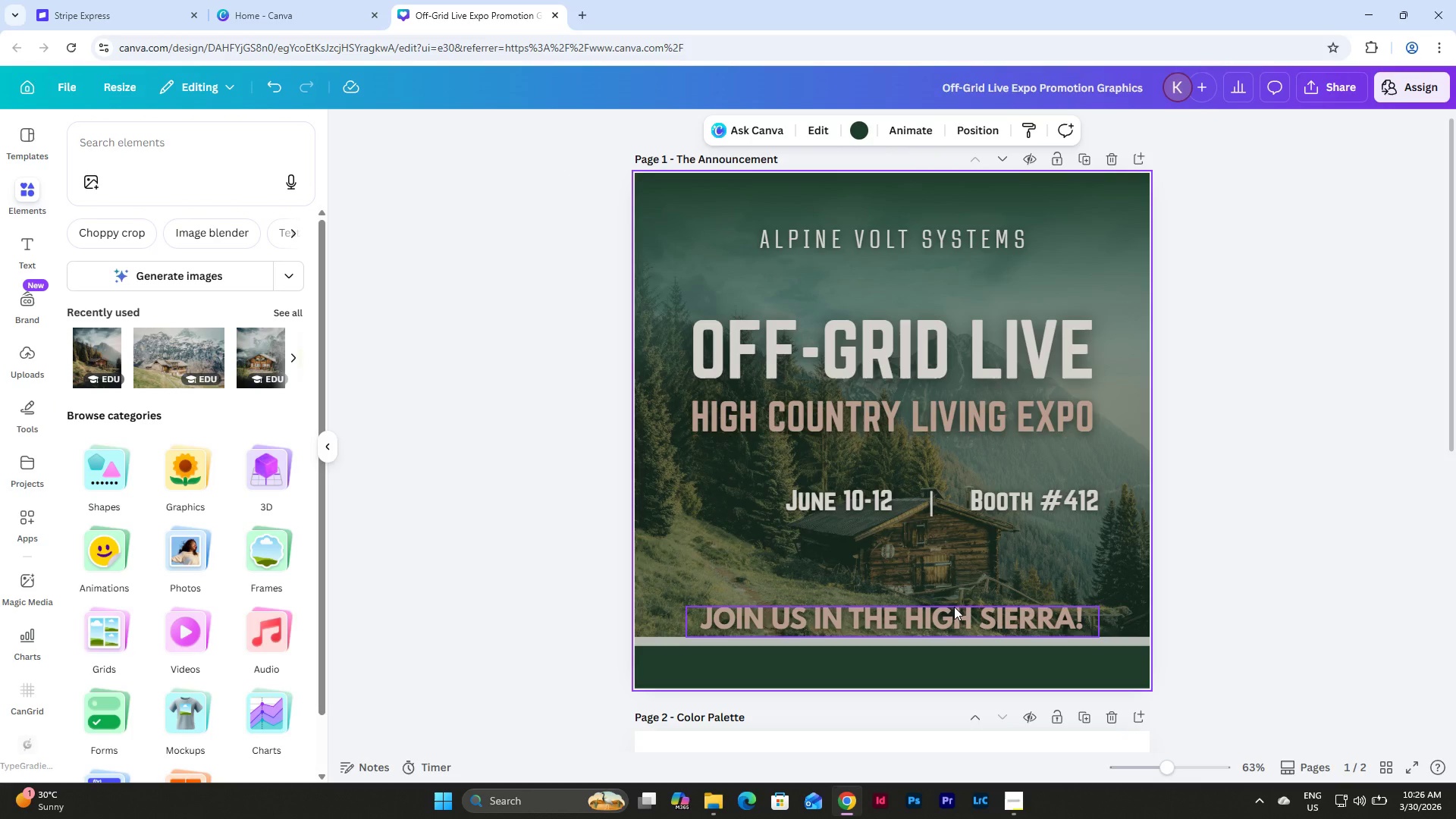 
left_click([954, 607])
 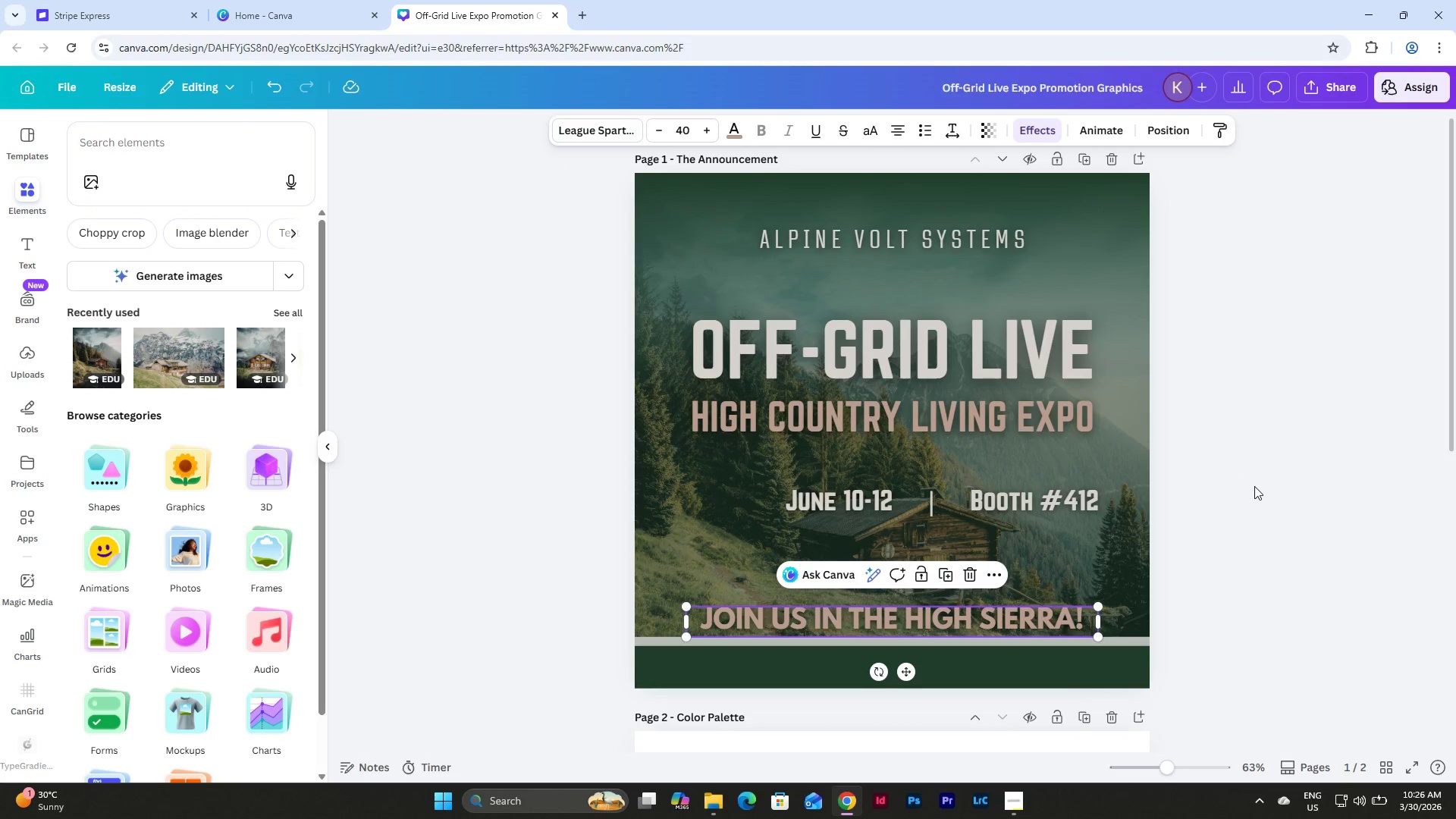 
left_click([1254, 486])
 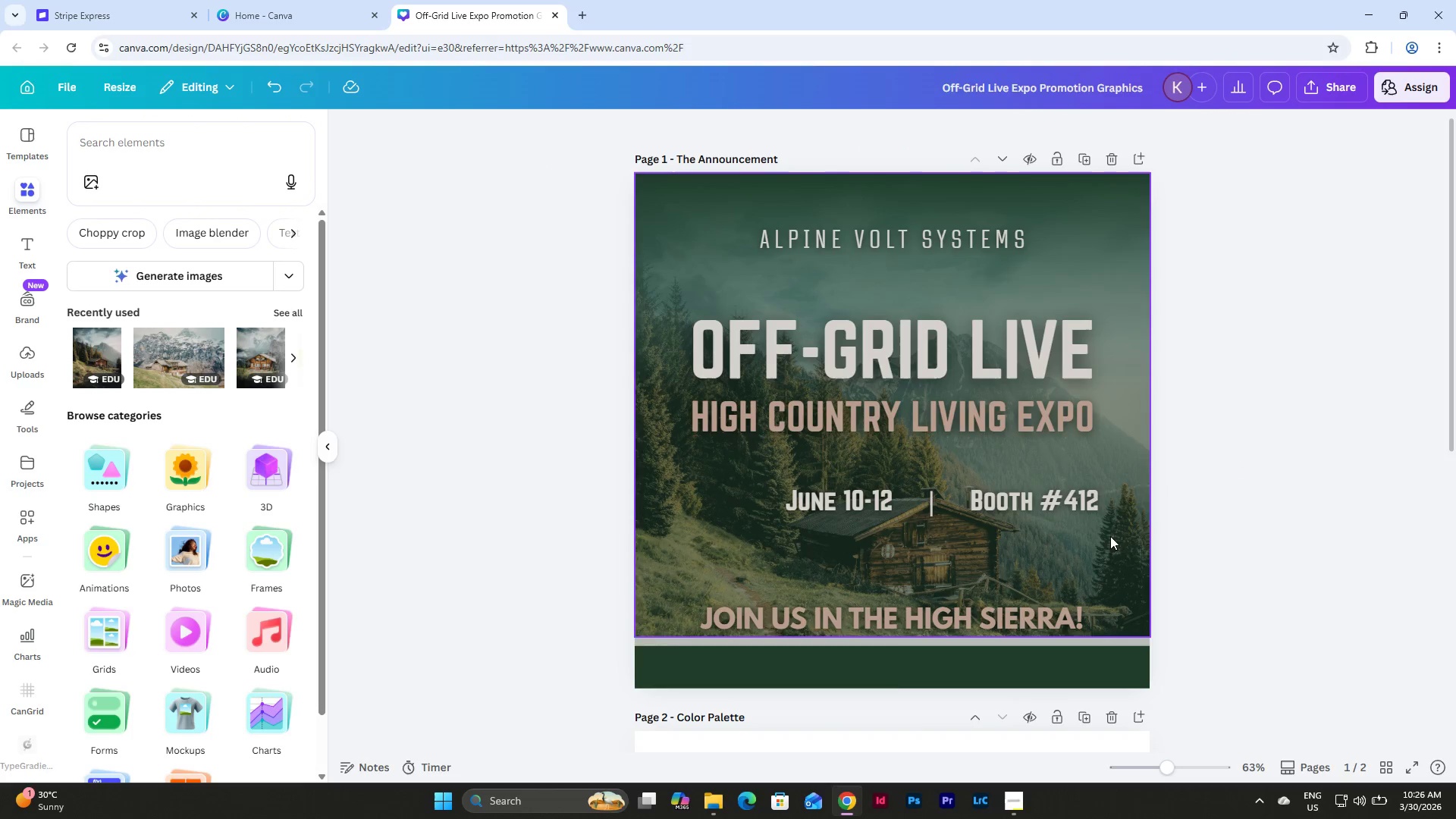 
left_click([1109, 536])
 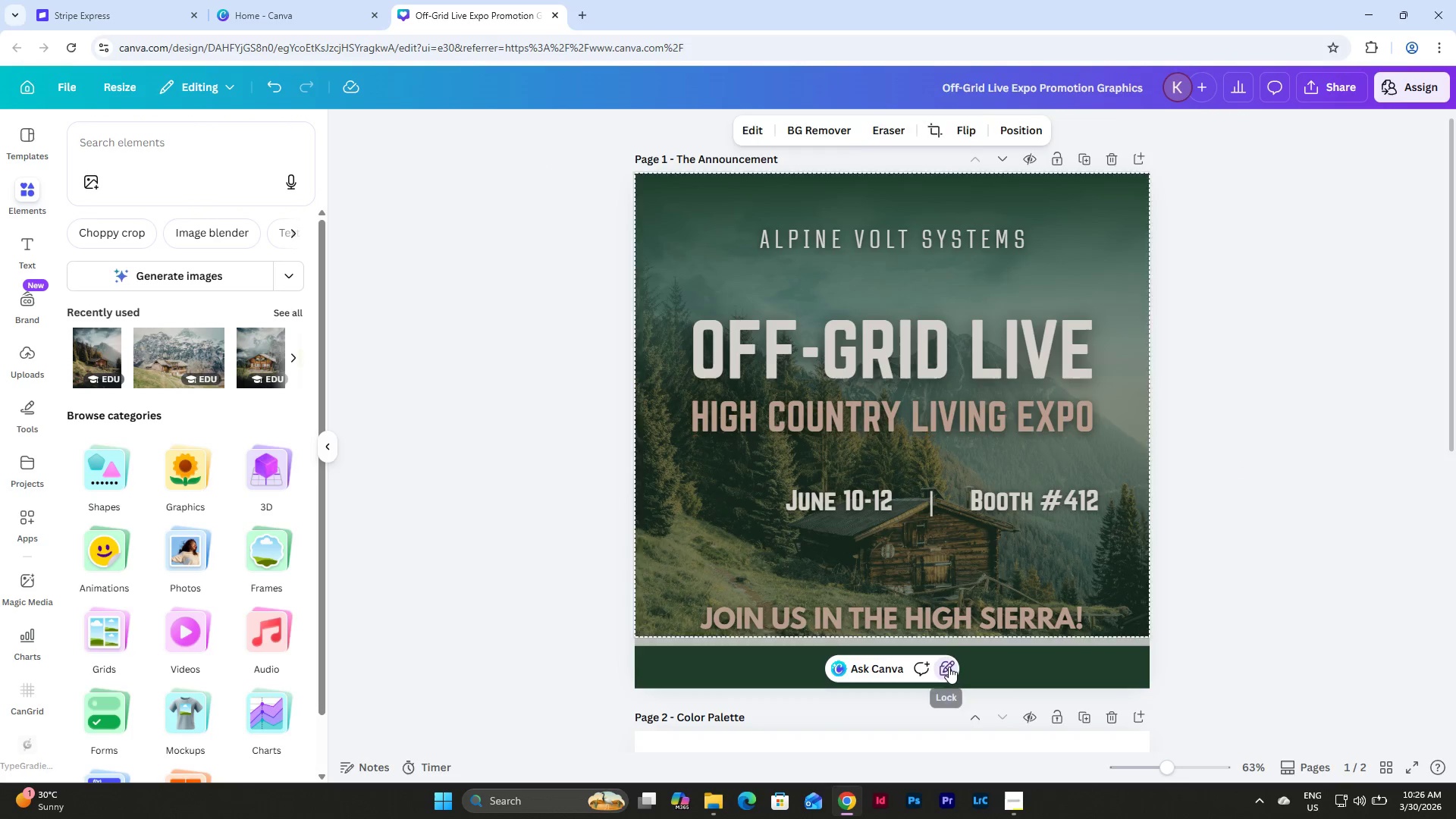 
double_click([1007, 575])
 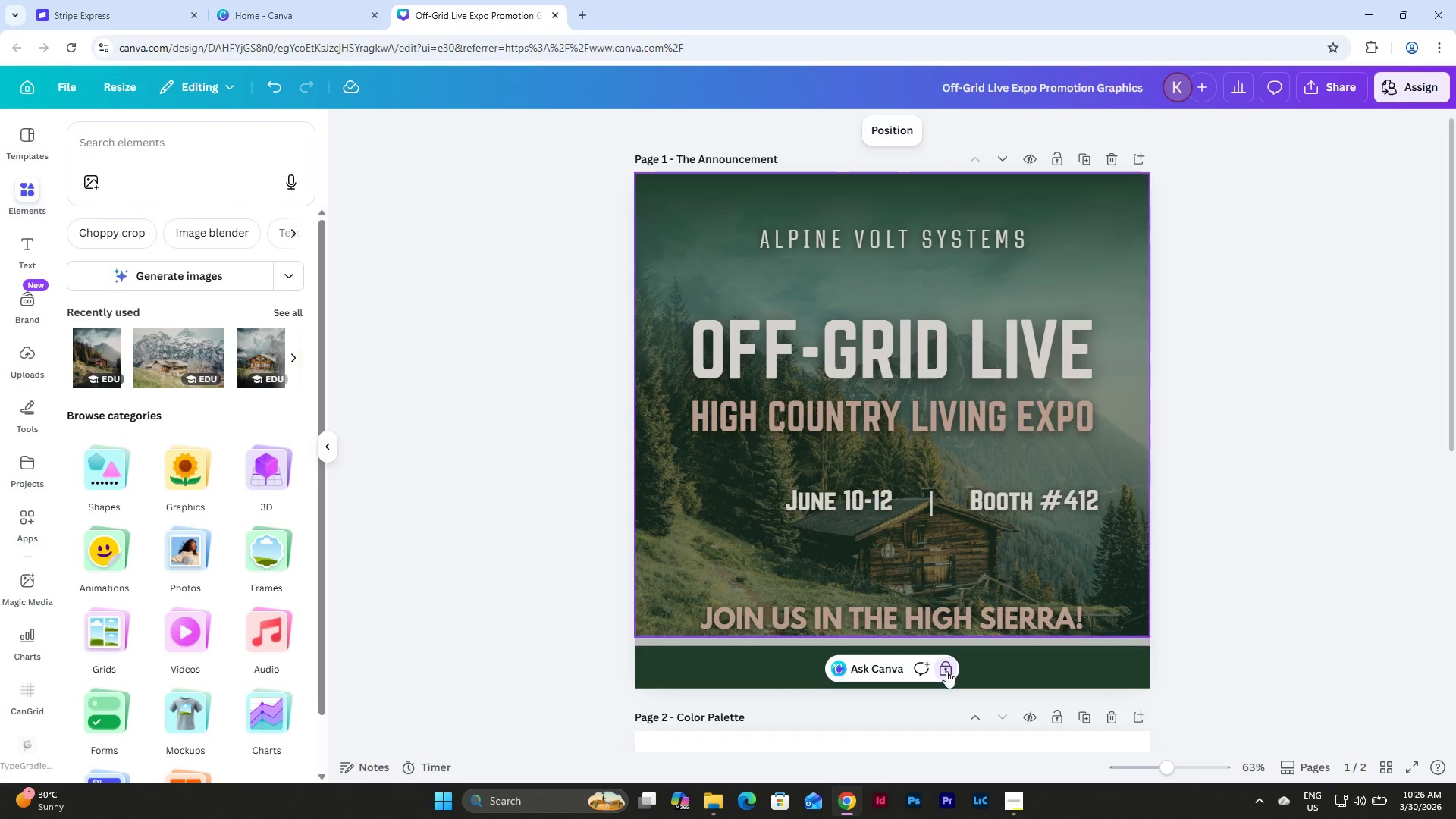 
left_click([942, 676])
 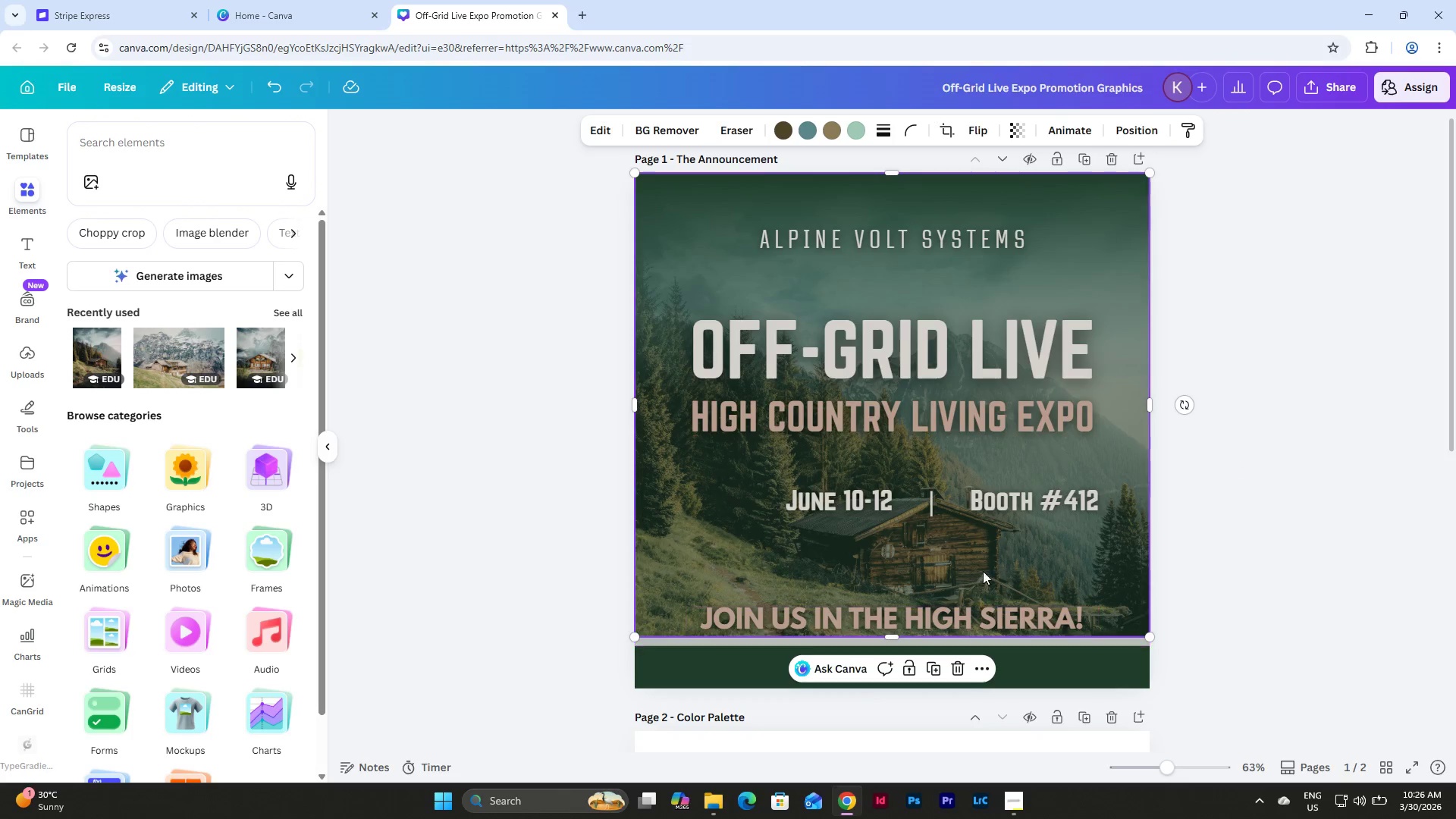 
left_click([986, 563])
 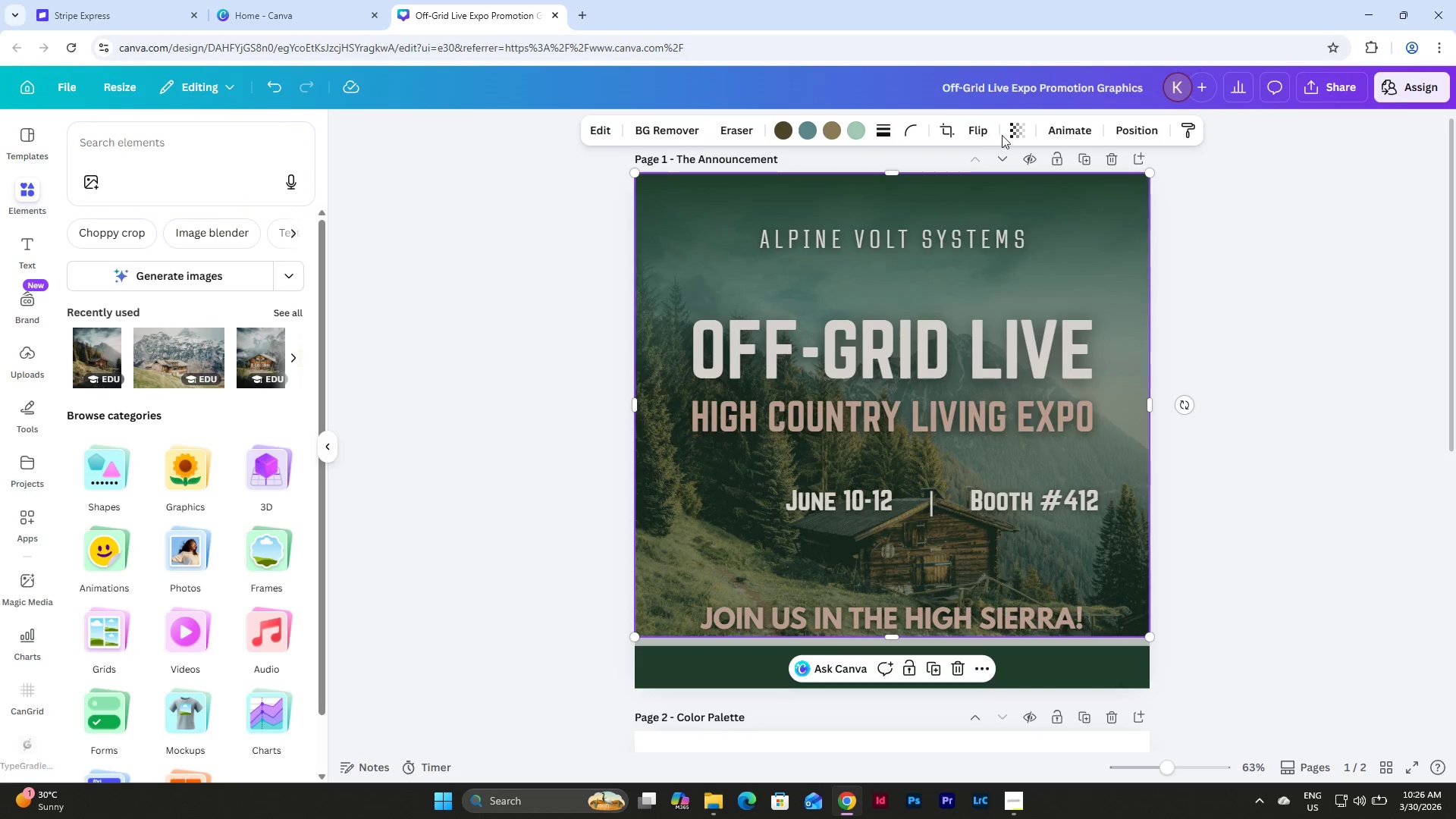 
left_click([1014, 133])
 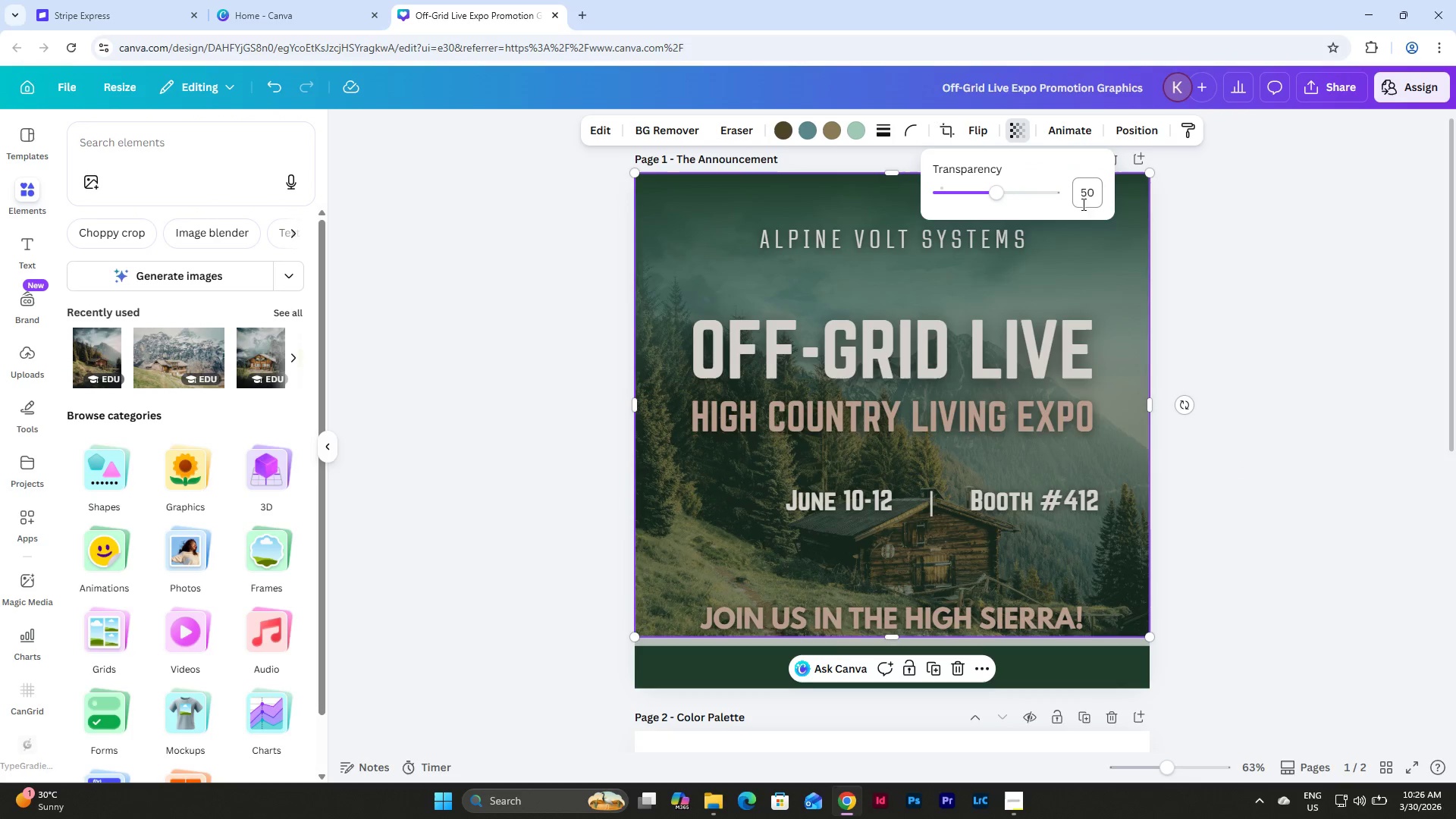 
left_click([1094, 190])
 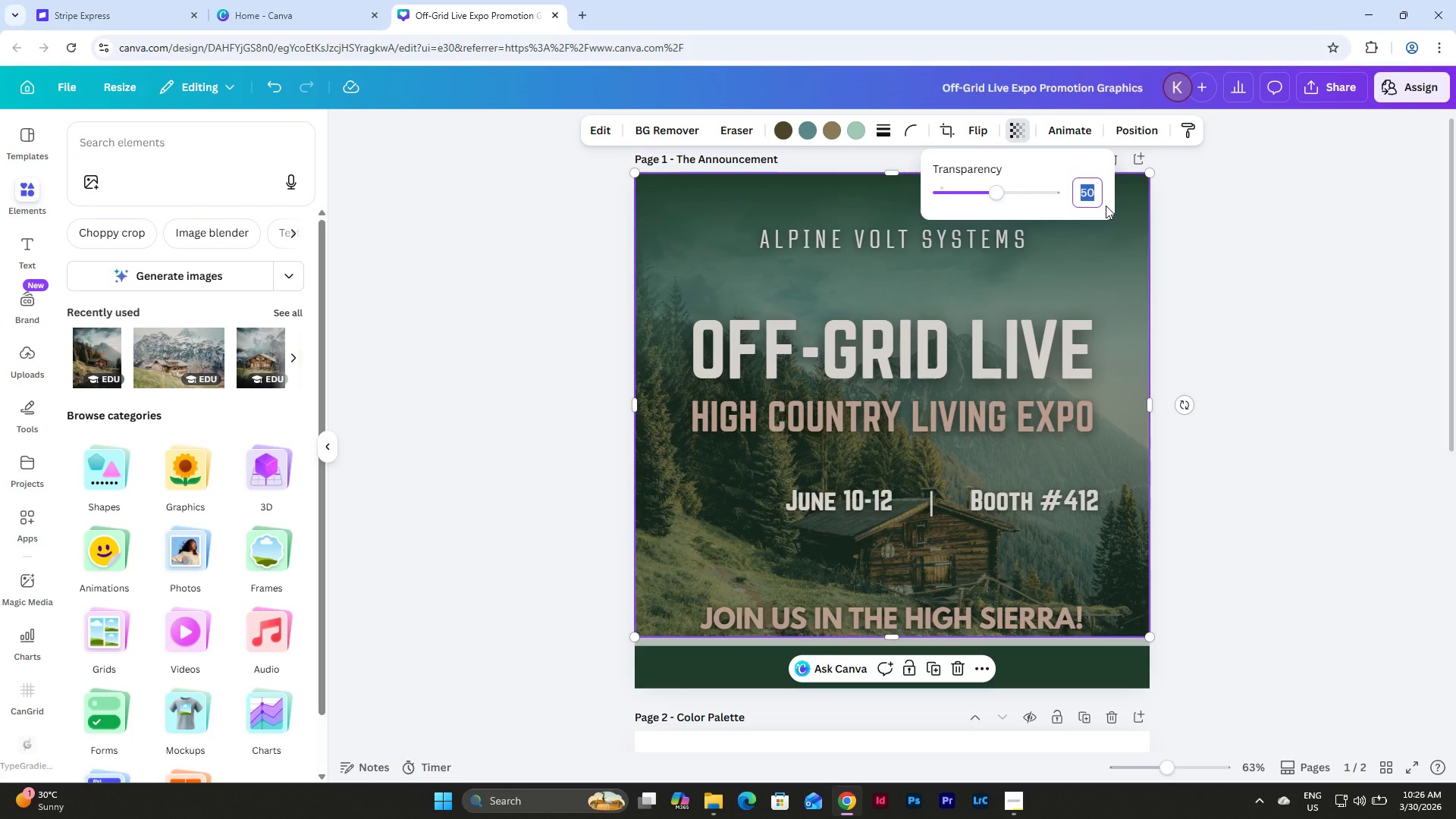 
key(Numpad4)
 